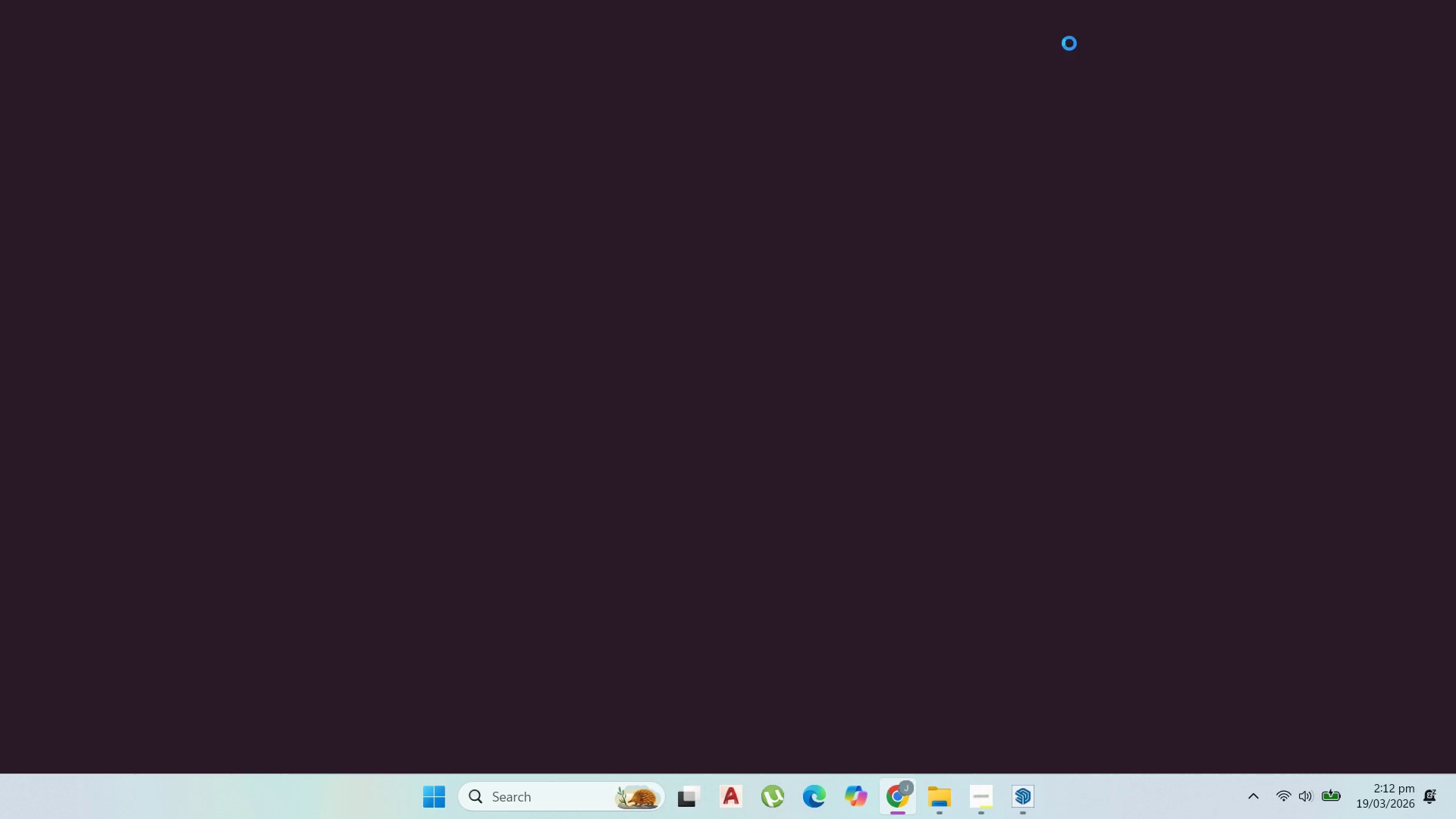 
mouse_move([1134, 6])
 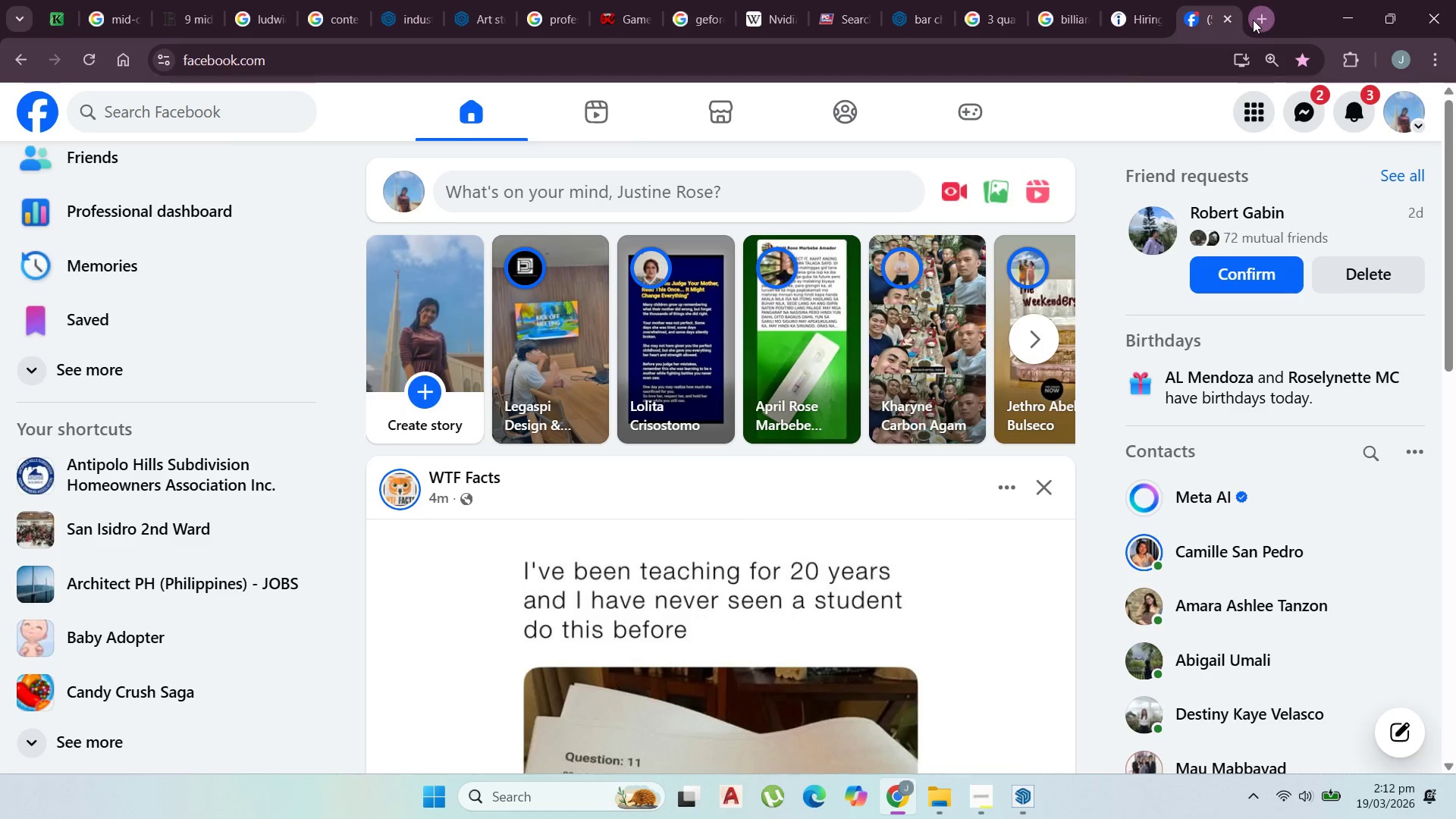 
left_click([1253, 20])
 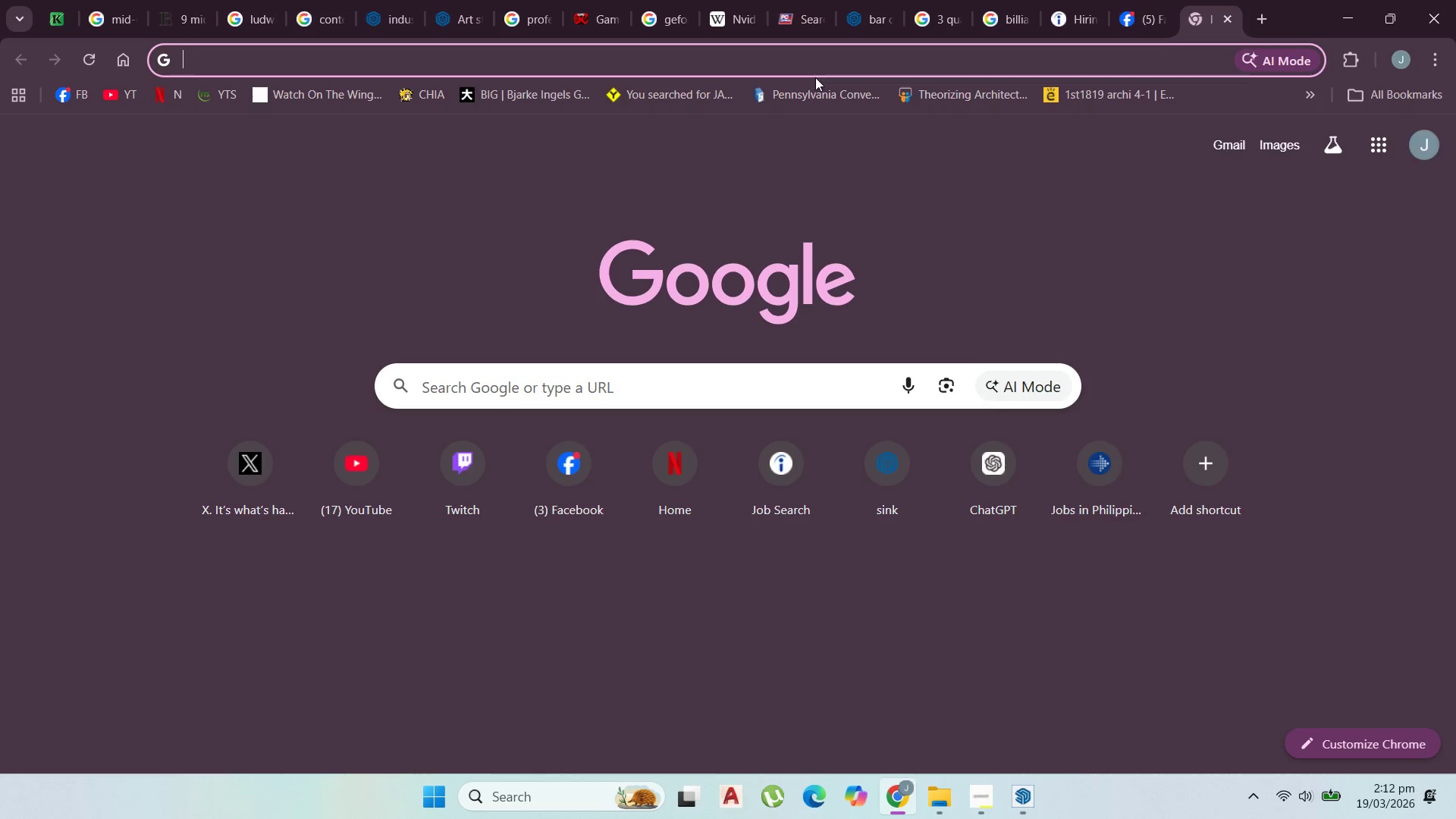 
type(3d)
 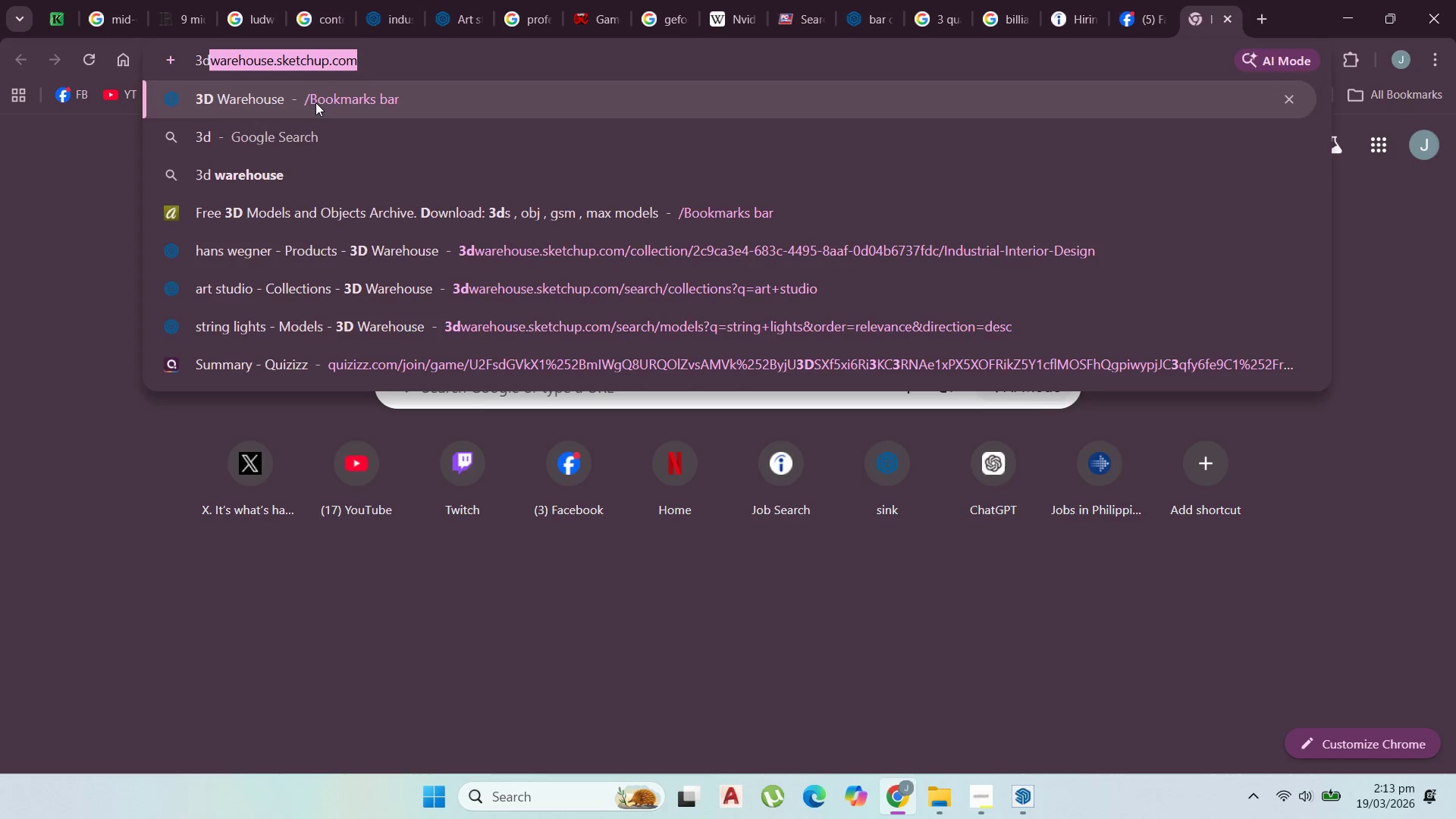 
left_click([315, 102])
 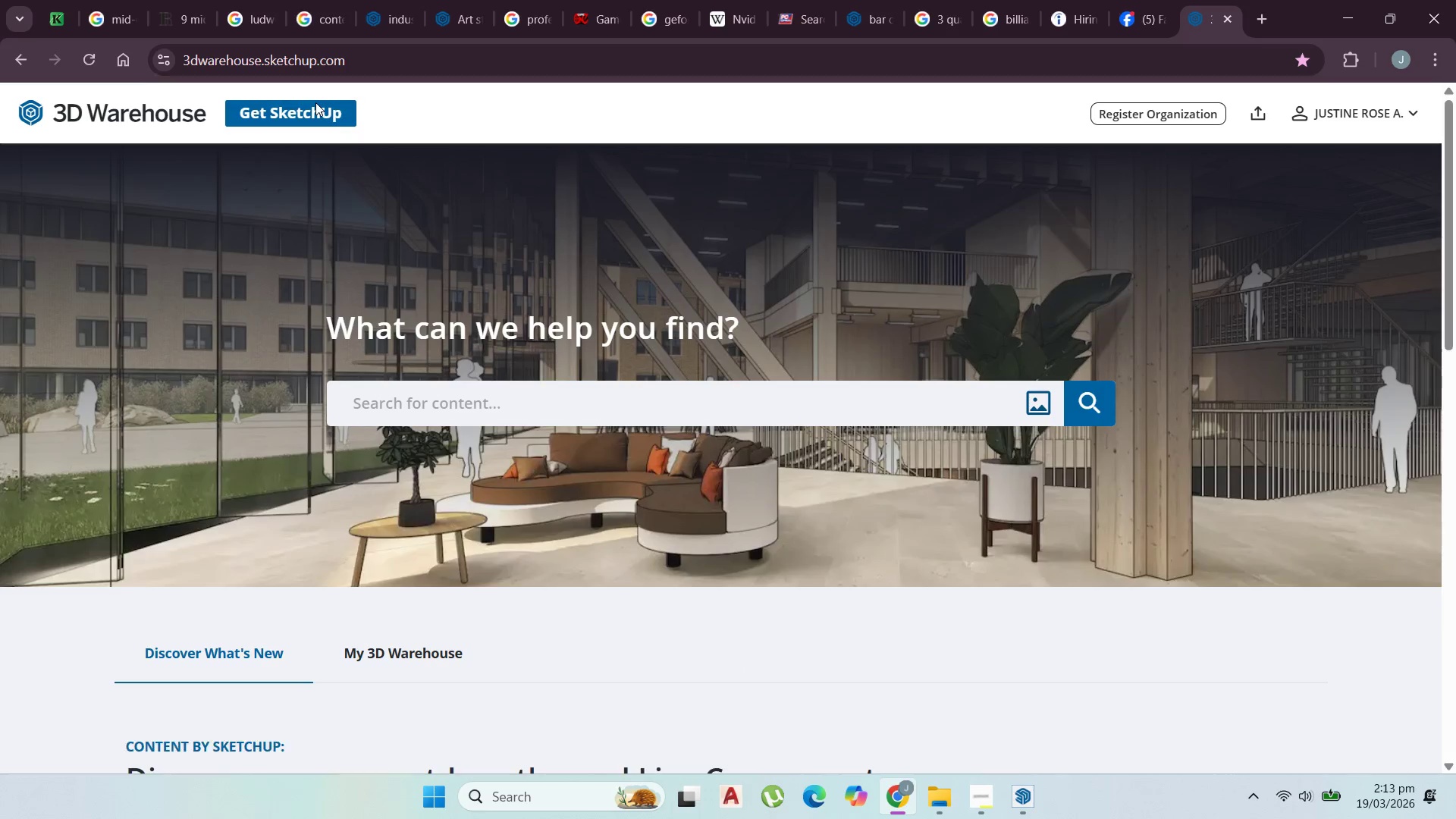 
left_click([462, 400])
 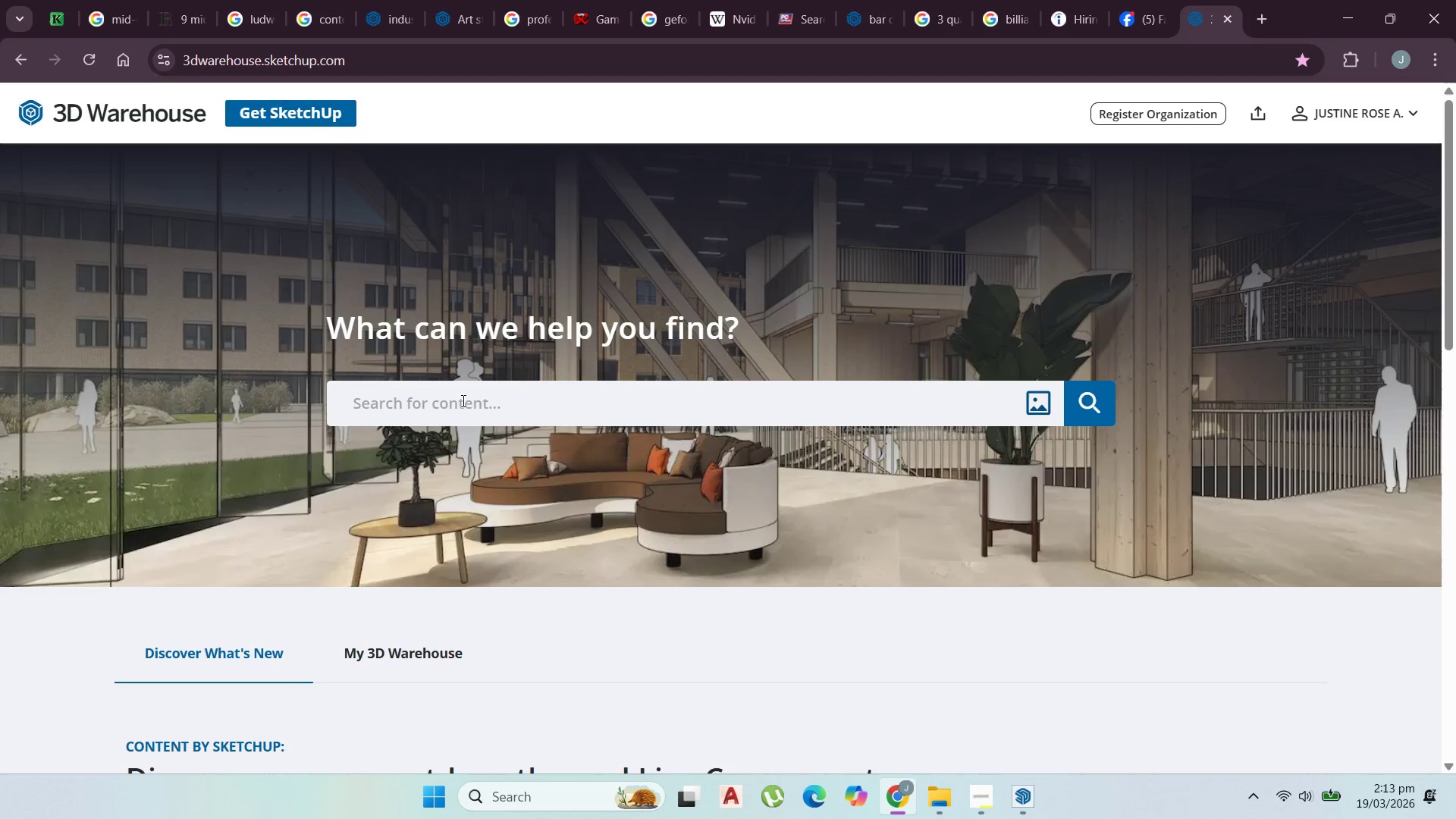 
type(toilet)
 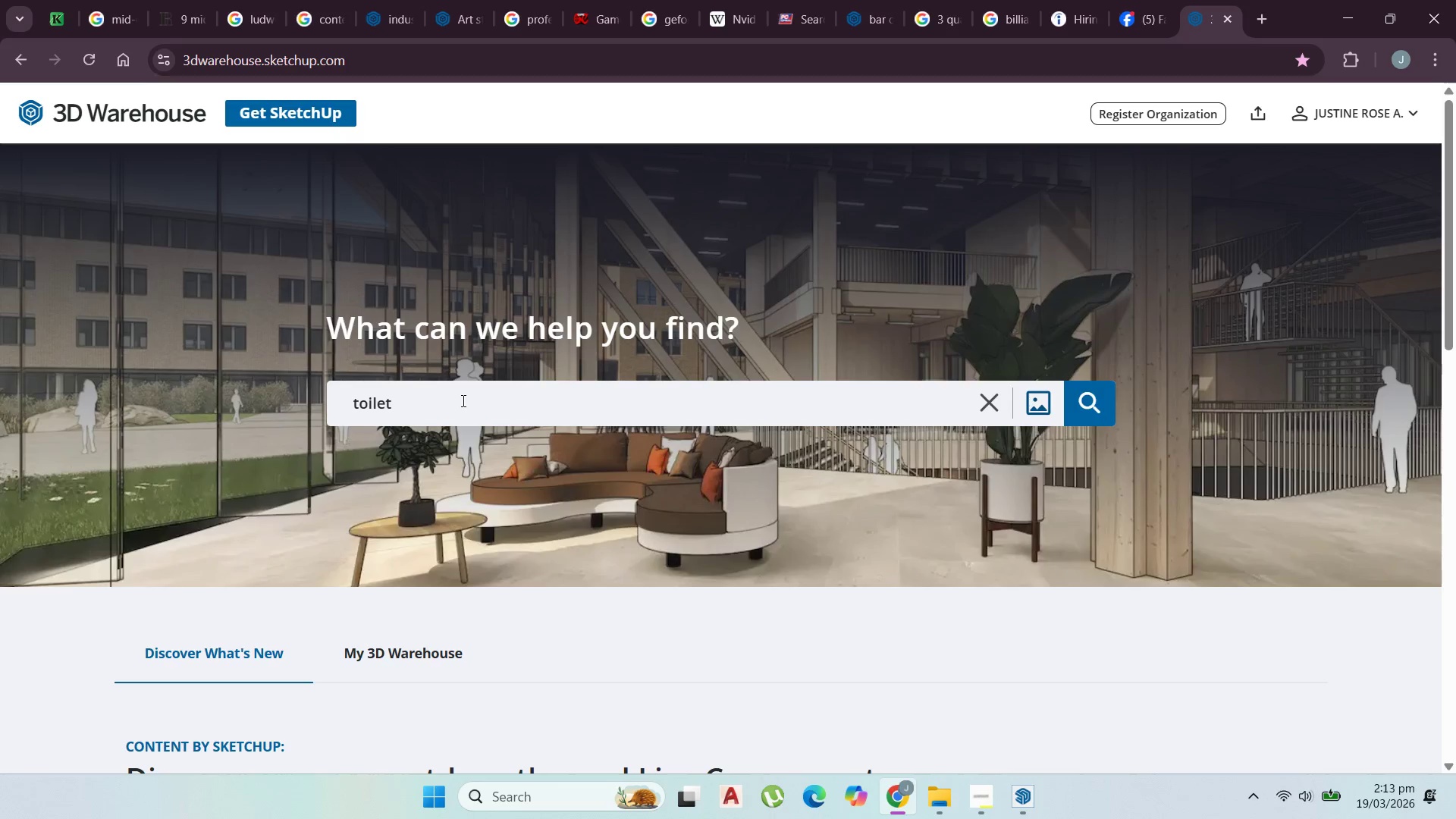 
key(Enter)
 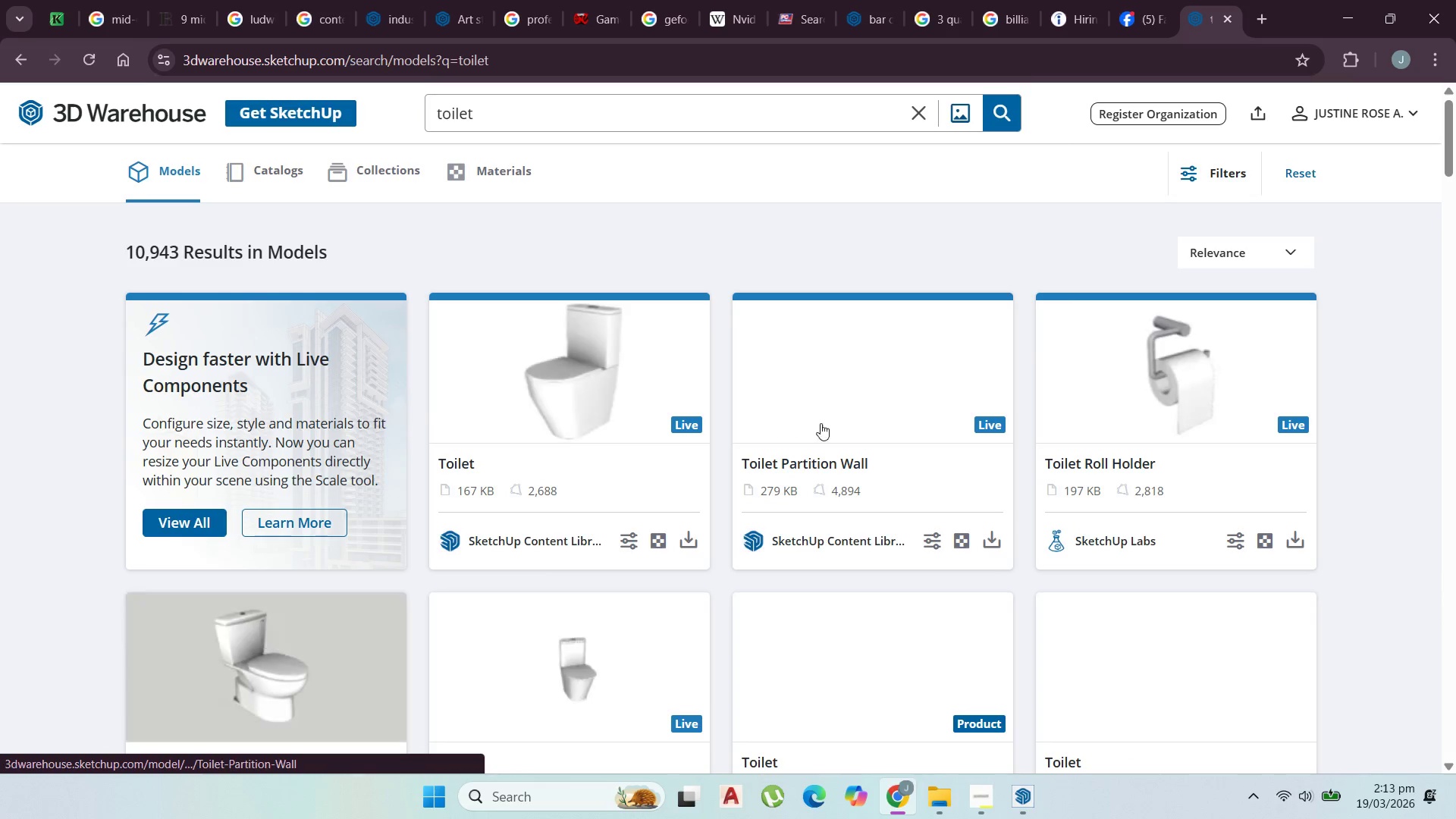 
scroll: coordinate [645, 388], scroll_direction: down, amount: 19.0
 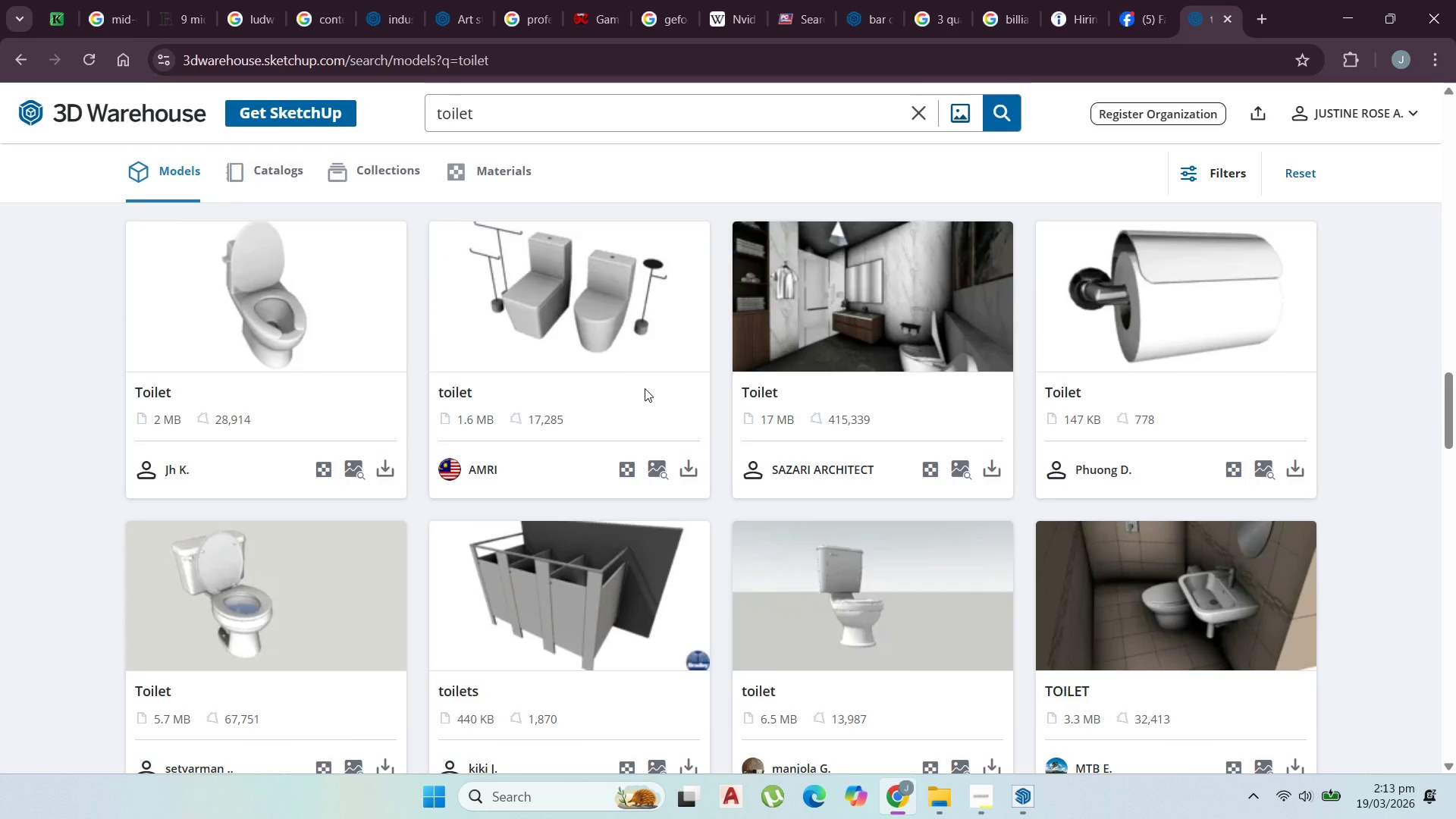 
scroll: coordinate [649, 388], scroll_direction: none, amount: 0.0
 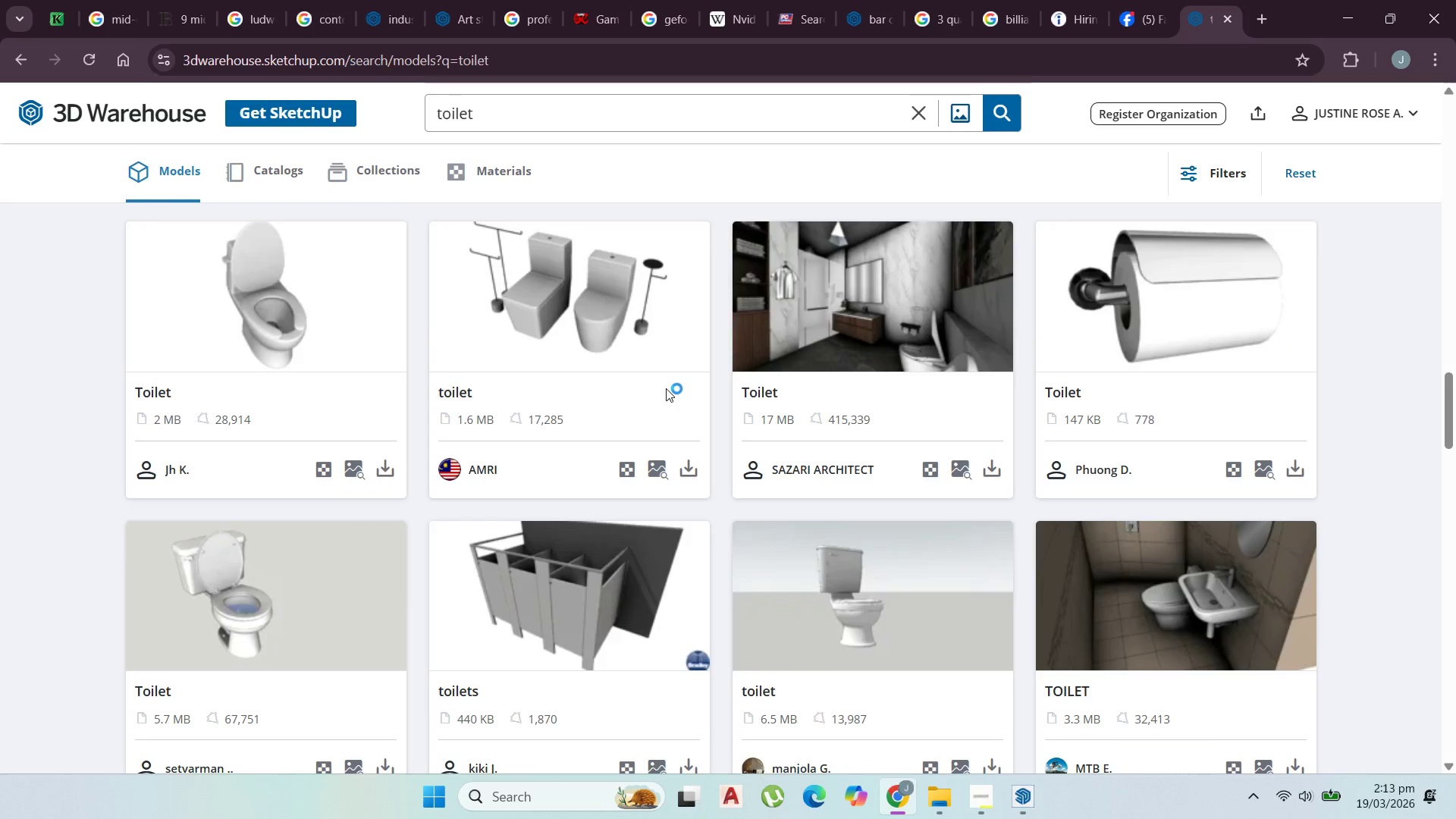 
scroll: coordinate [689, 398], scroll_direction: down, amount: 7.0
 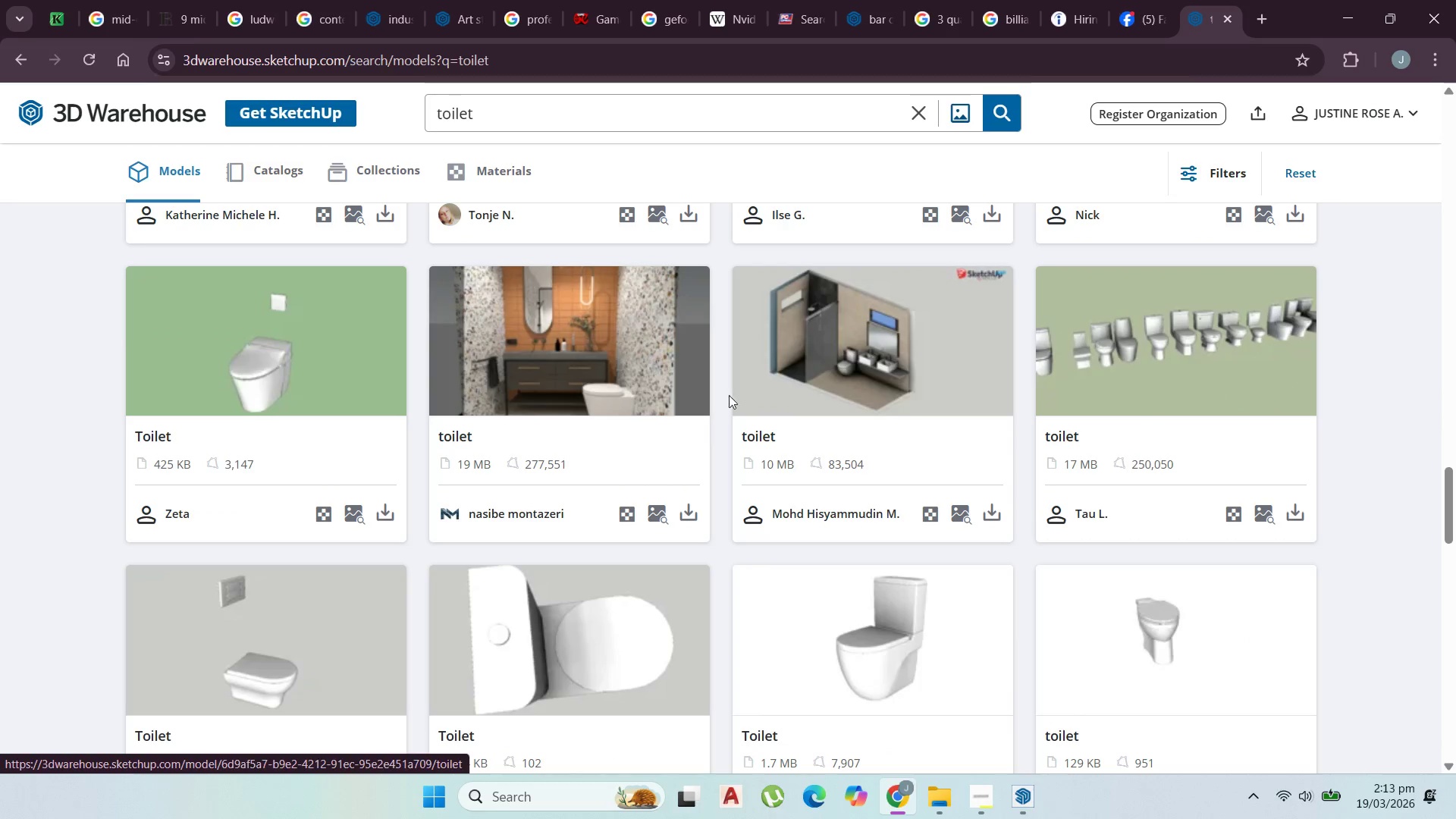 
scroll: coordinate [863, 414], scroll_direction: up, amount: 5.0
 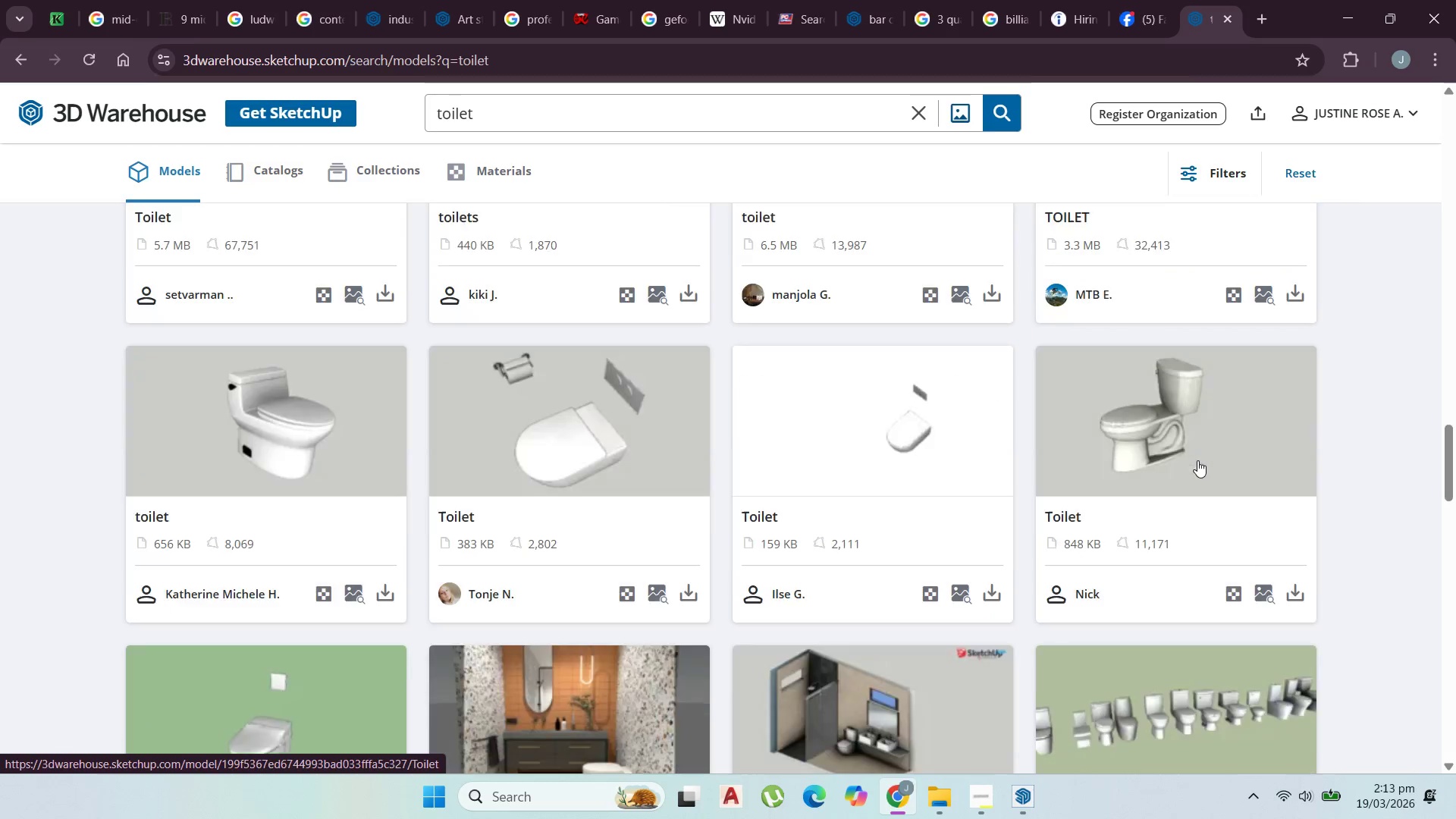 
scroll: coordinate [1321, 566], scroll_direction: down, amount: 2.0
 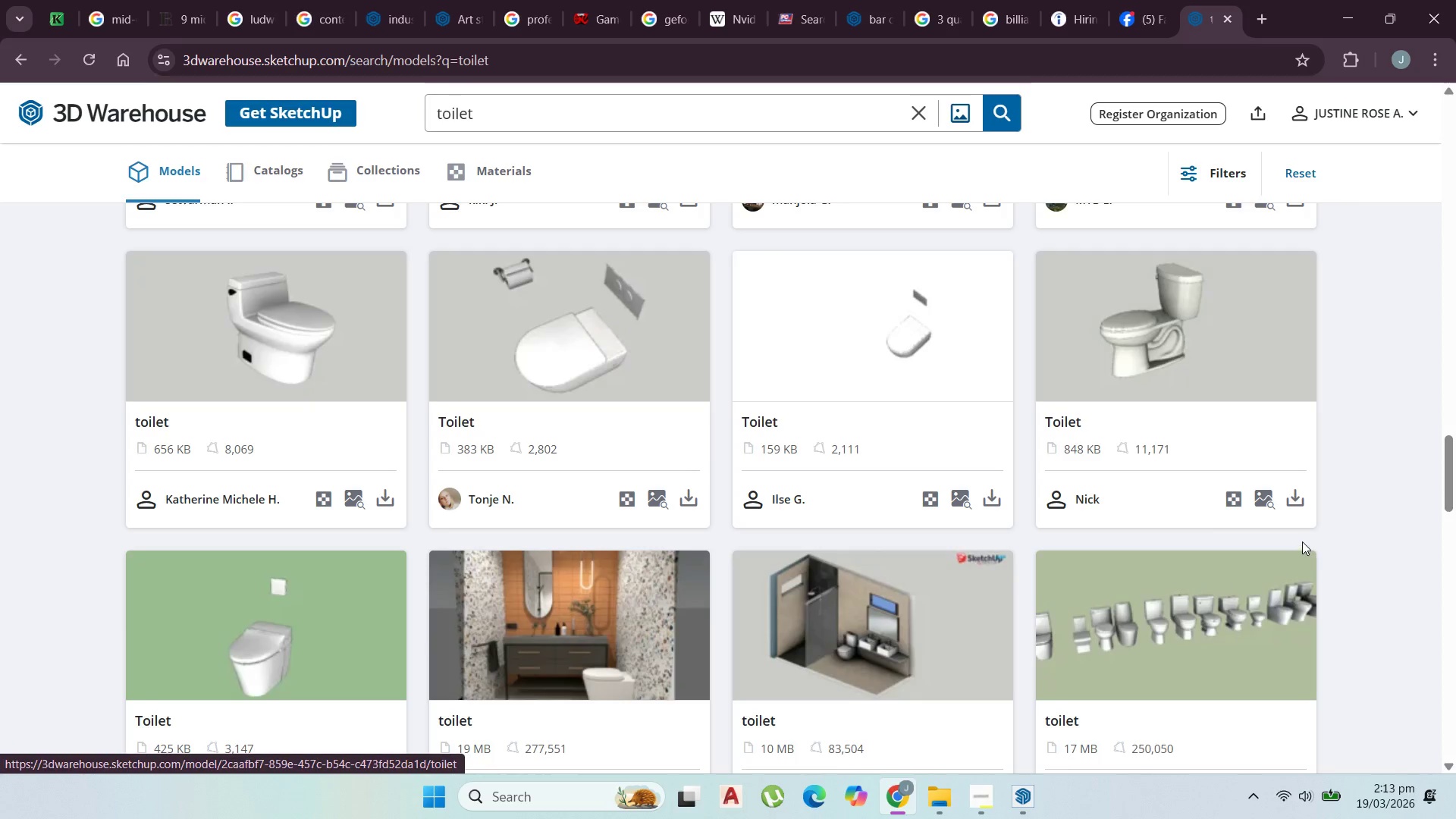 
scroll: coordinate [1302, 541], scroll_direction: up, amount: 1.0
 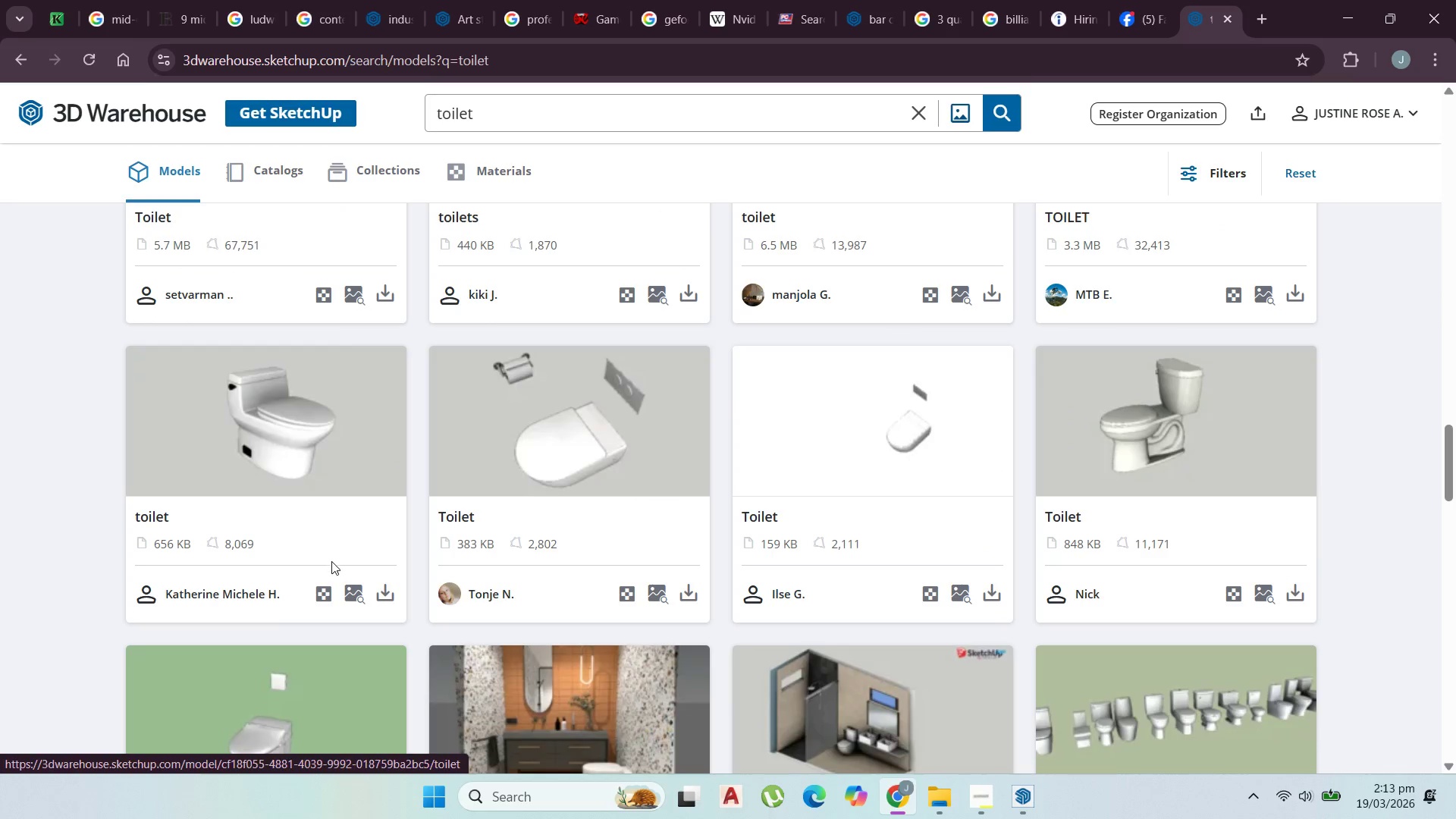 
scroll: coordinate [953, 616], scroll_direction: down, amount: 5.0
 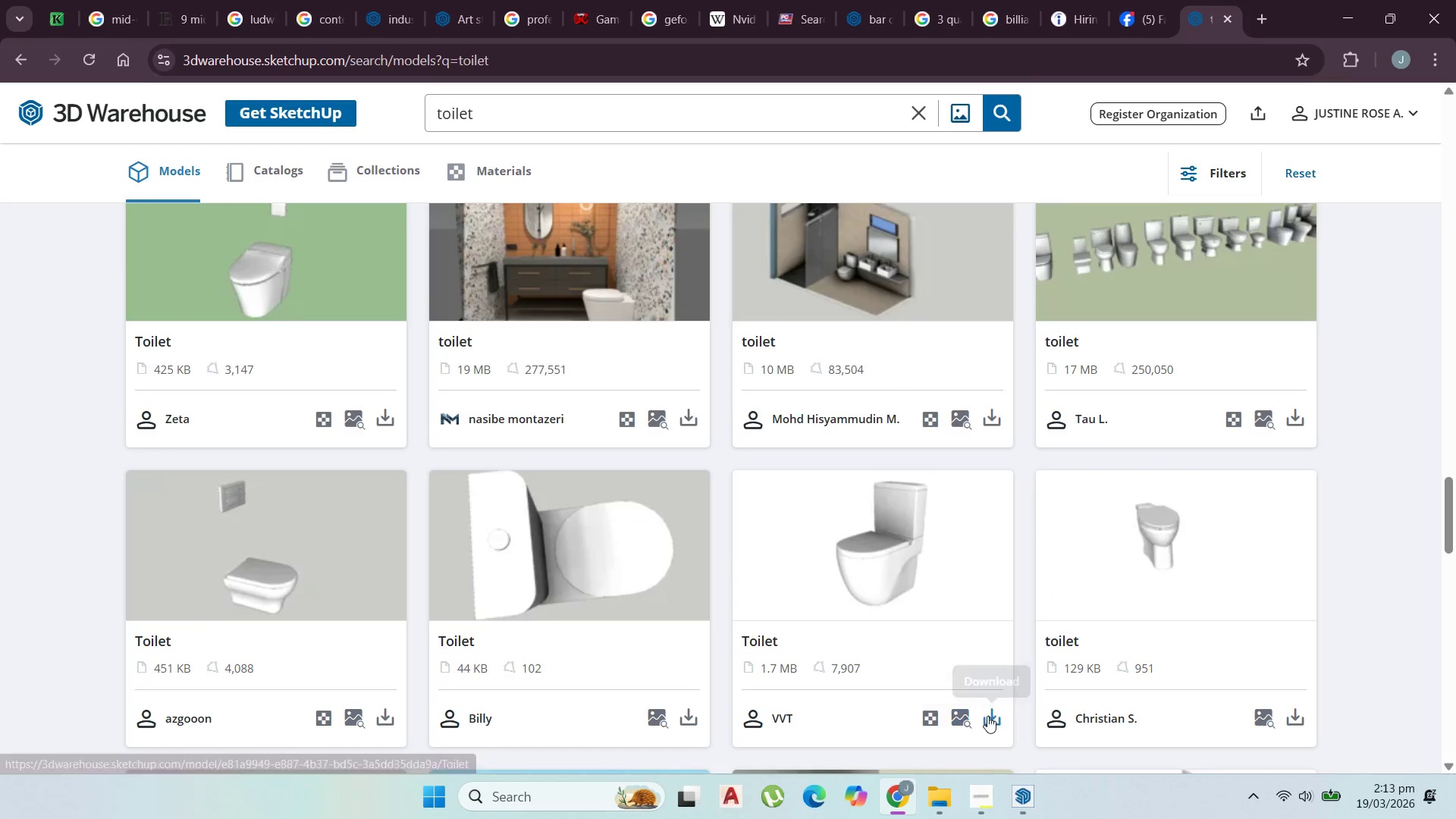 
left_click([992, 717])
 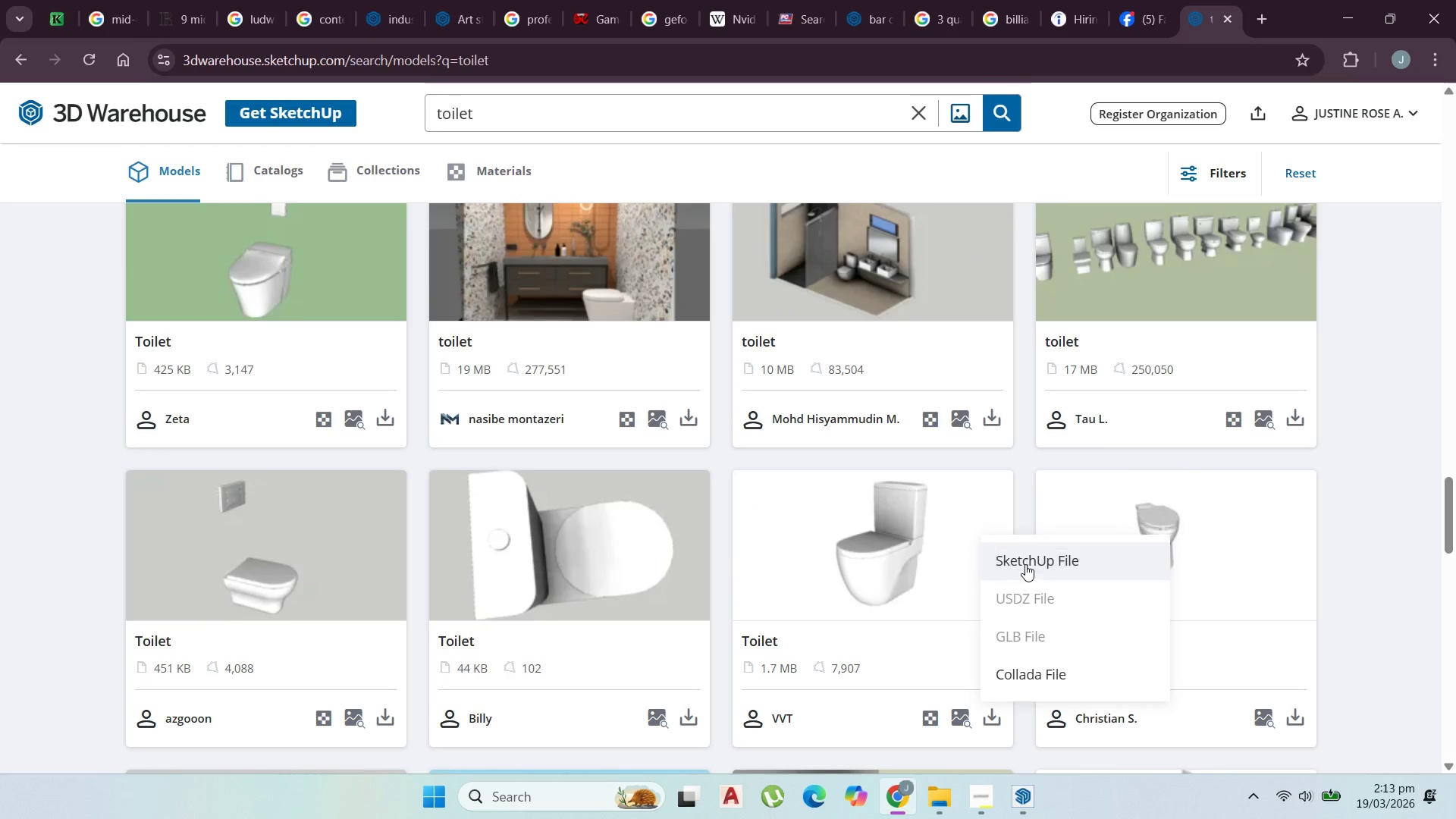 
left_click([1025, 564])
 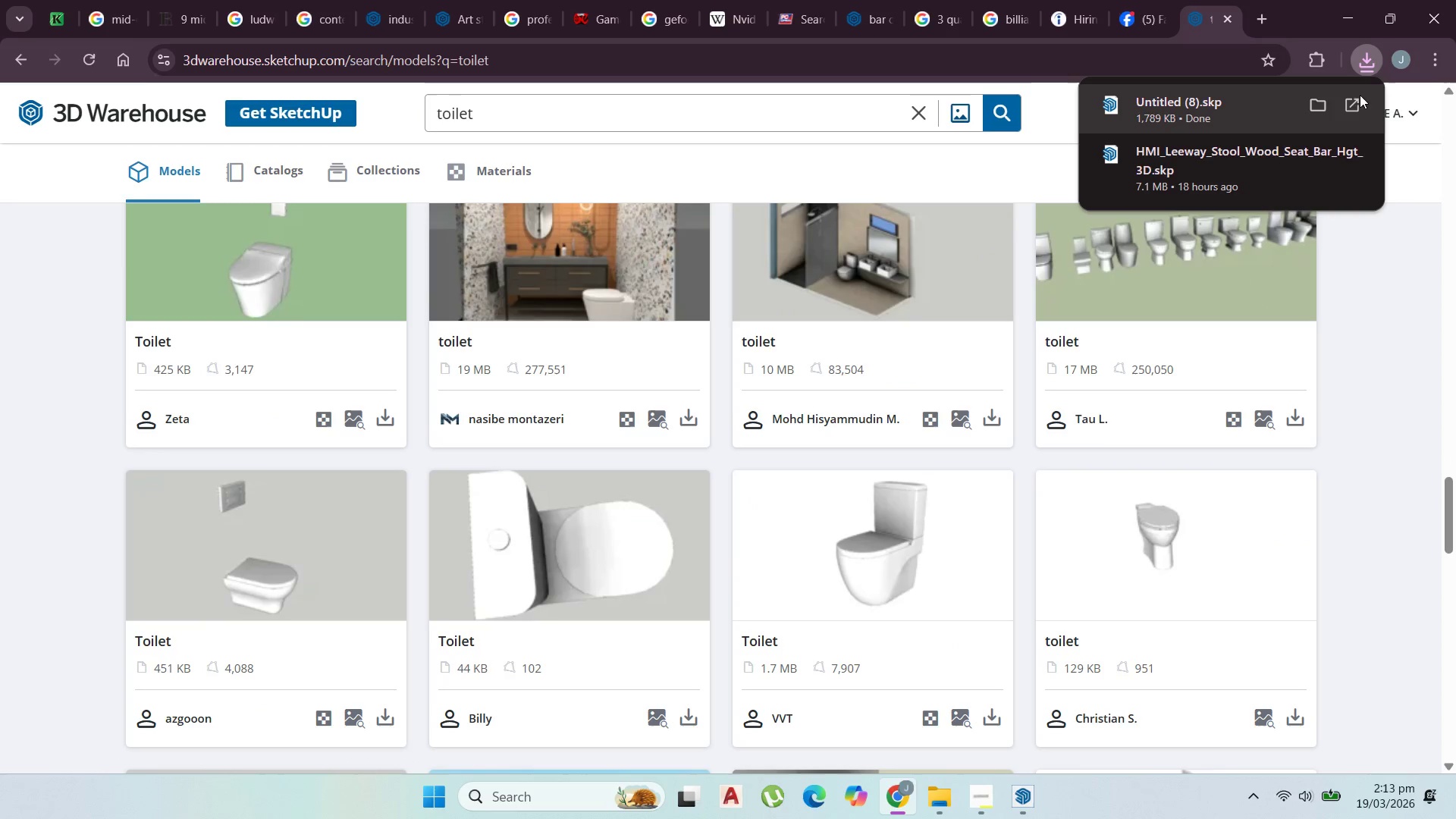 
left_click([1319, 103])
 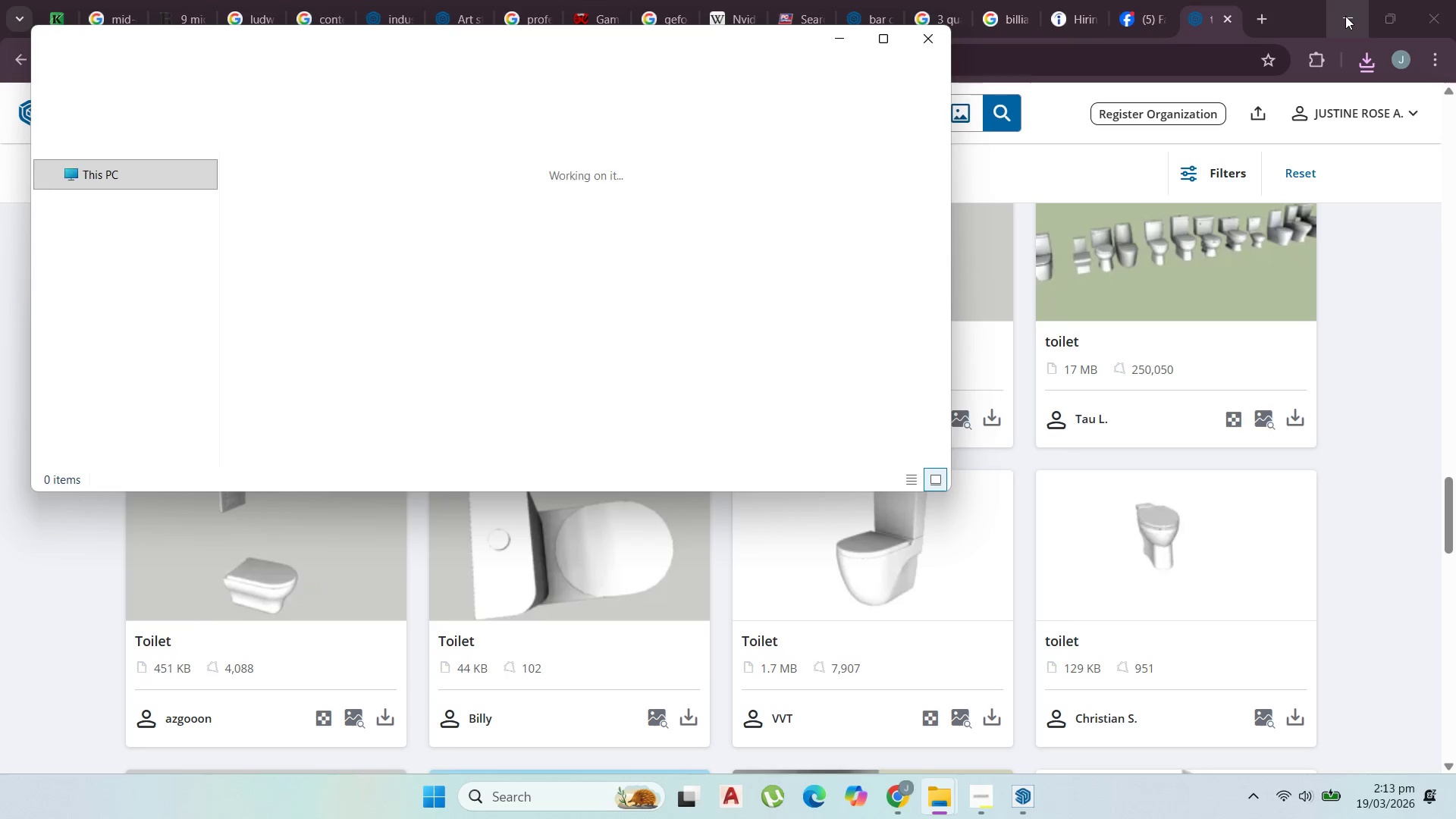 
left_click([1345, 16])
 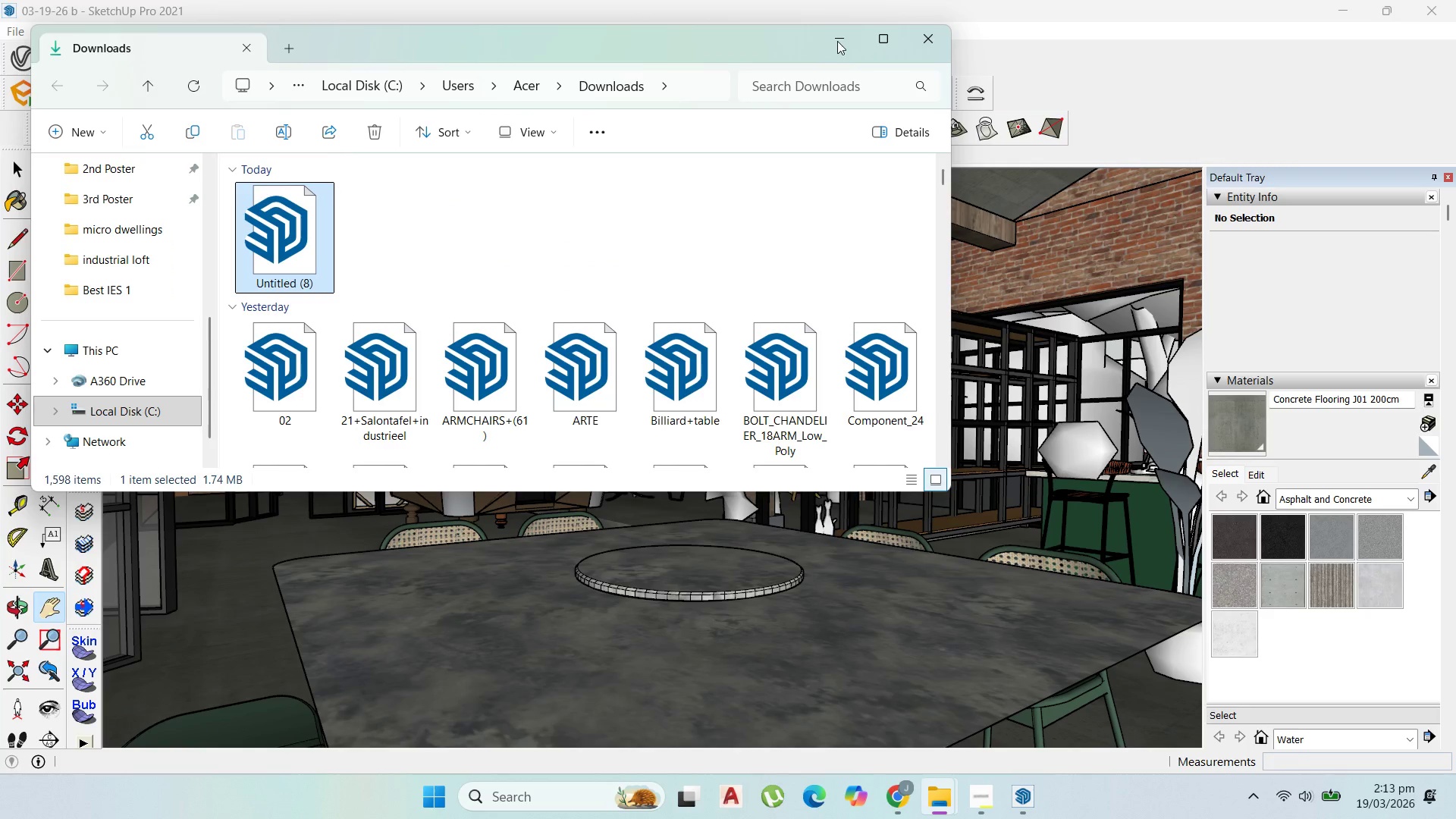 
left_click([1175, 90])
 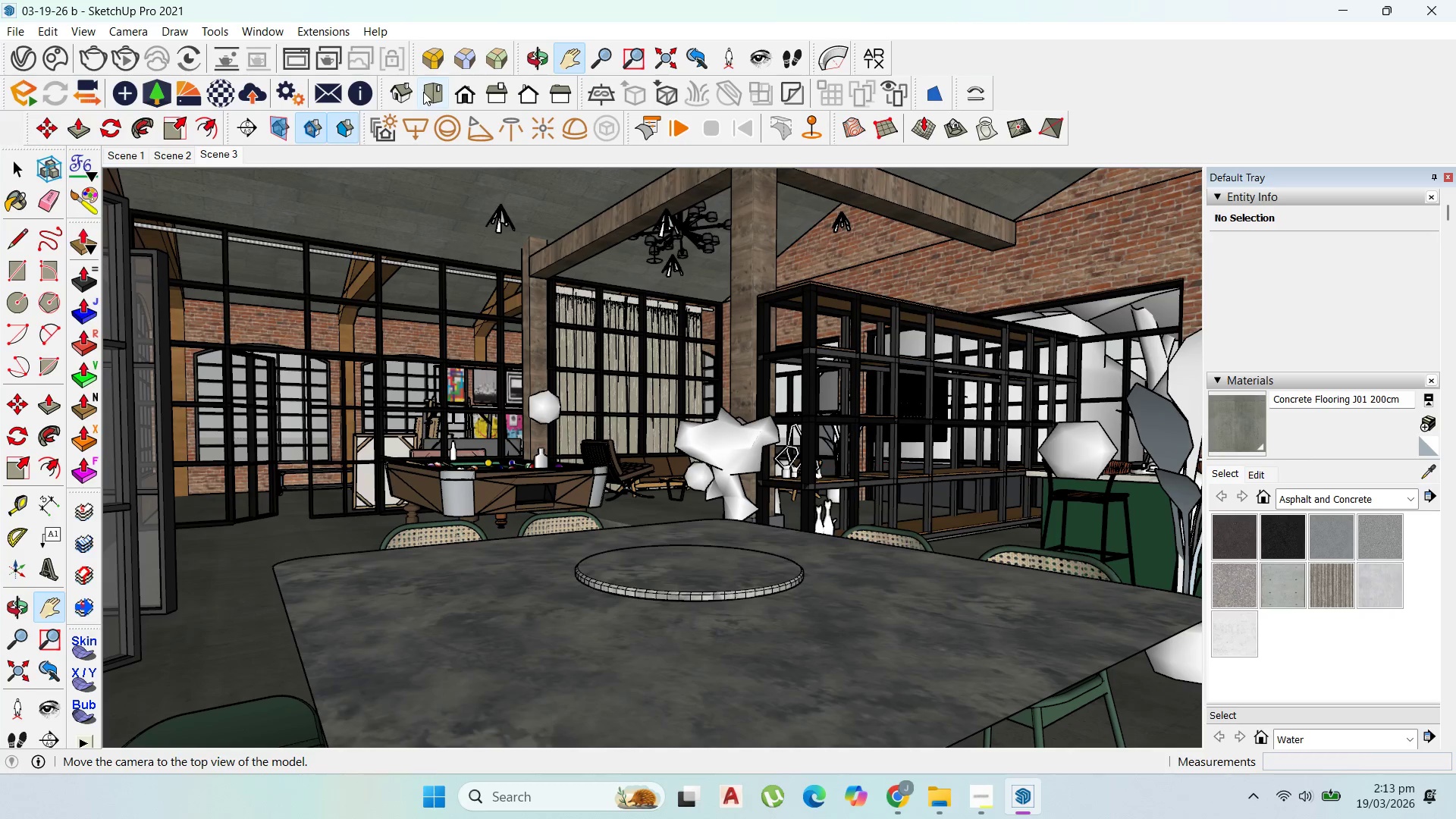 
left_click([428, 93])
 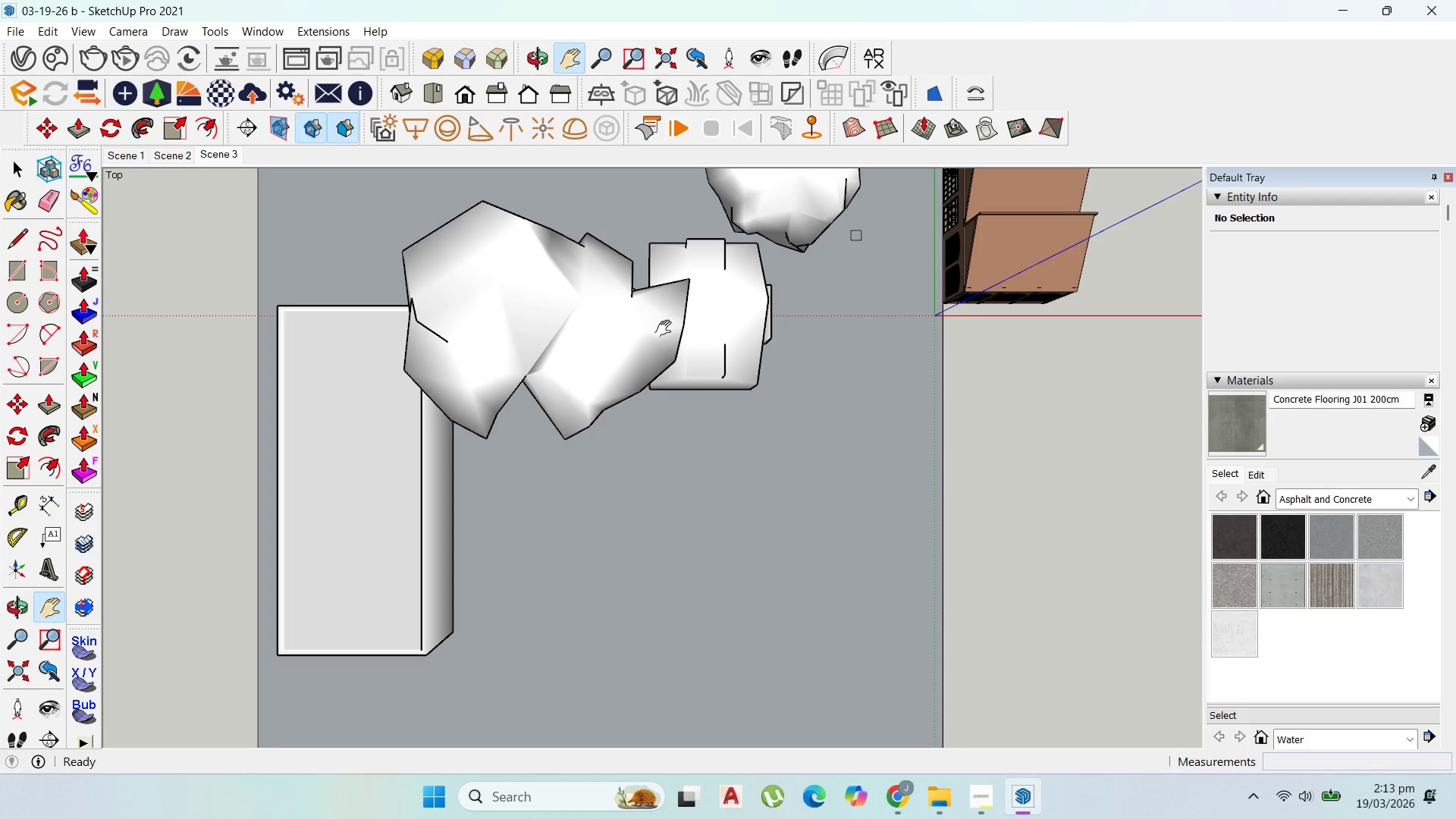 
scroll: coordinate [777, 467], scroll_direction: down, amount: 8.0
 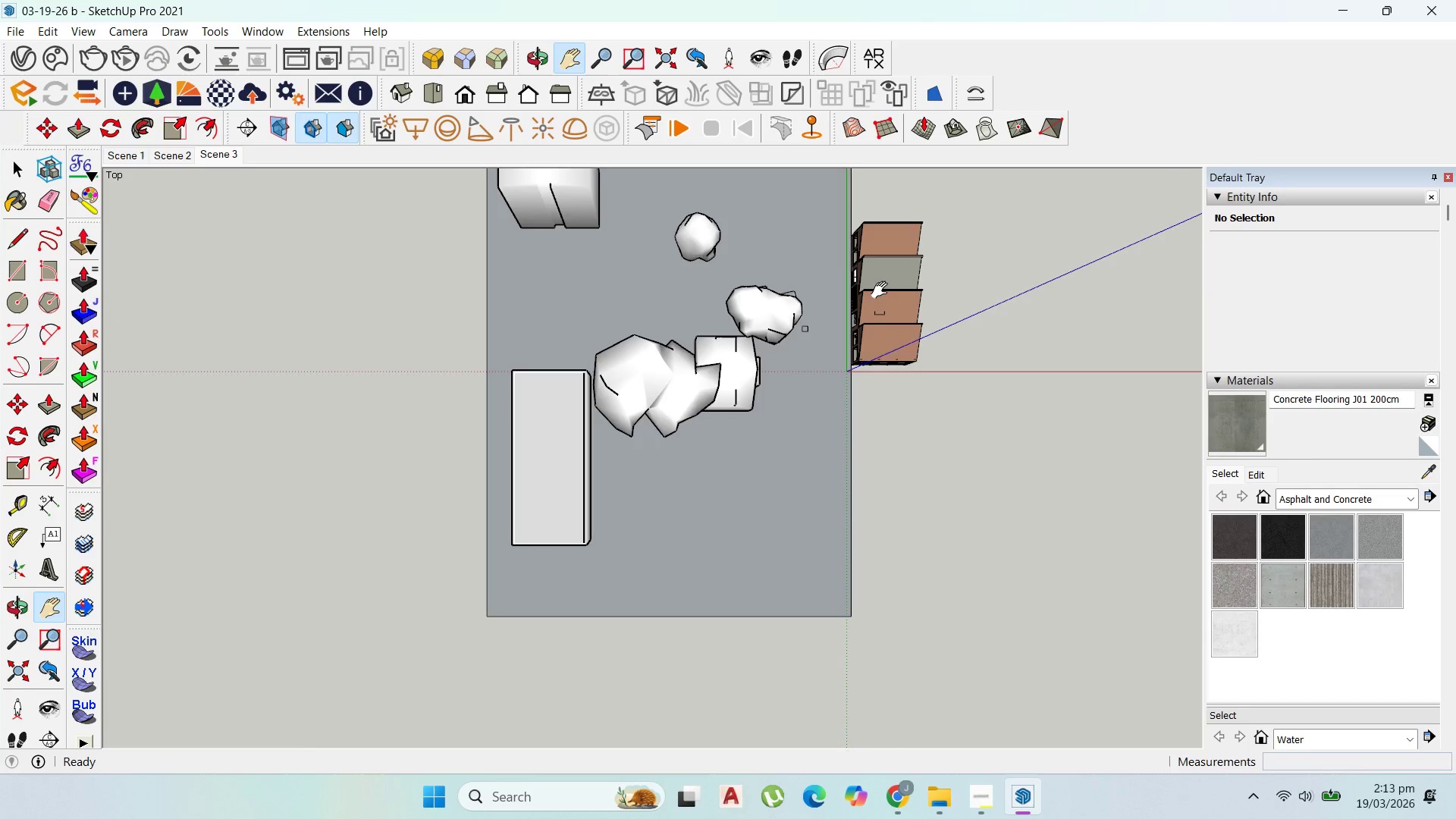 
scroll: coordinate [893, 291], scroll_direction: up, amount: 11.0
 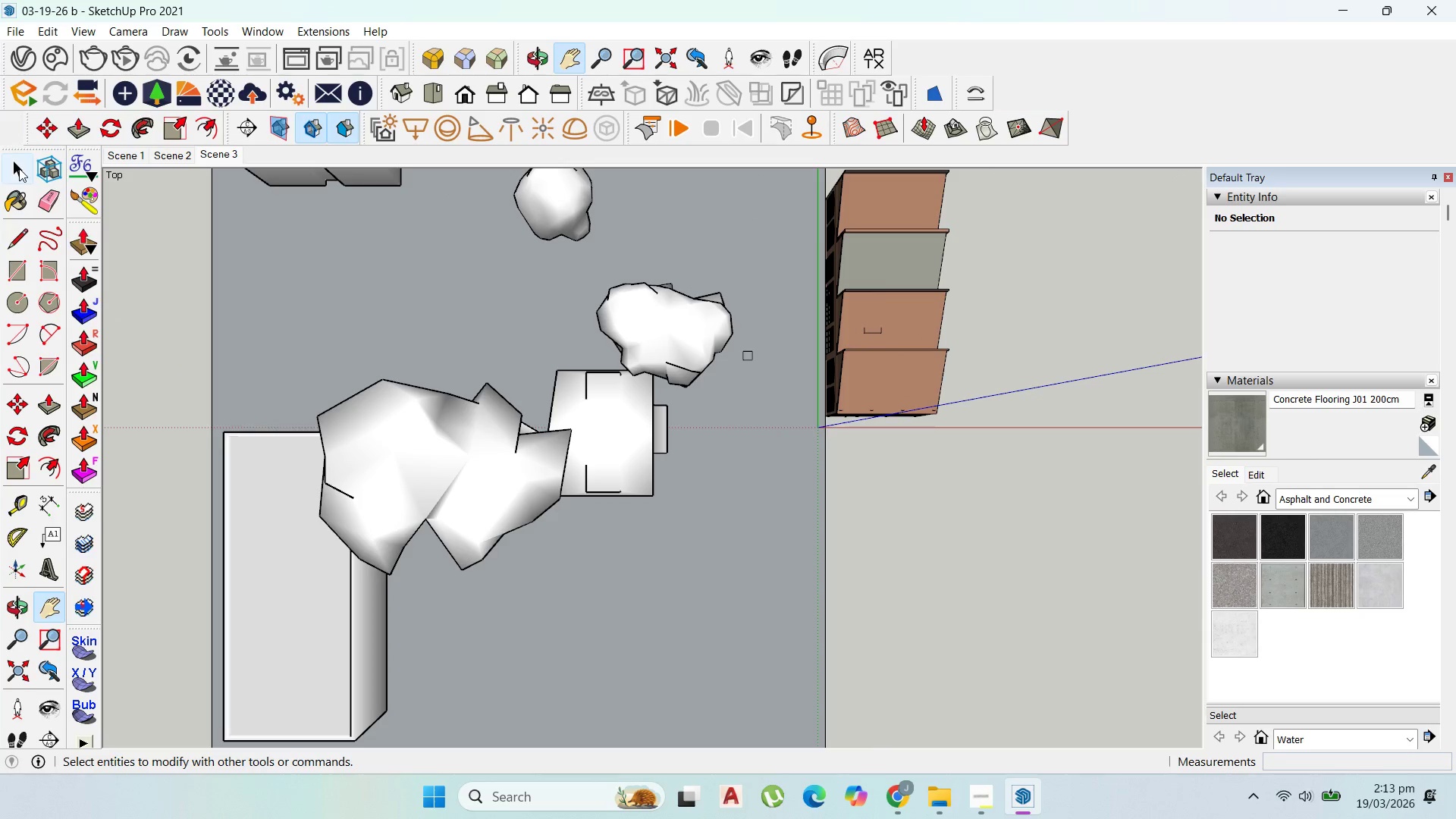 
left_click([19, 168])
 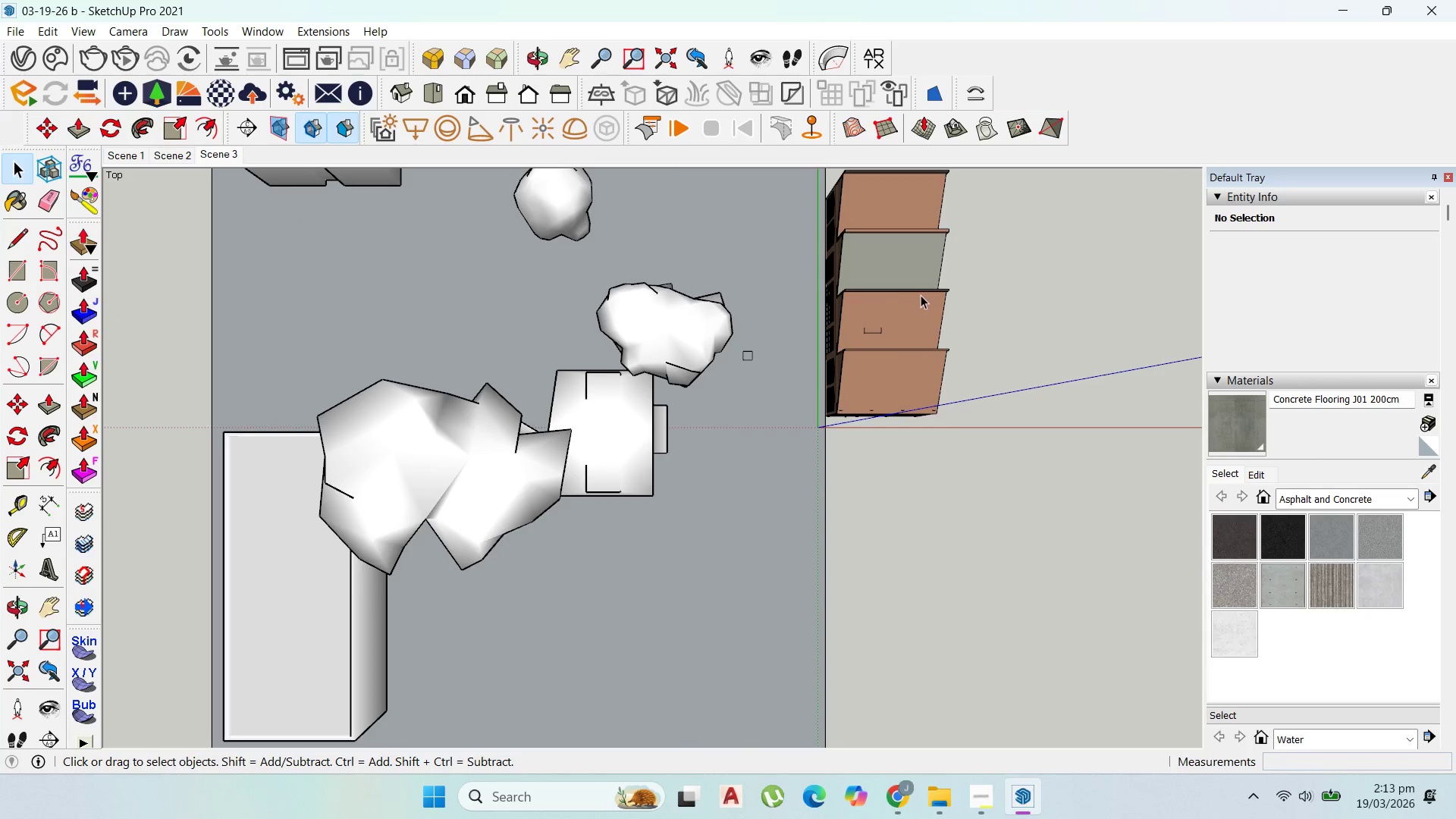 
left_click([899, 283])
 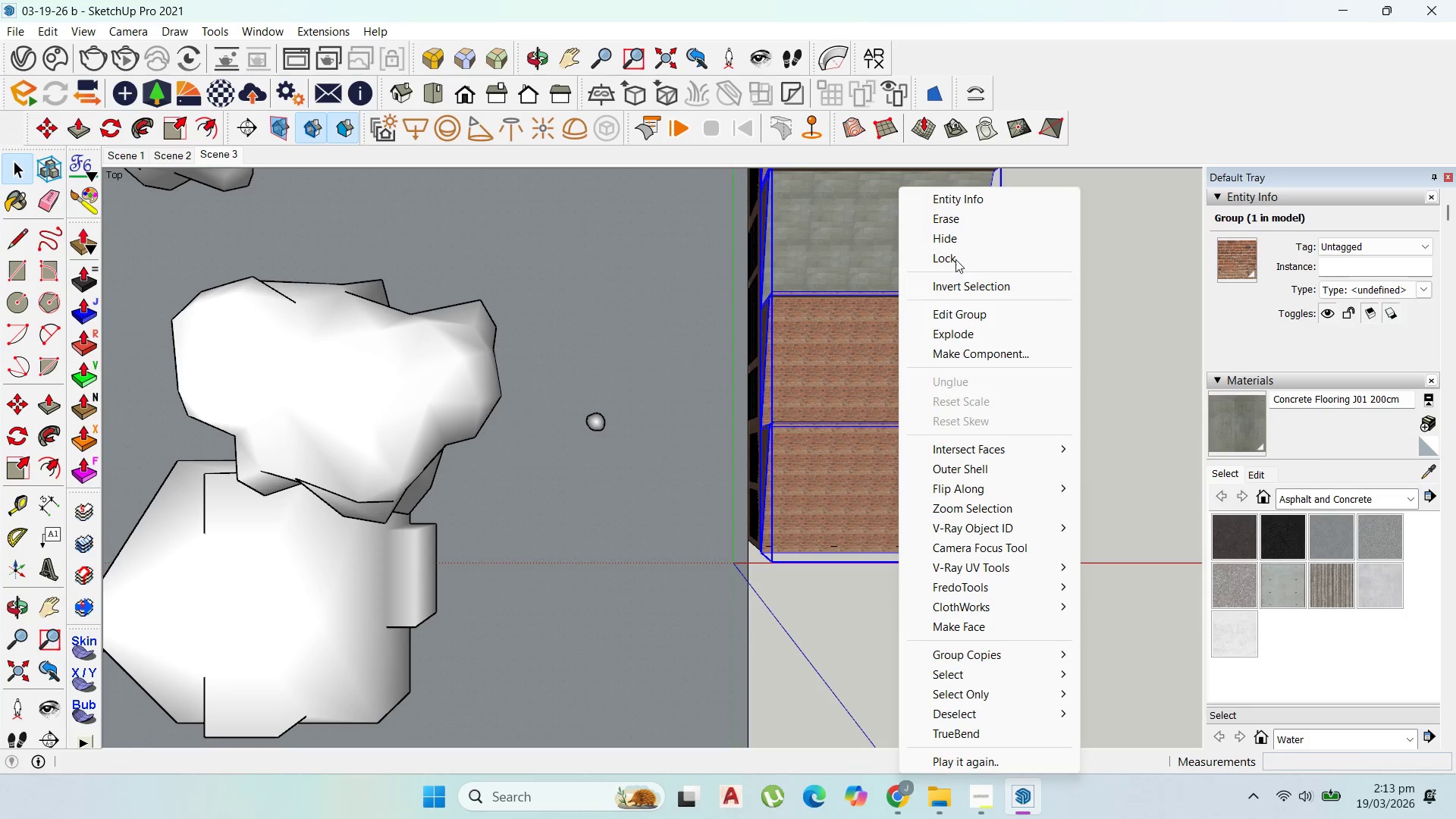 
scroll: coordinate [899, 283], scroll_direction: up, amount: 16.0
 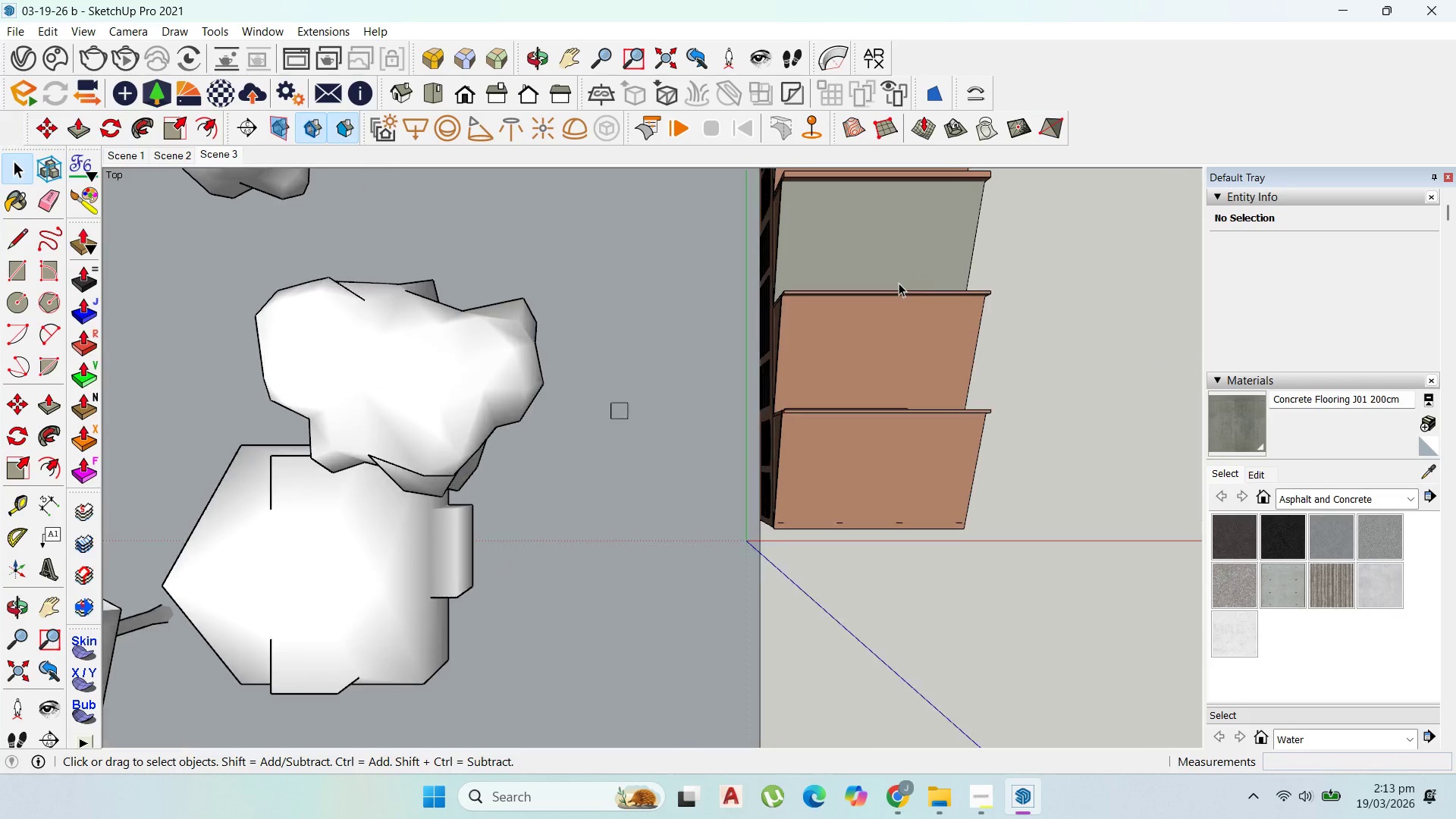 
left_click([962, 240])
 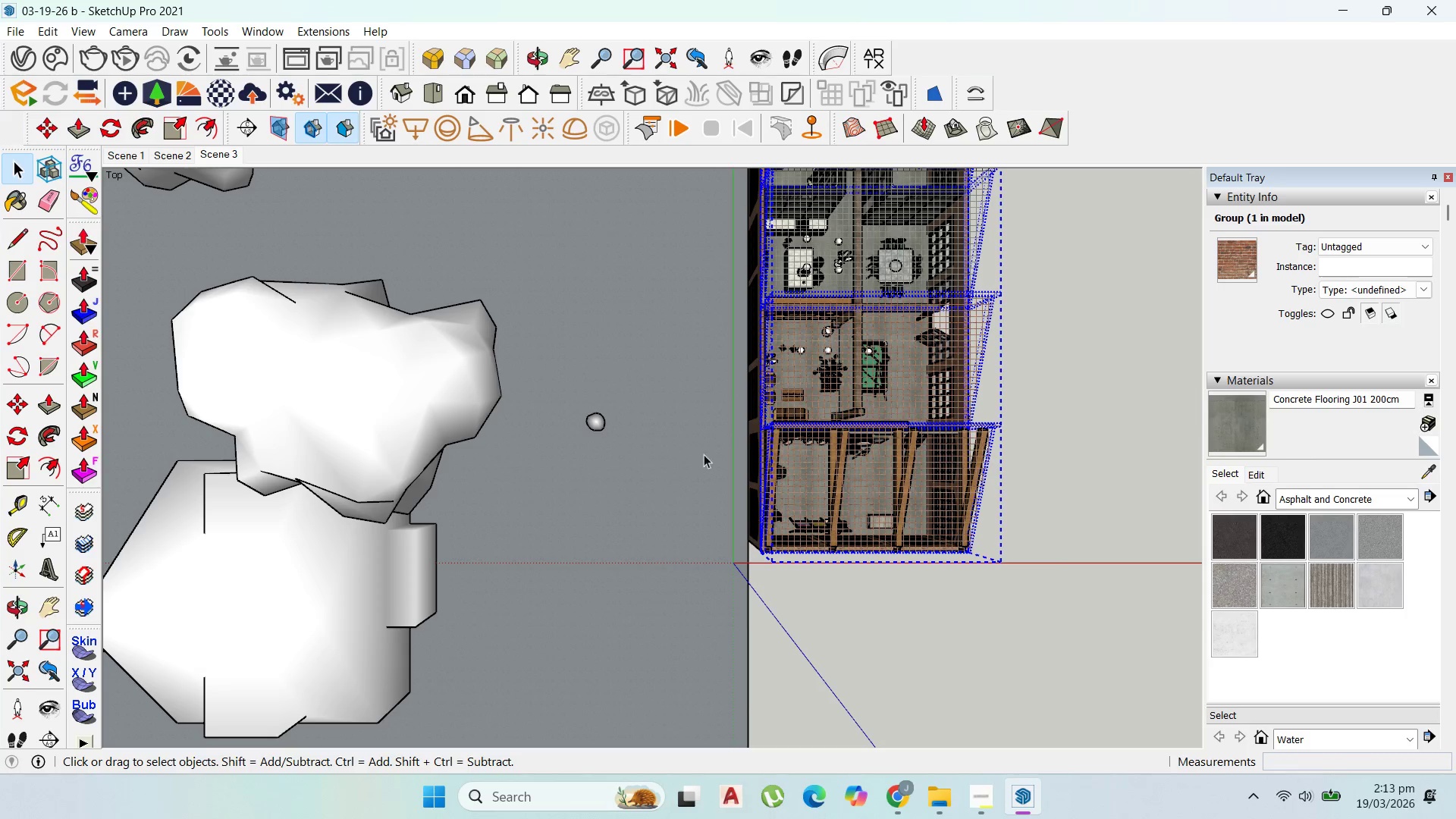 
scroll: coordinate [701, 468], scroll_direction: down, amount: 2.0
 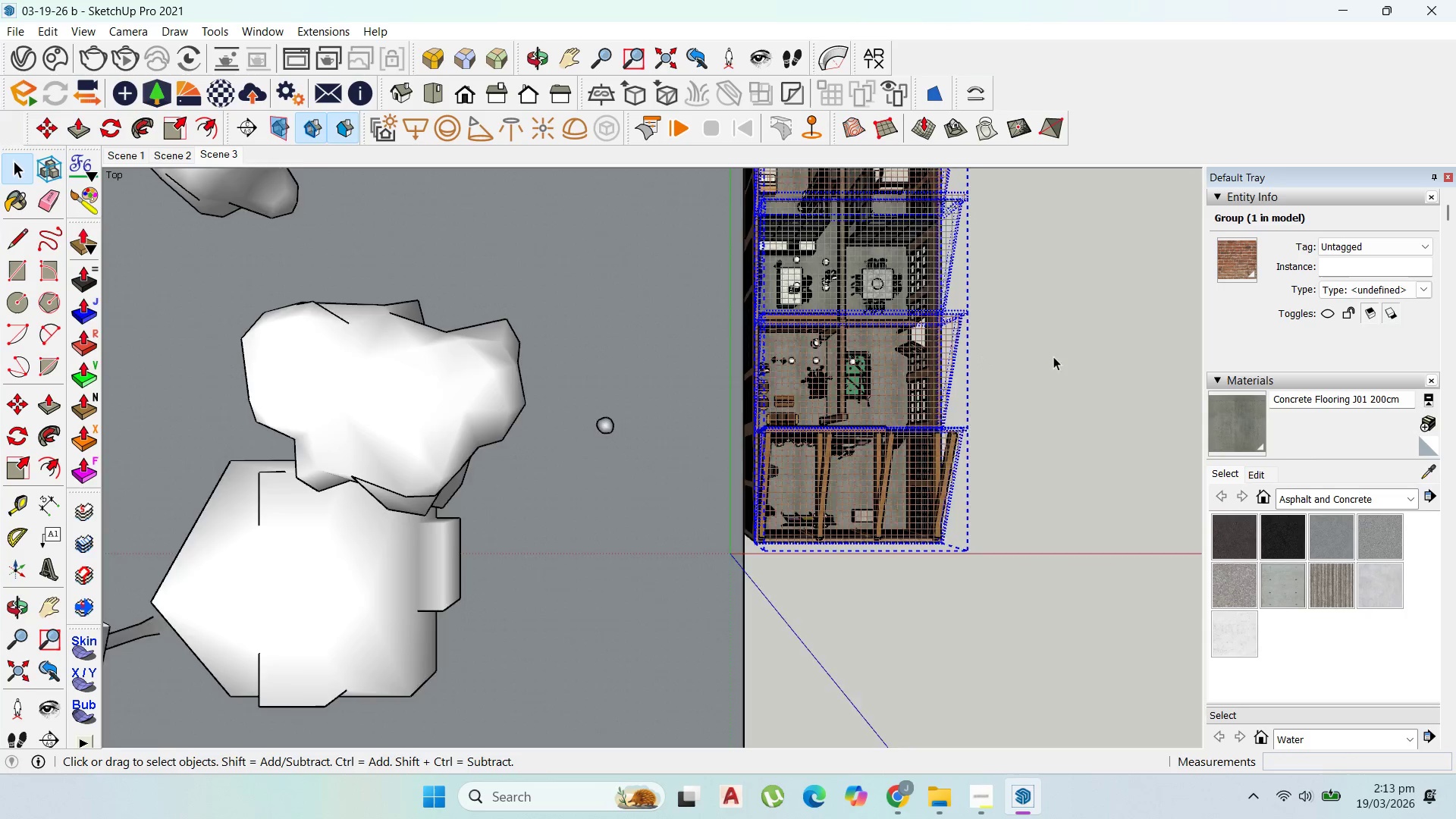 
left_click([1071, 356])
 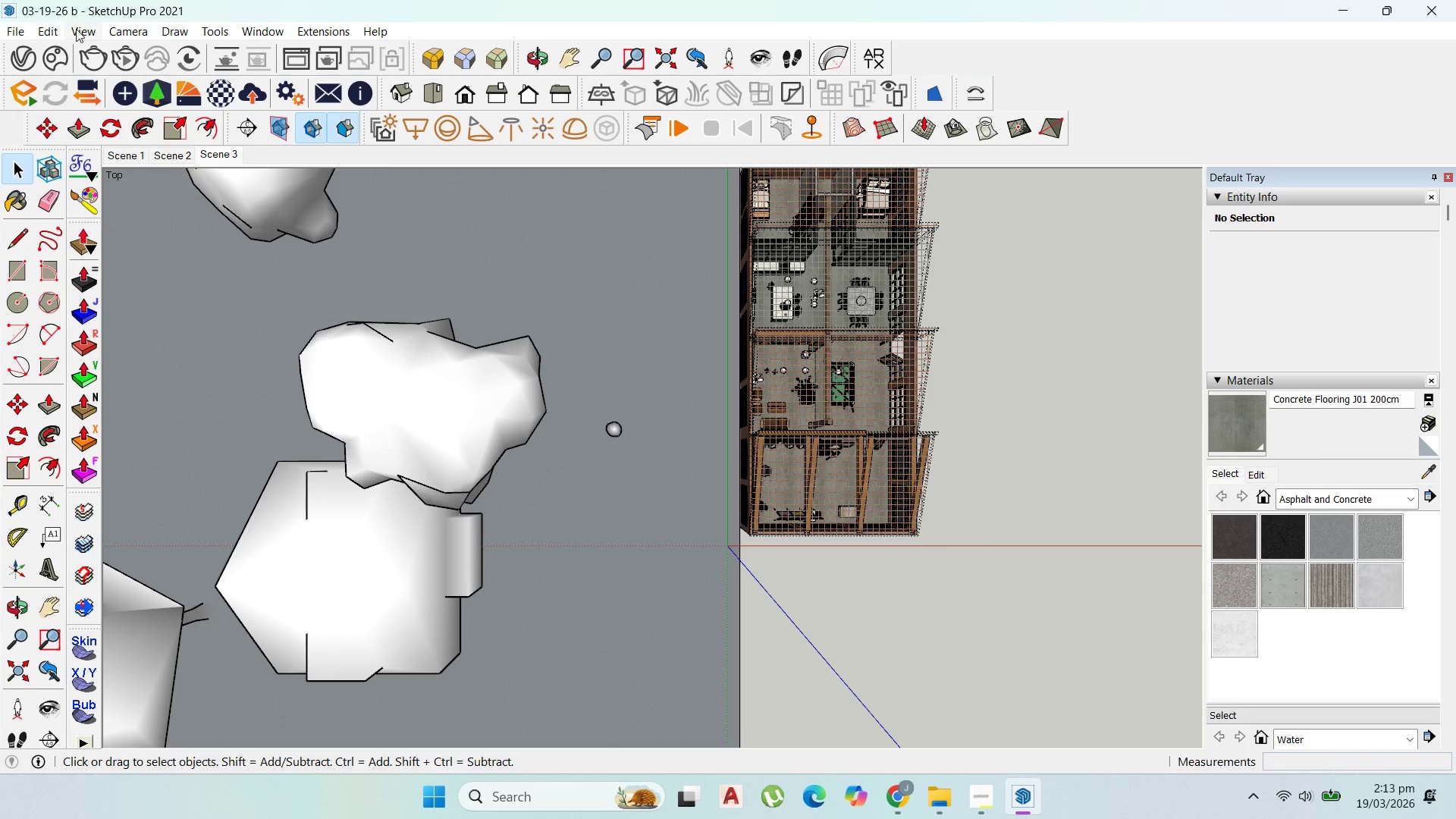 
left_click([80, 30])
 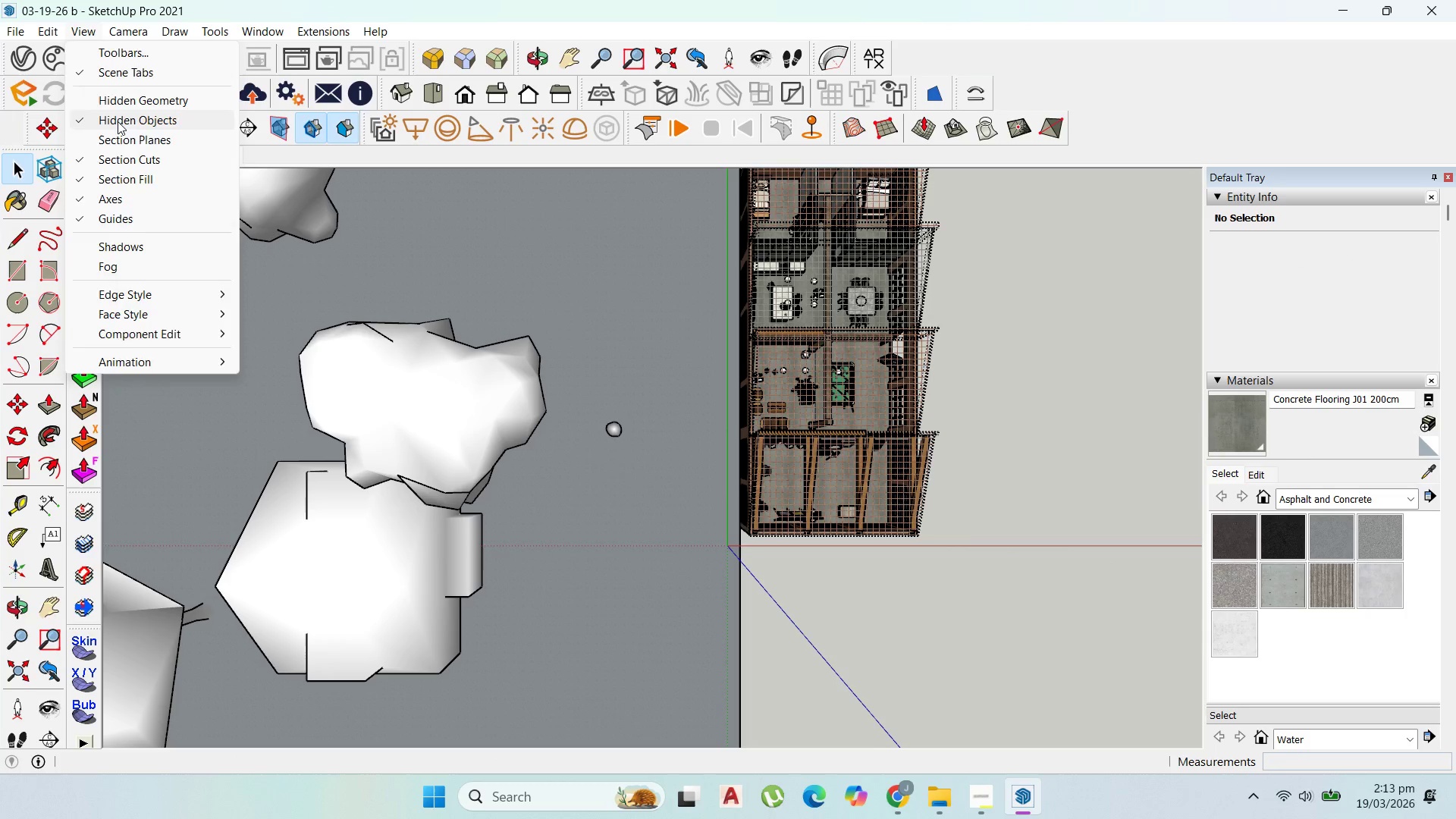 
left_click([118, 121])
 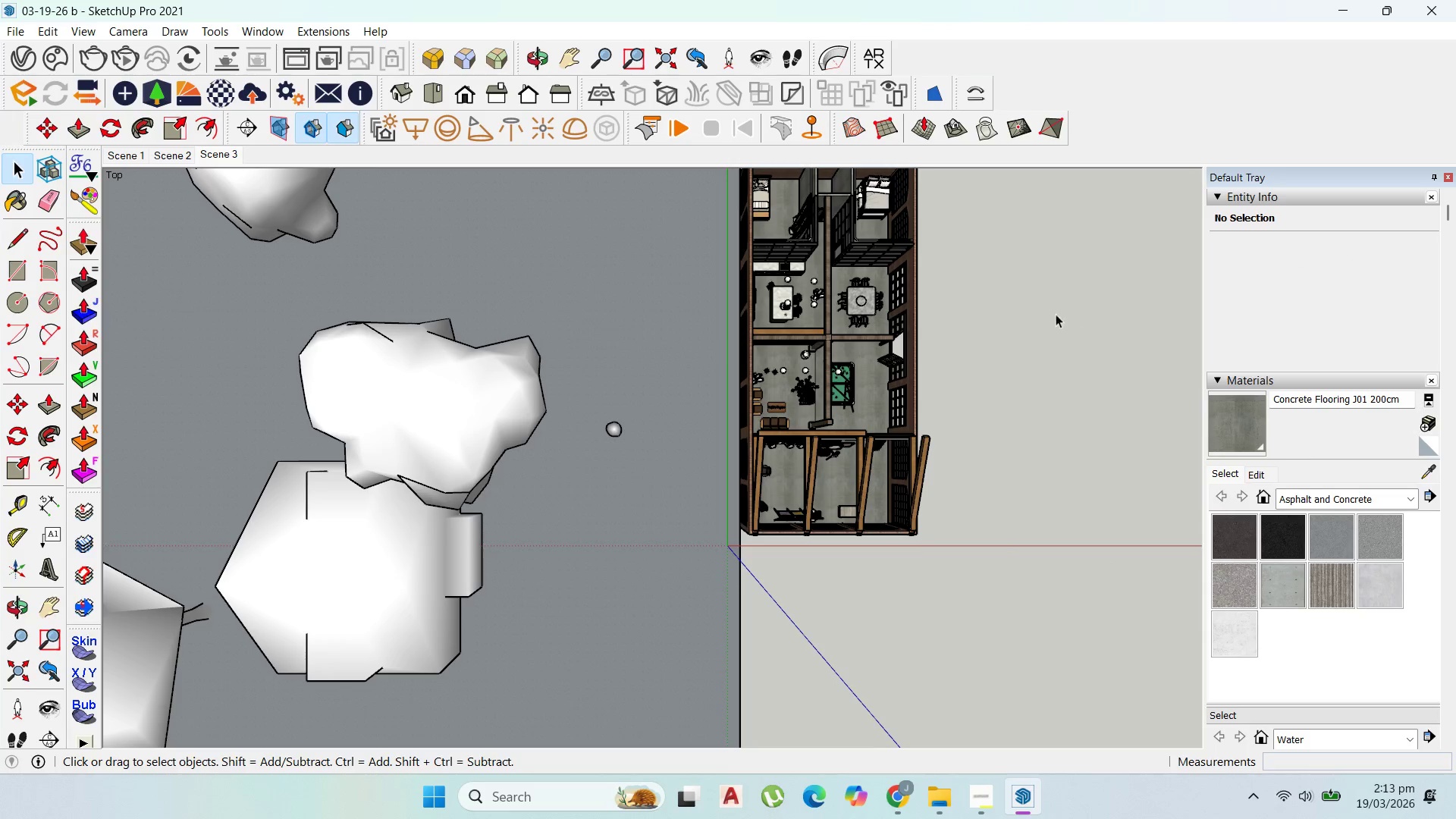 
scroll: coordinate [704, 272], scroll_direction: up, amount: 37.0
 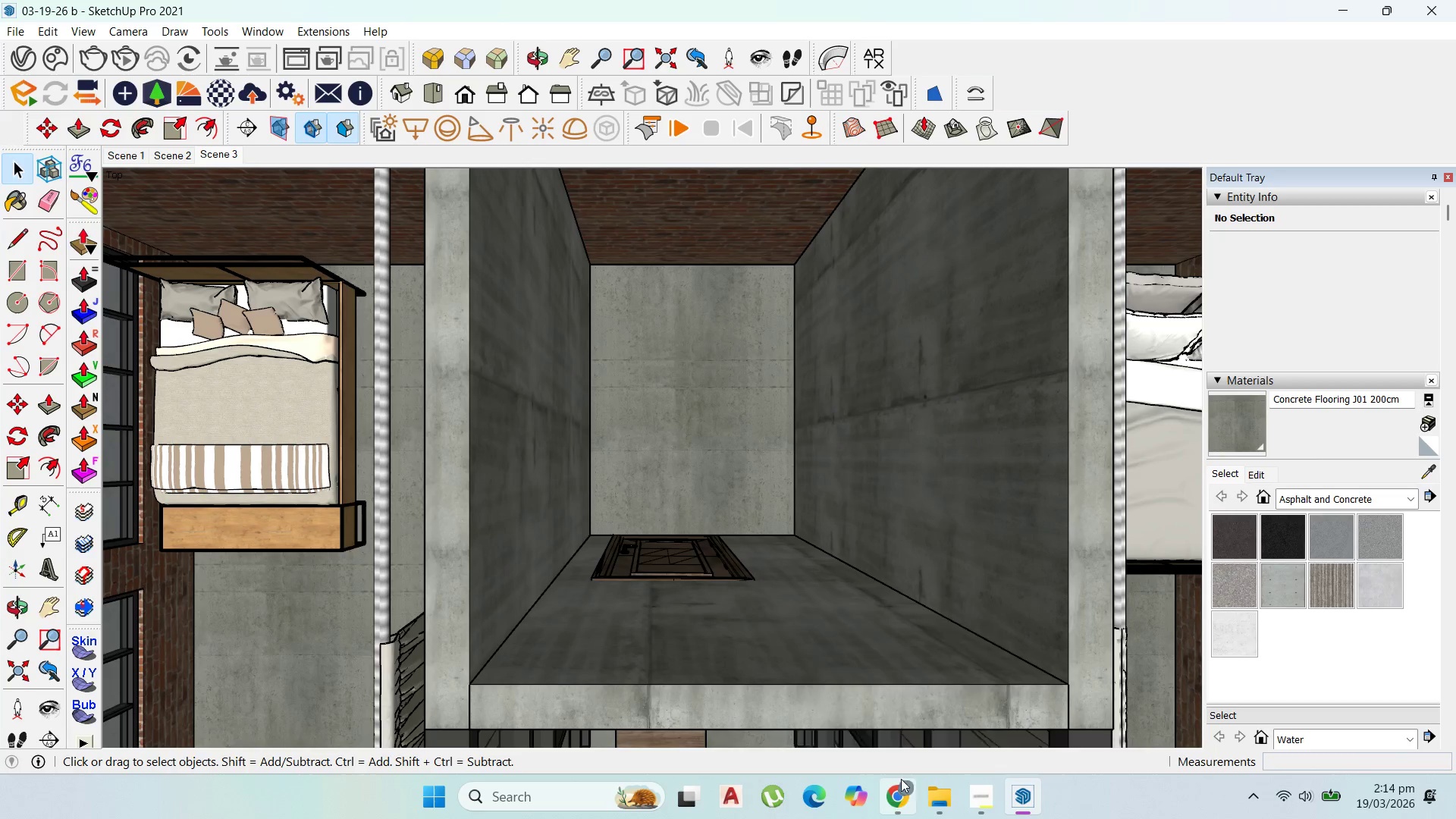 
left_click([990, 730])
 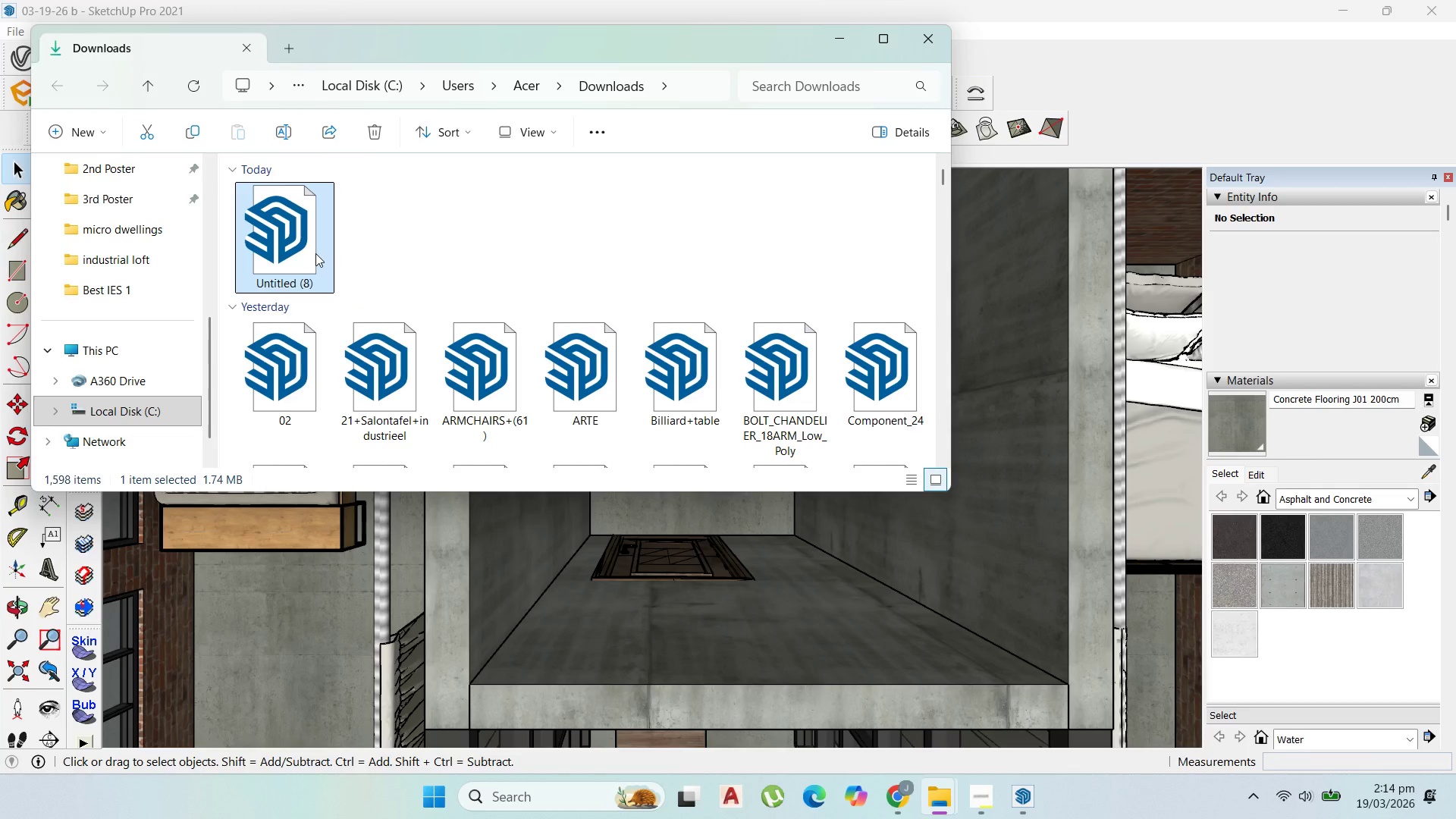 
left_click_drag(start_coordinate=[315, 253], to_coordinate=[753, 515])
 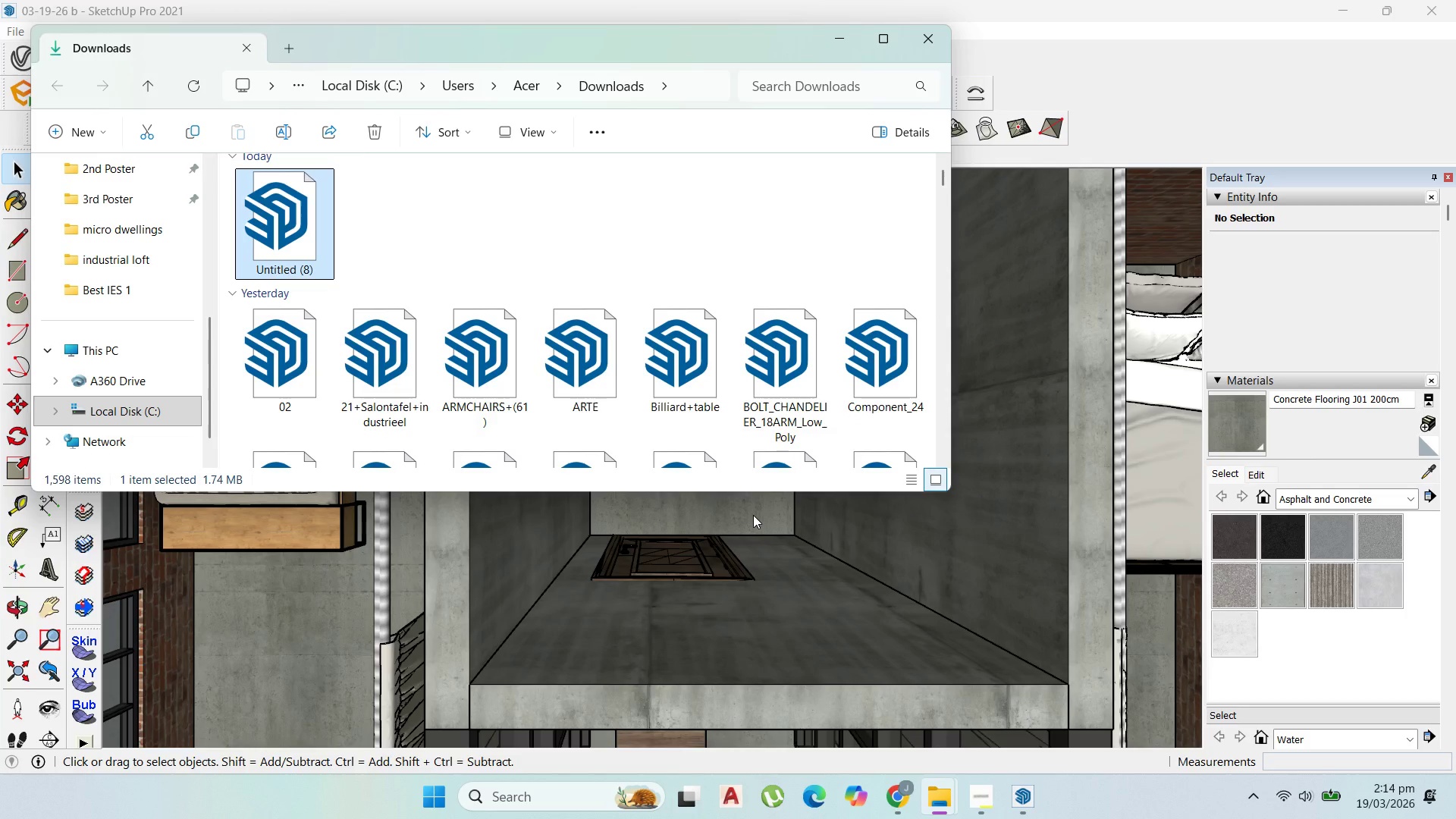 
left_click([753, 515])
 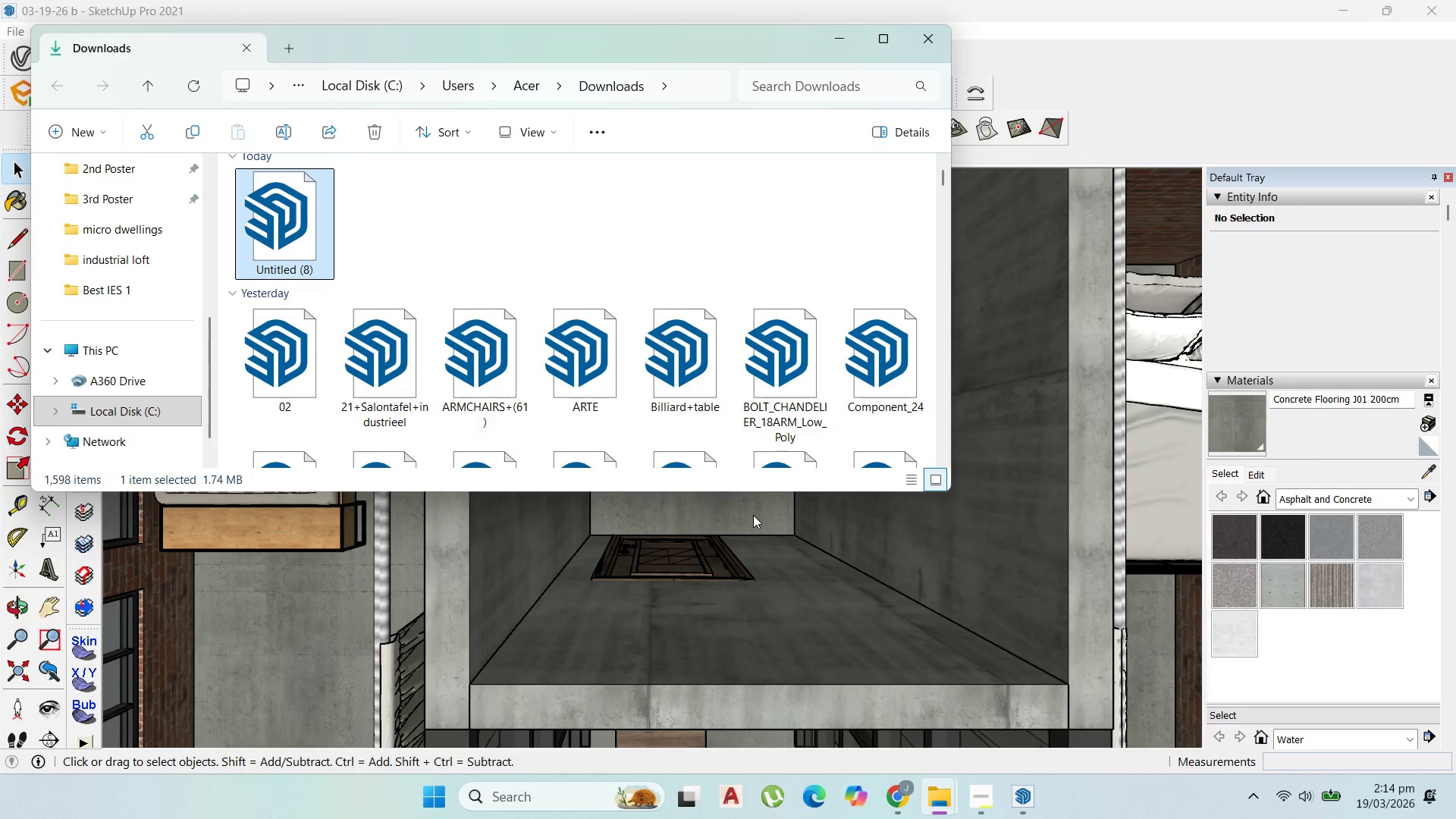 
wait(20.45)
 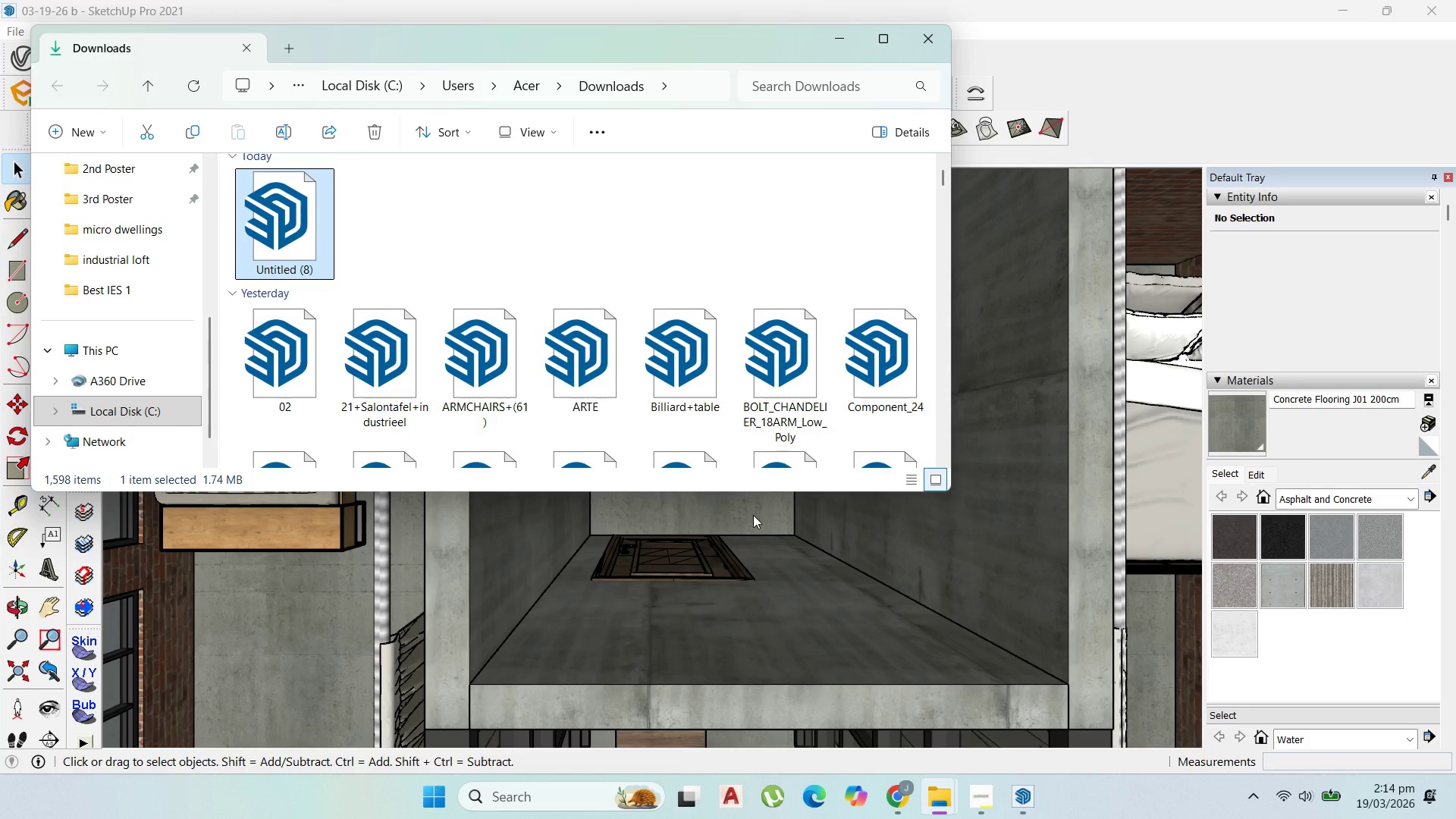 
scroll: coordinate [729, 430], scroll_direction: up, amount: 3.0
 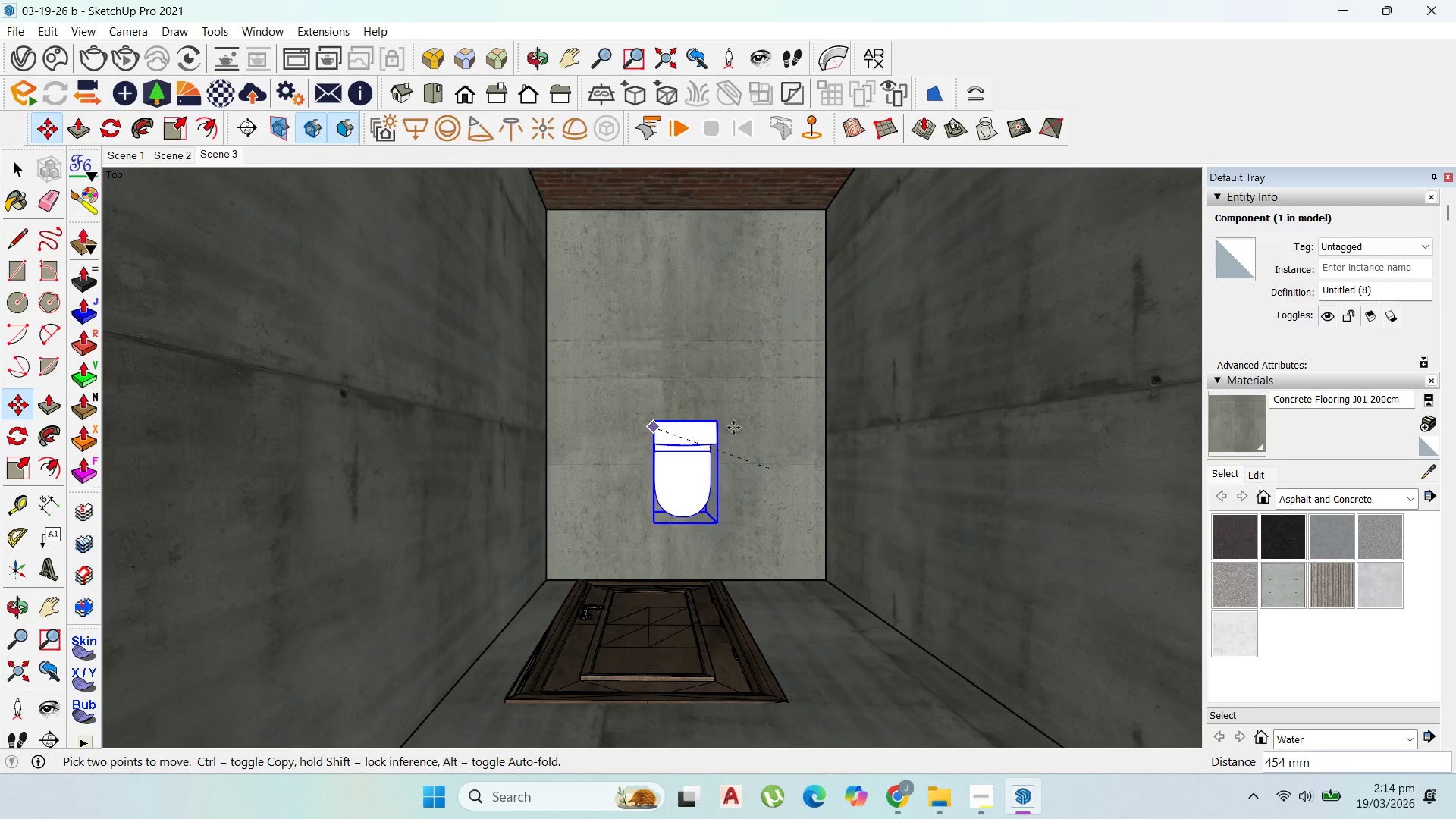 
left_click([733, 428])
 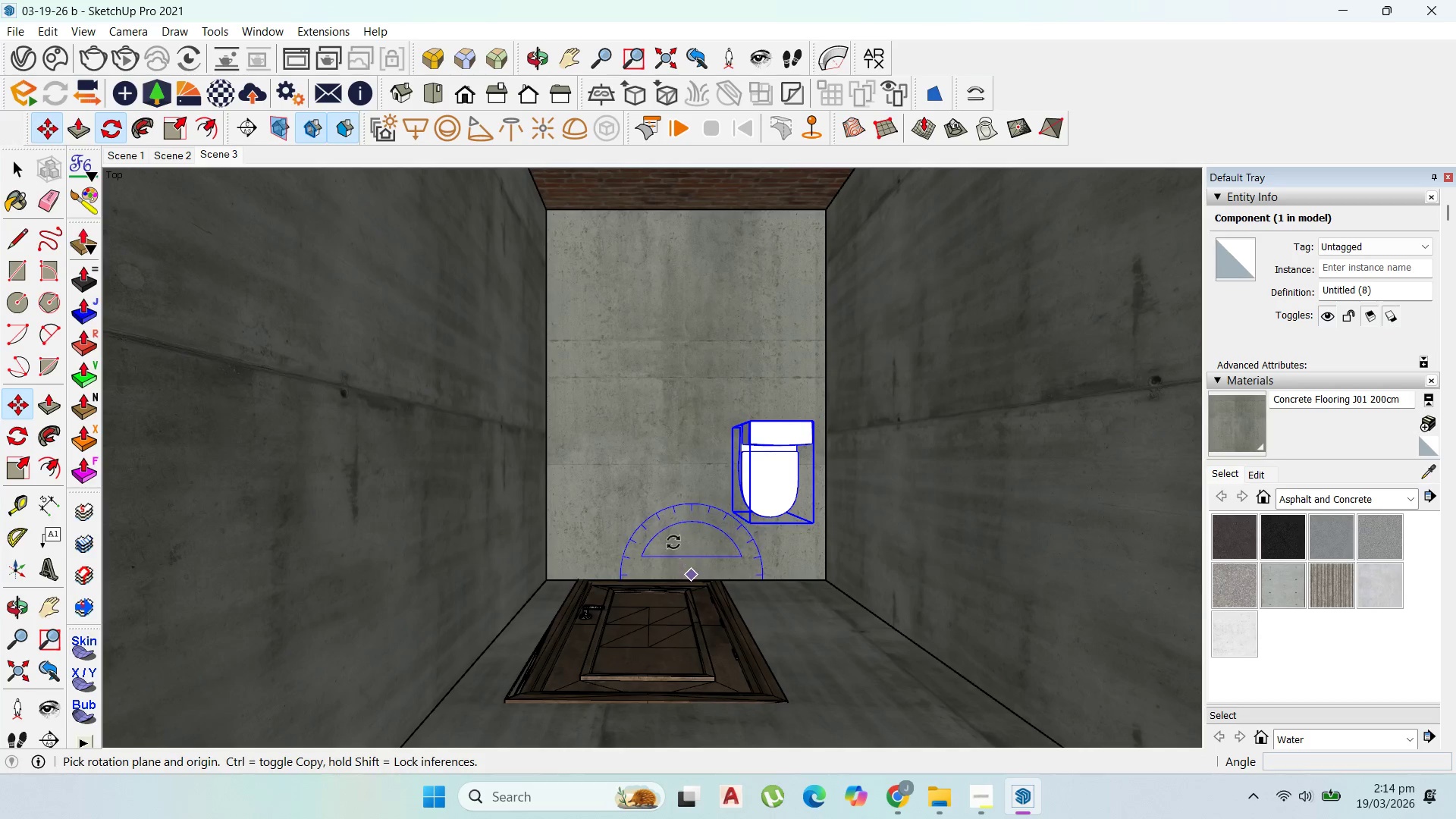 
left_click([677, 469])
 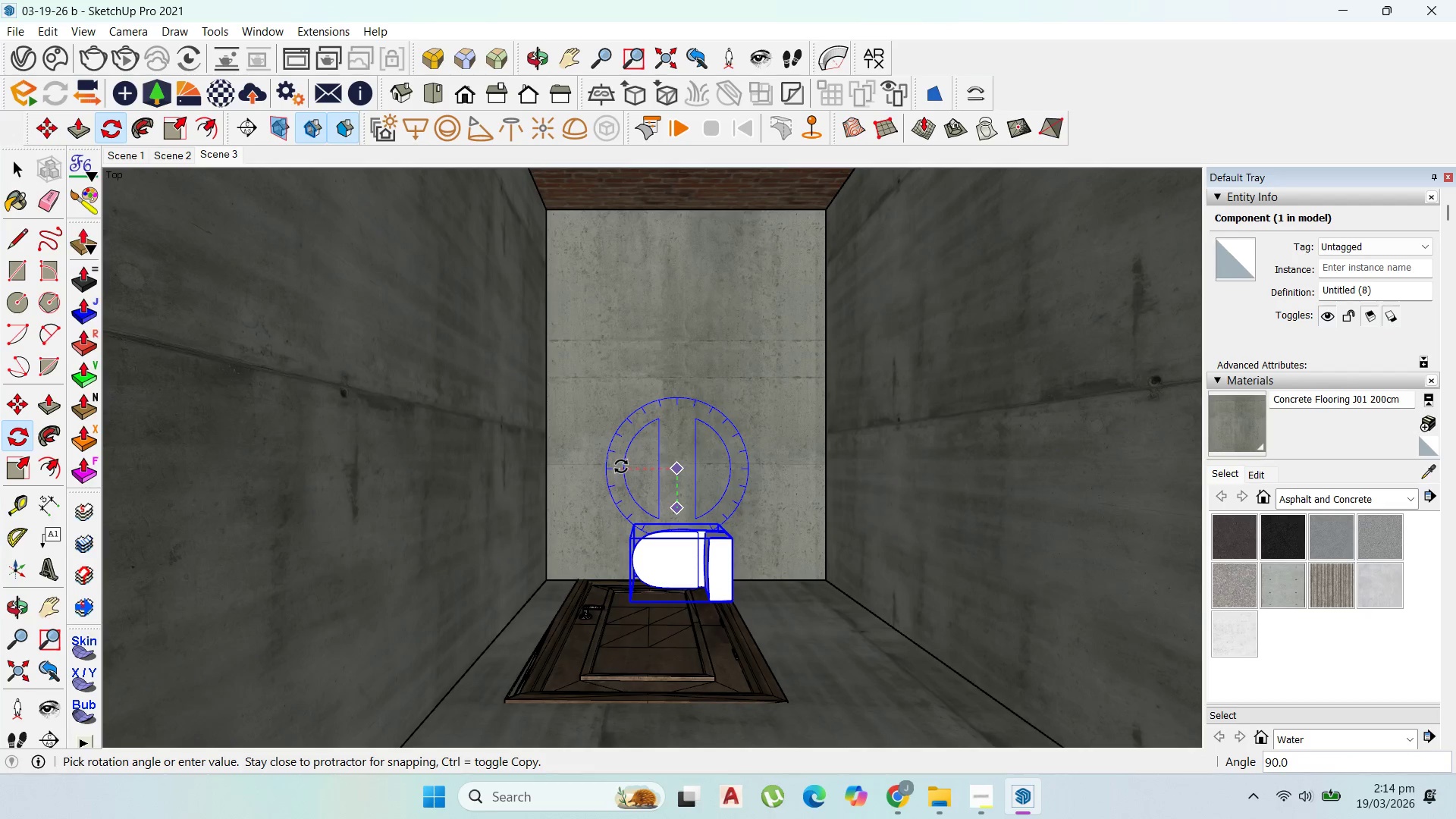 
left_click([621, 466])
 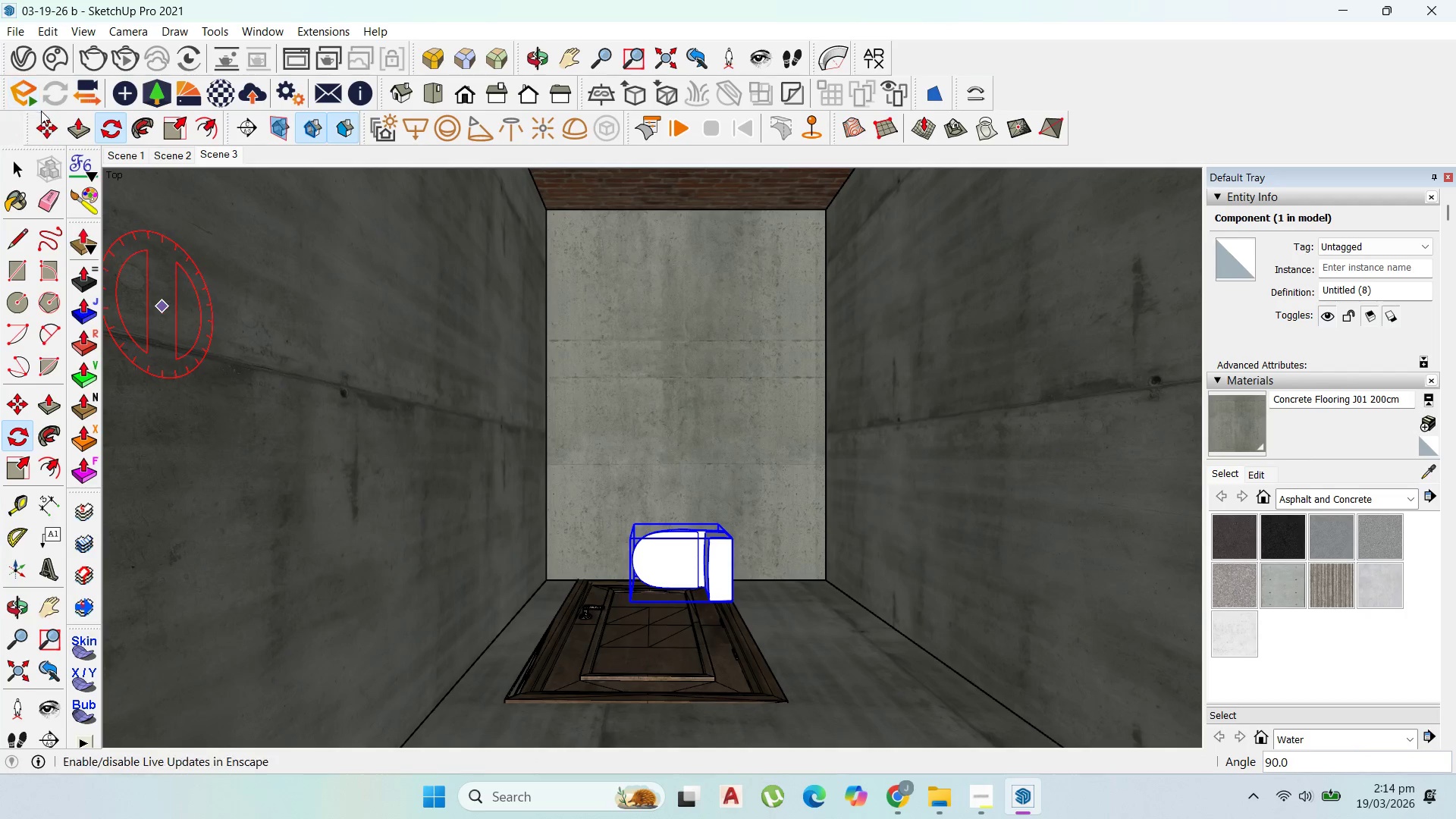 
left_click_drag(start_coordinate=[43, 125], to_coordinate=[52, 143])
 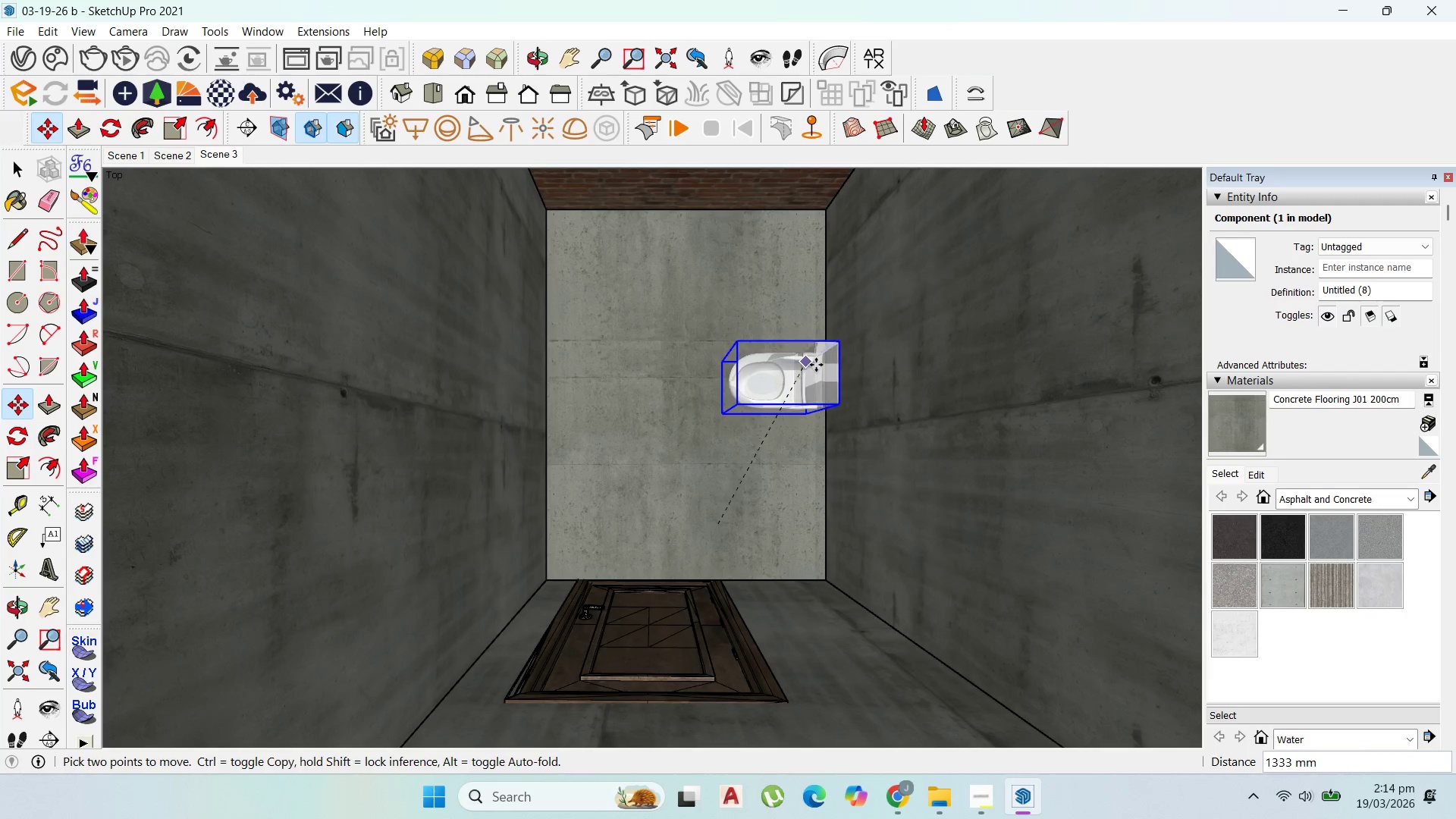 
left_click([819, 372])
 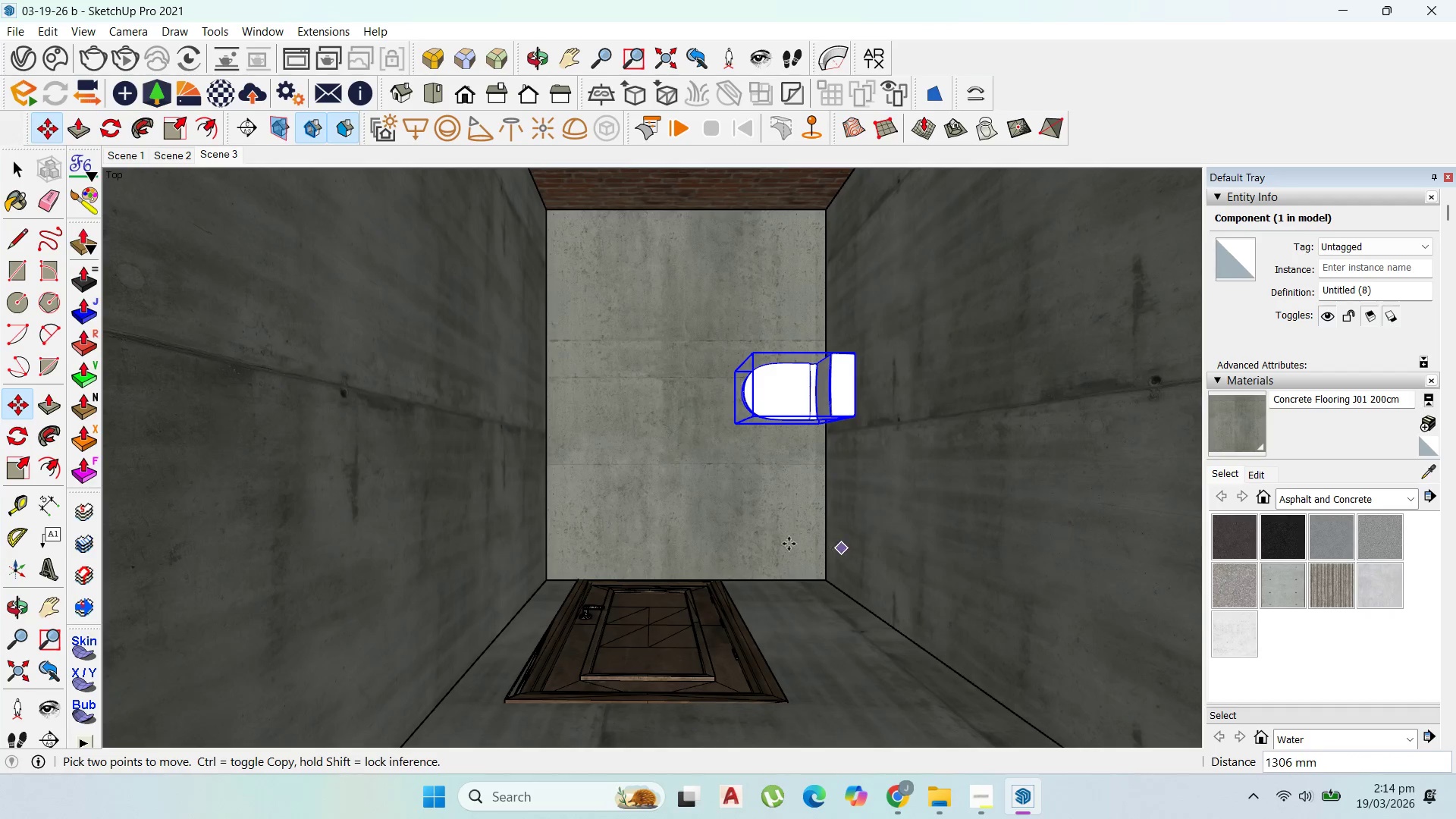 
left_click([903, 782])
 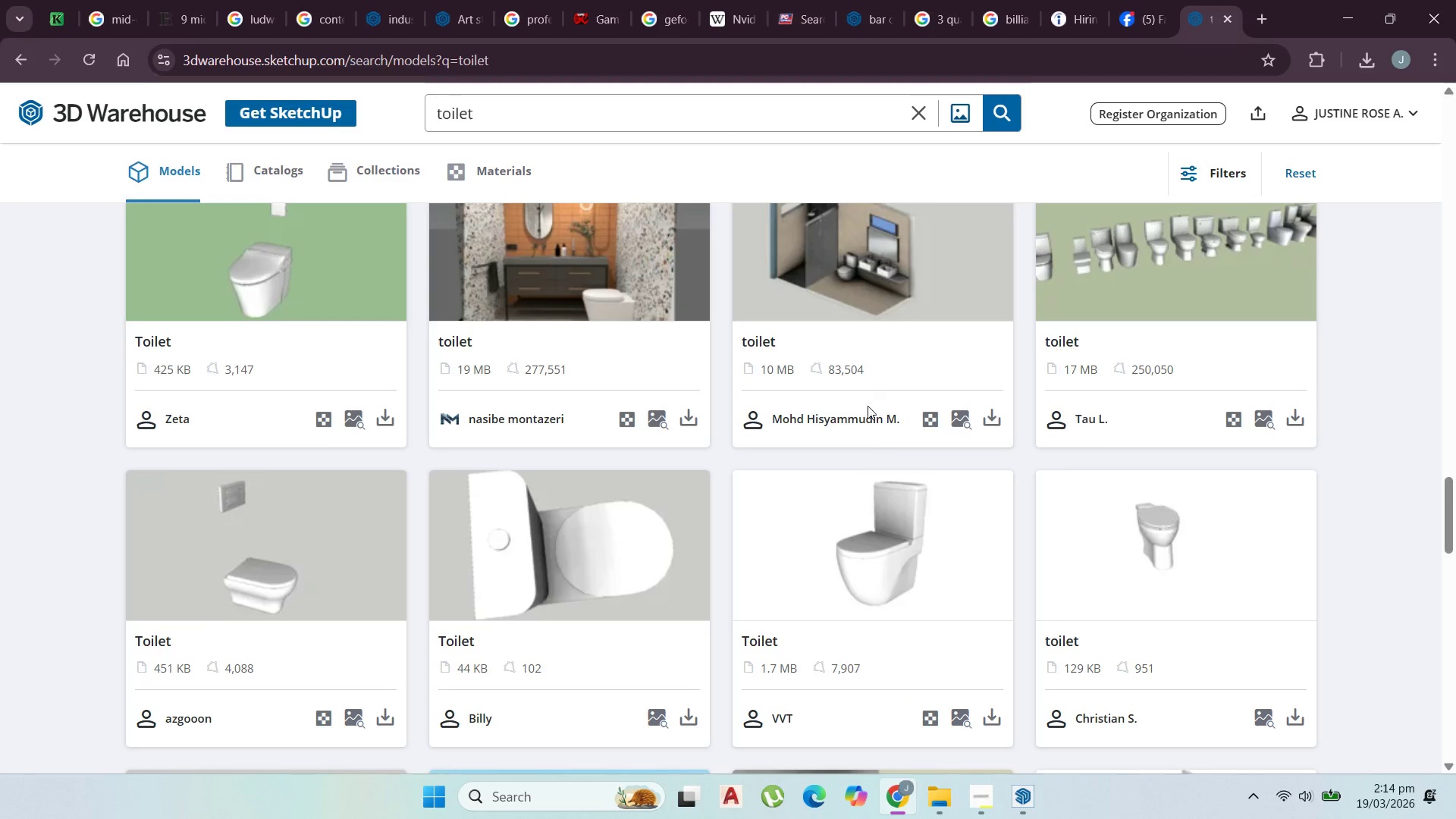 
scroll: coordinate [930, 540], scroll_direction: down, amount: 16.0
 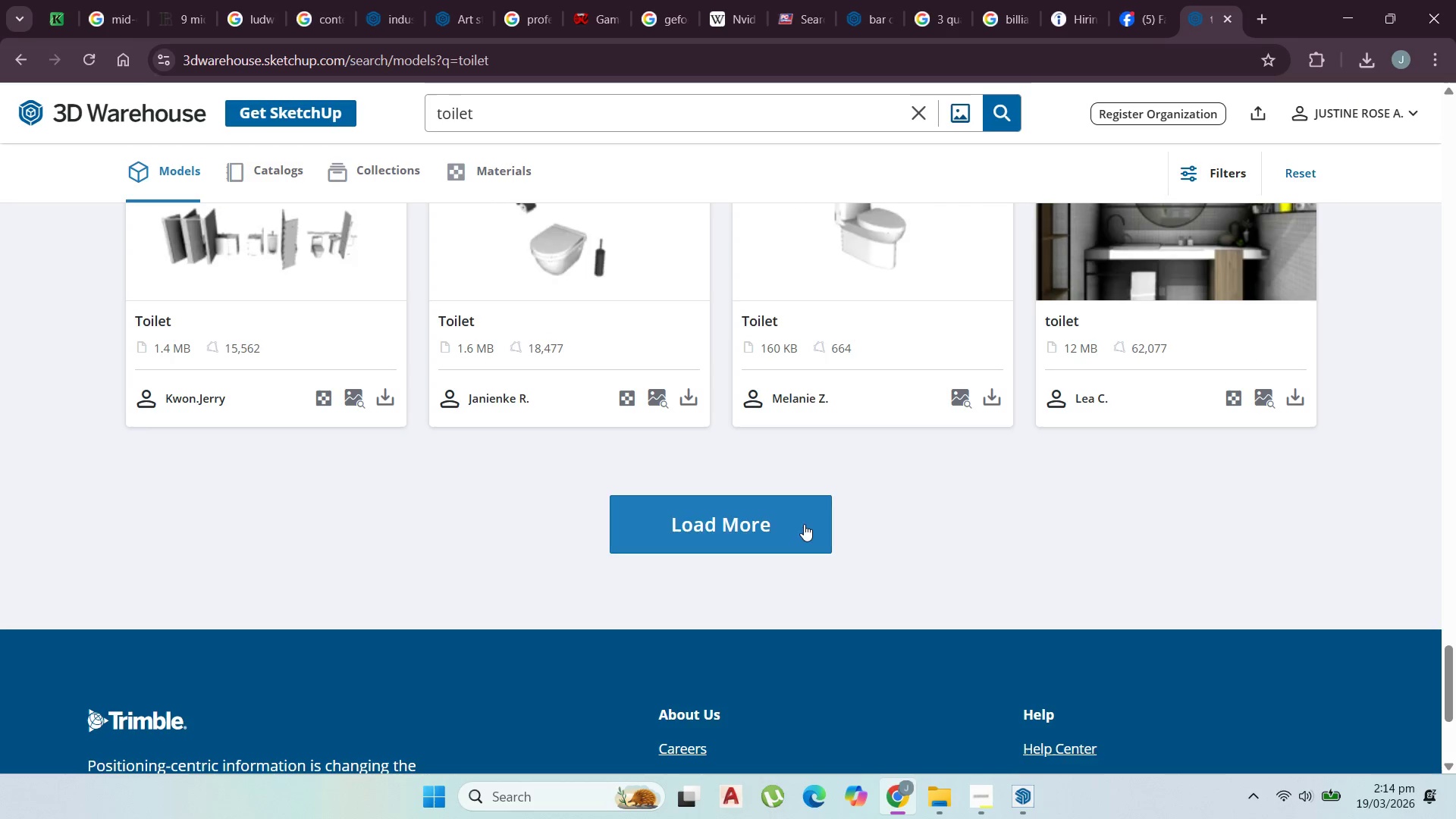 
left_click([804, 524])
 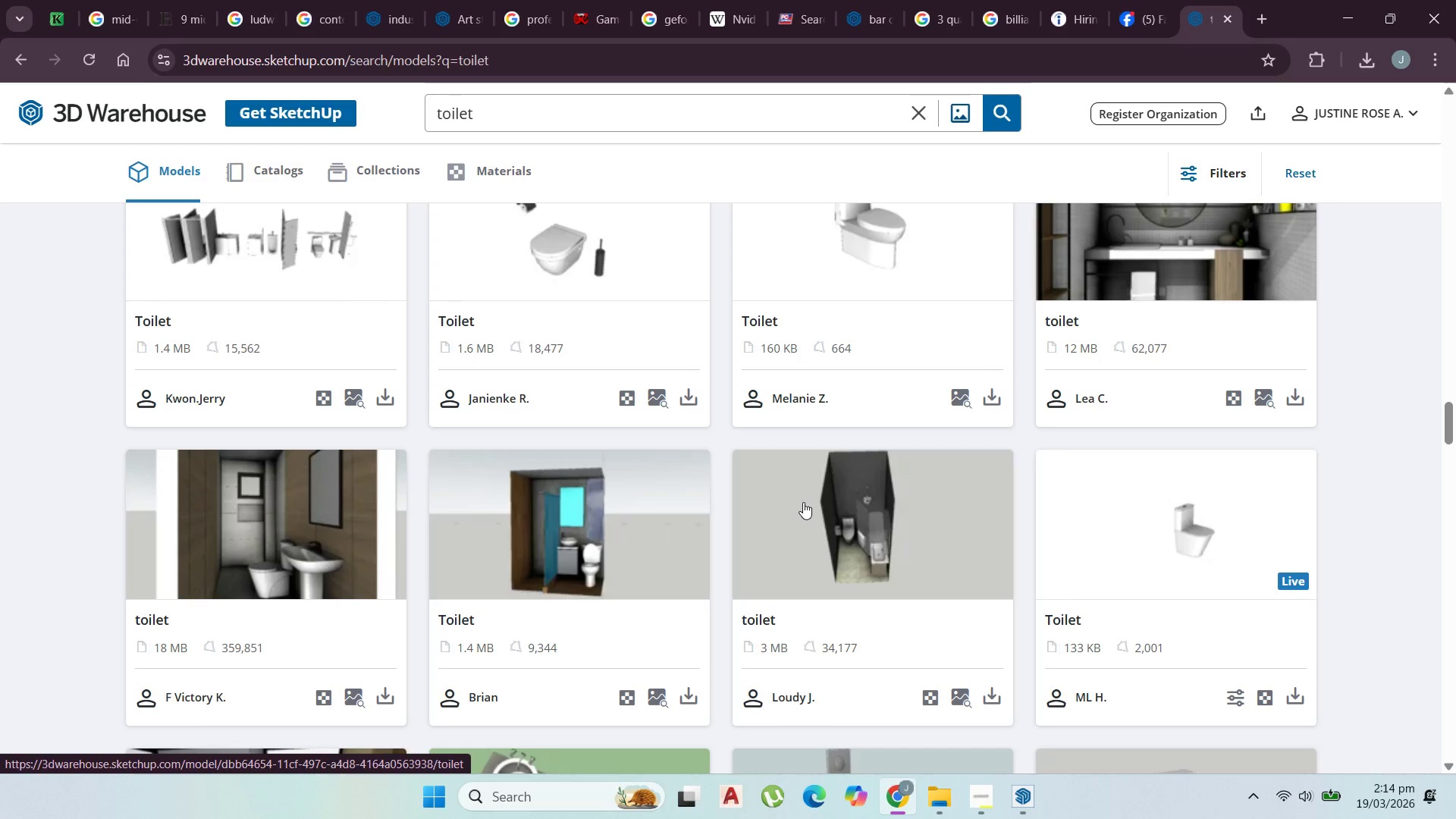 
scroll: coordinate [912, 560], scroll_direction: down, amount: 10.0
 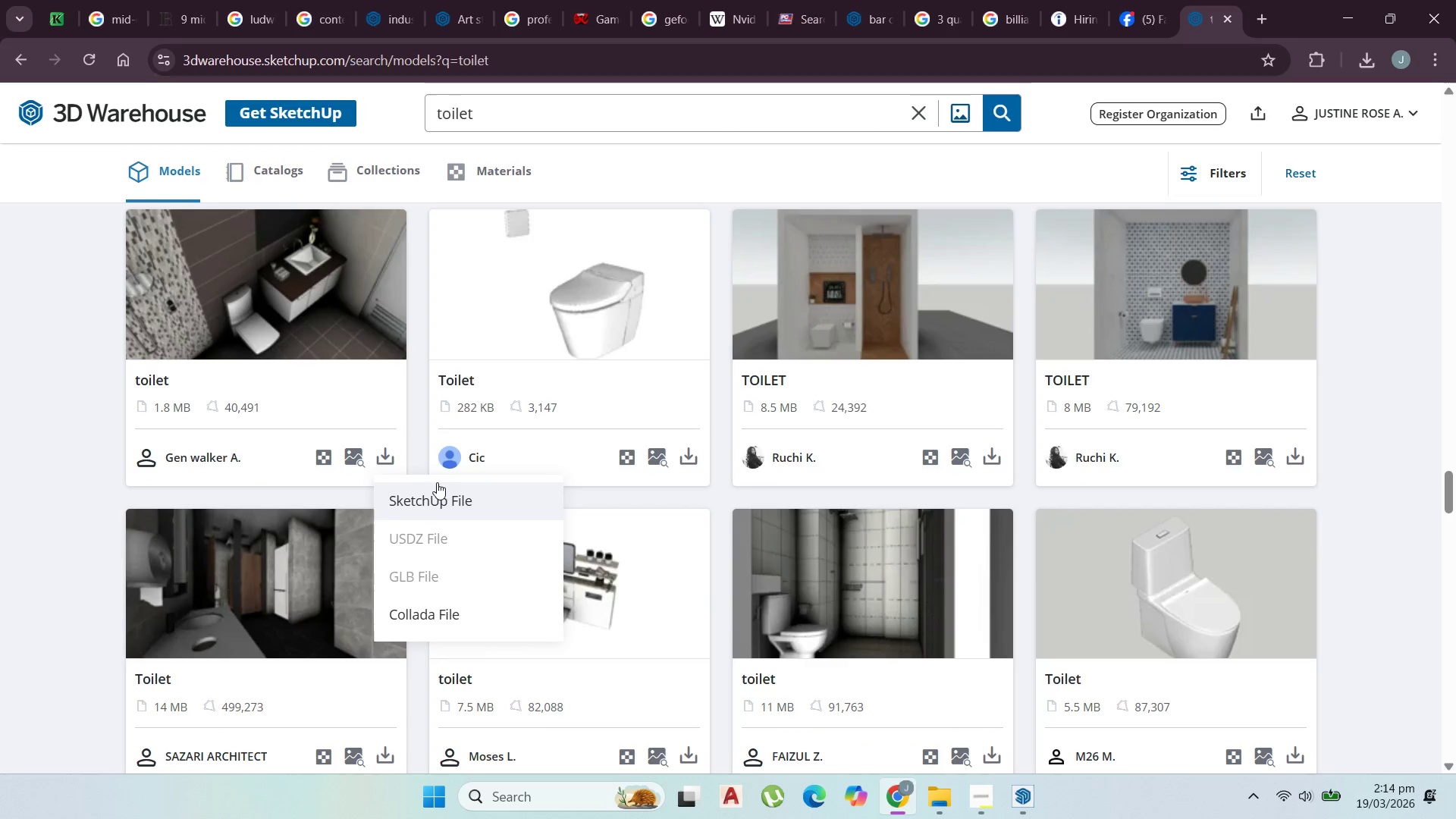 
left_click([443, 497])
 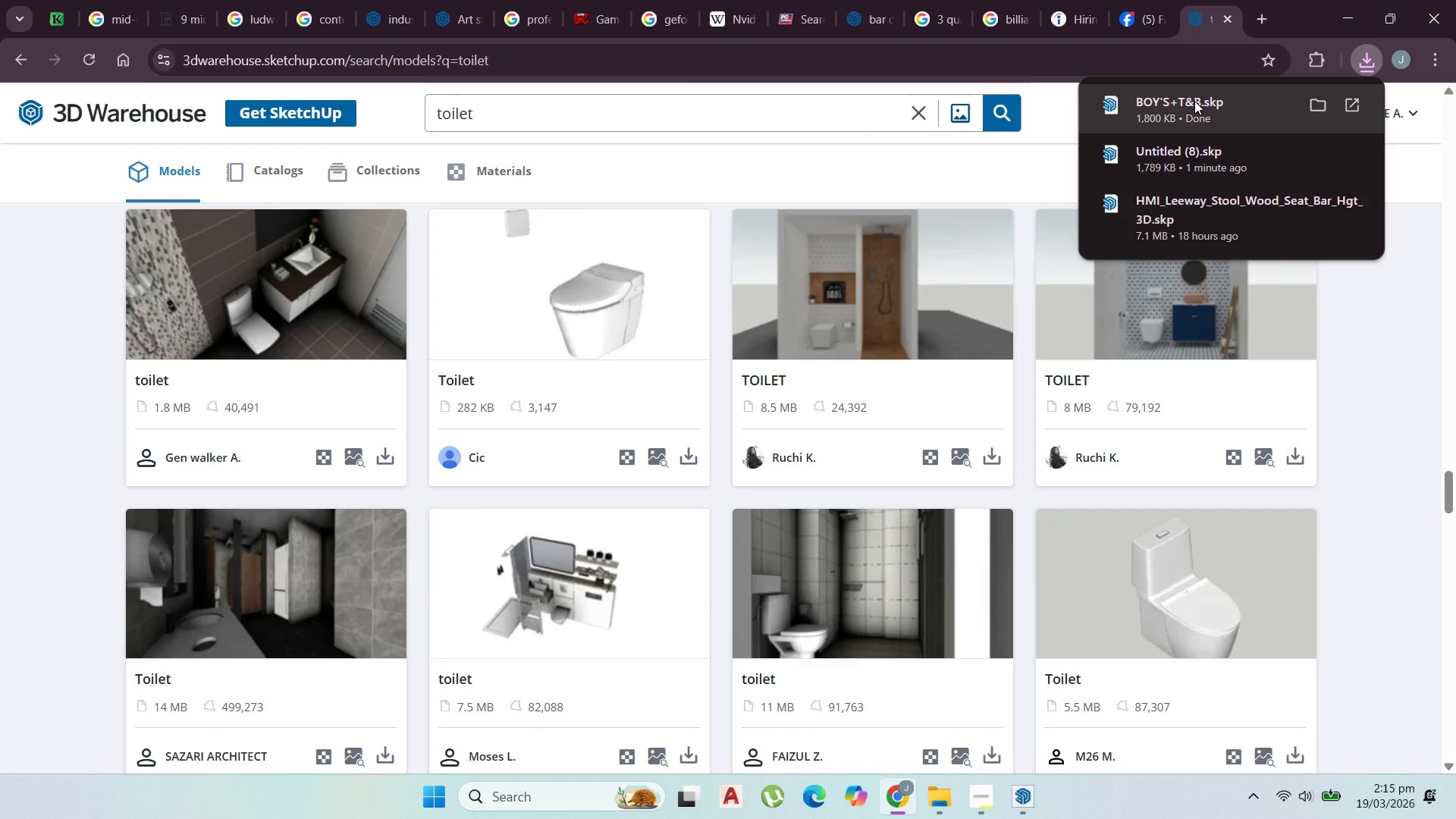 
left_click([1194, 101])
 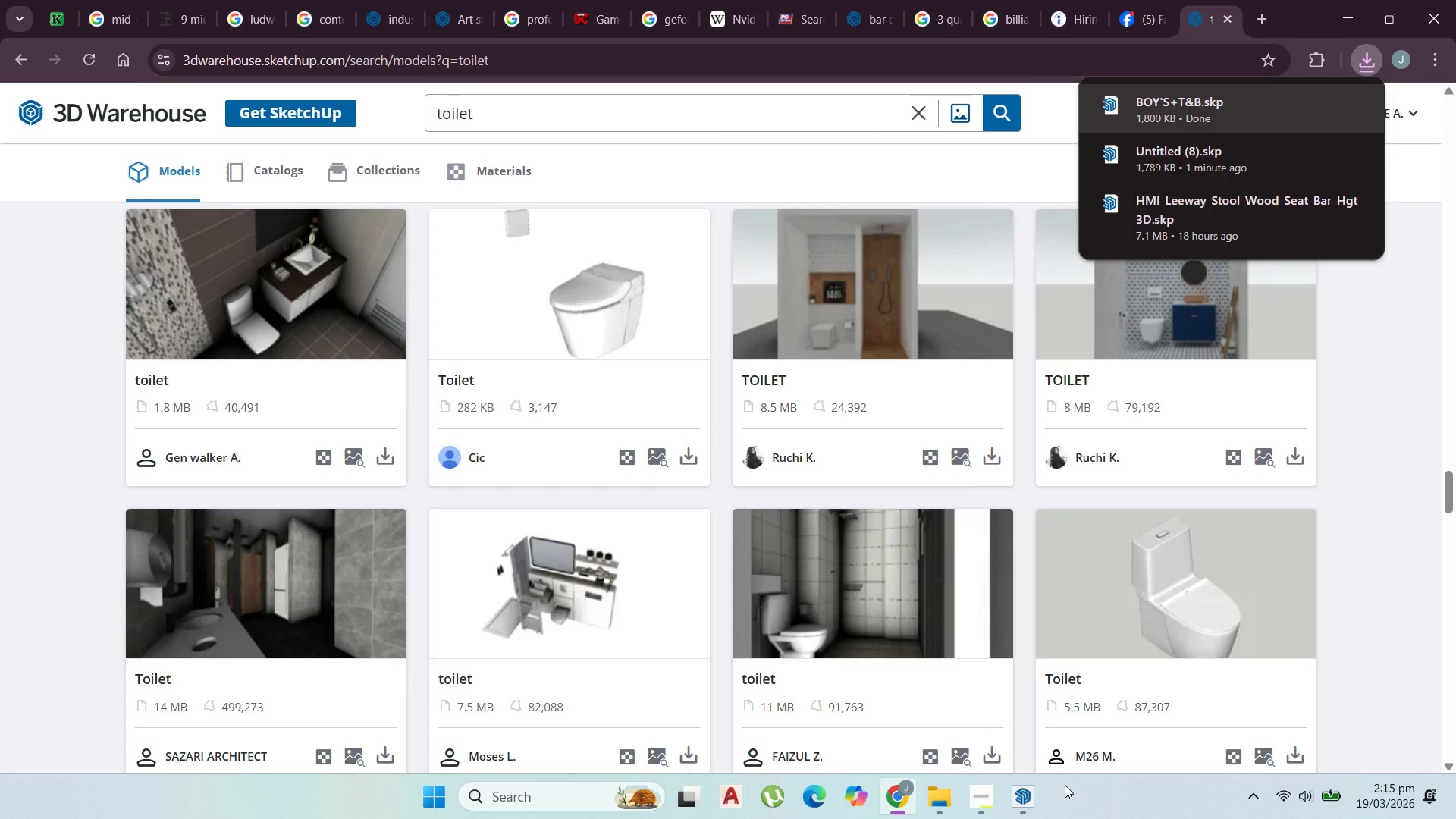 
wait(23.33)
 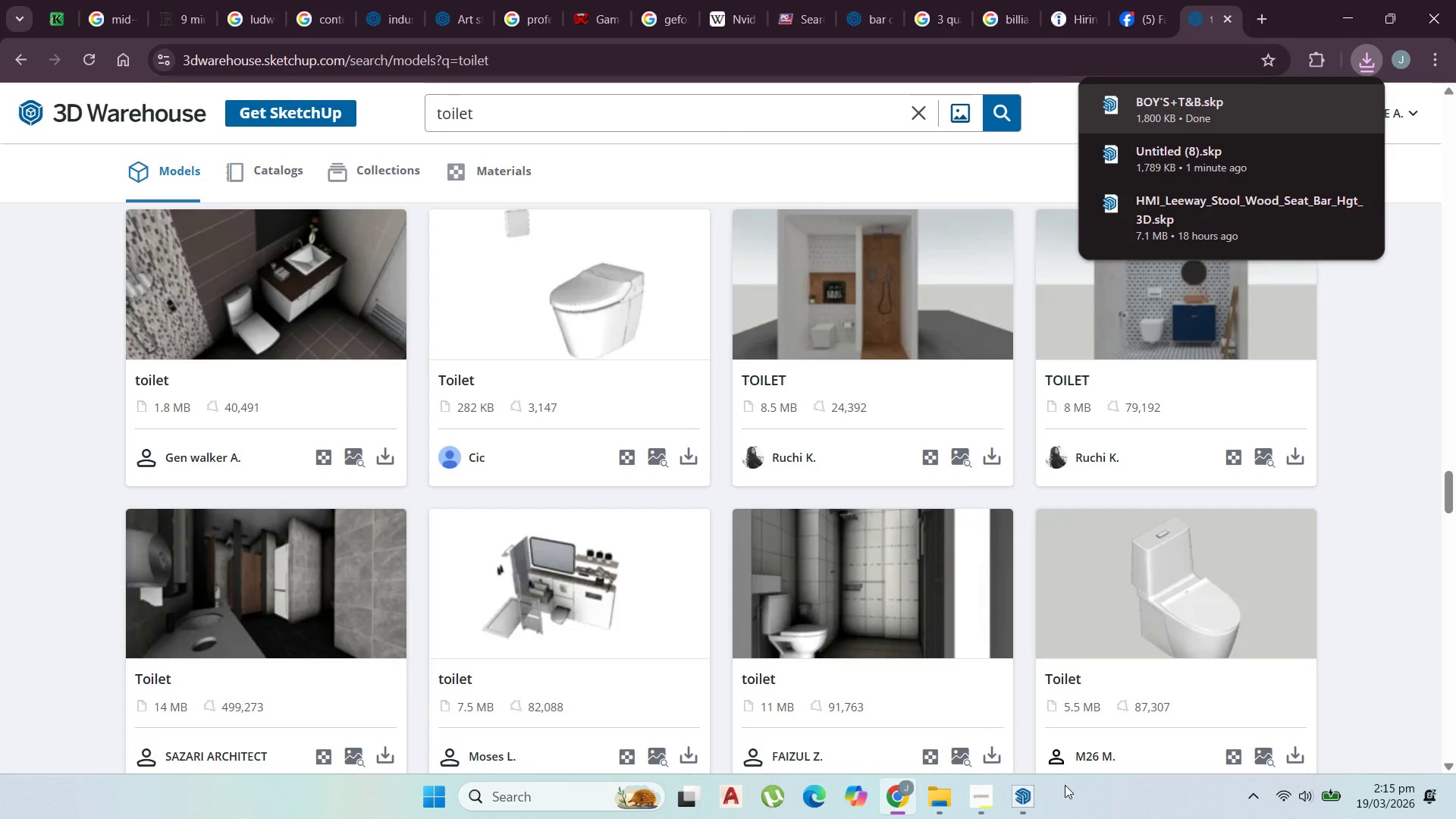 
mouse_move([1103, 723])
 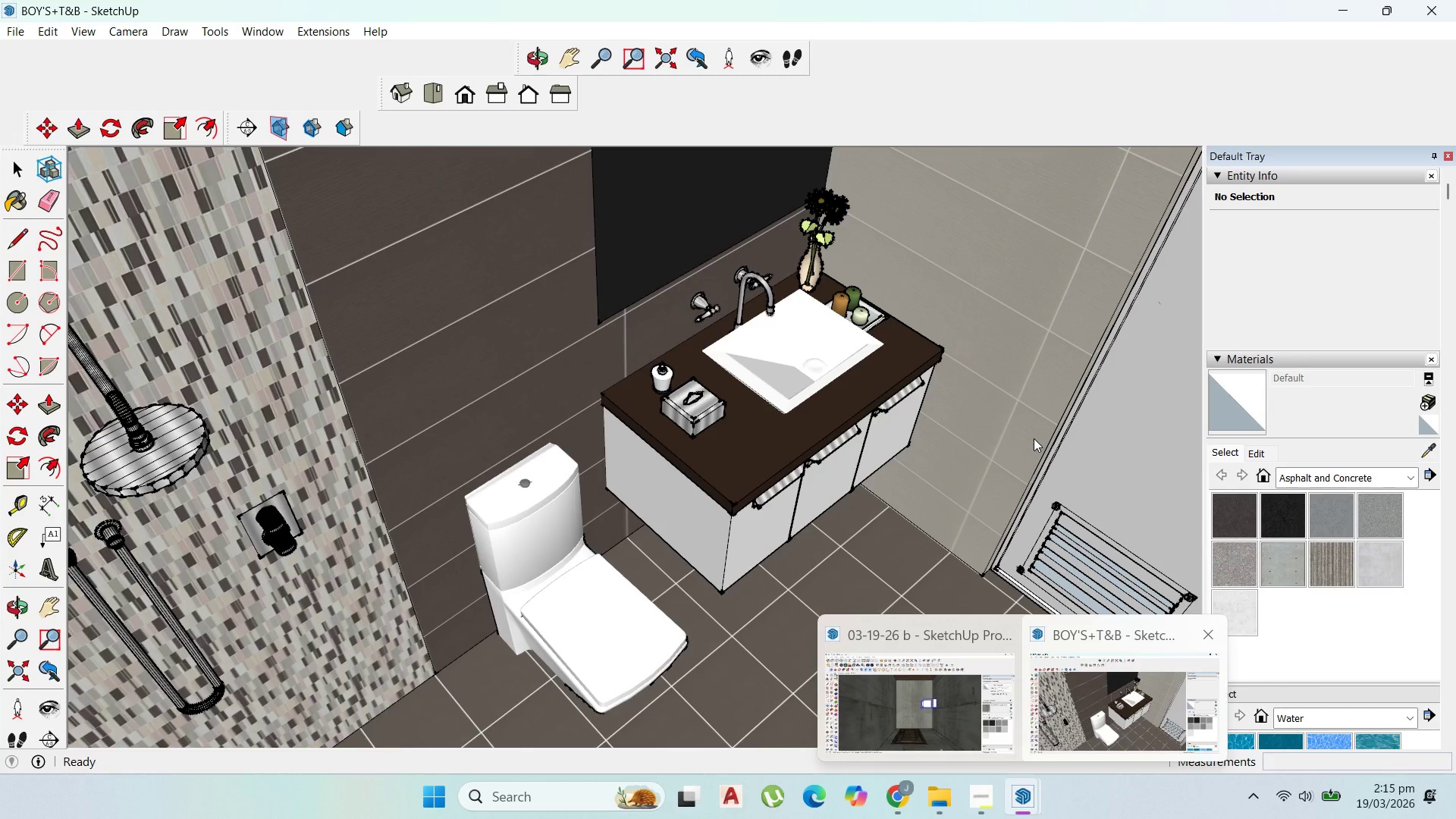 
wait(13.65)
 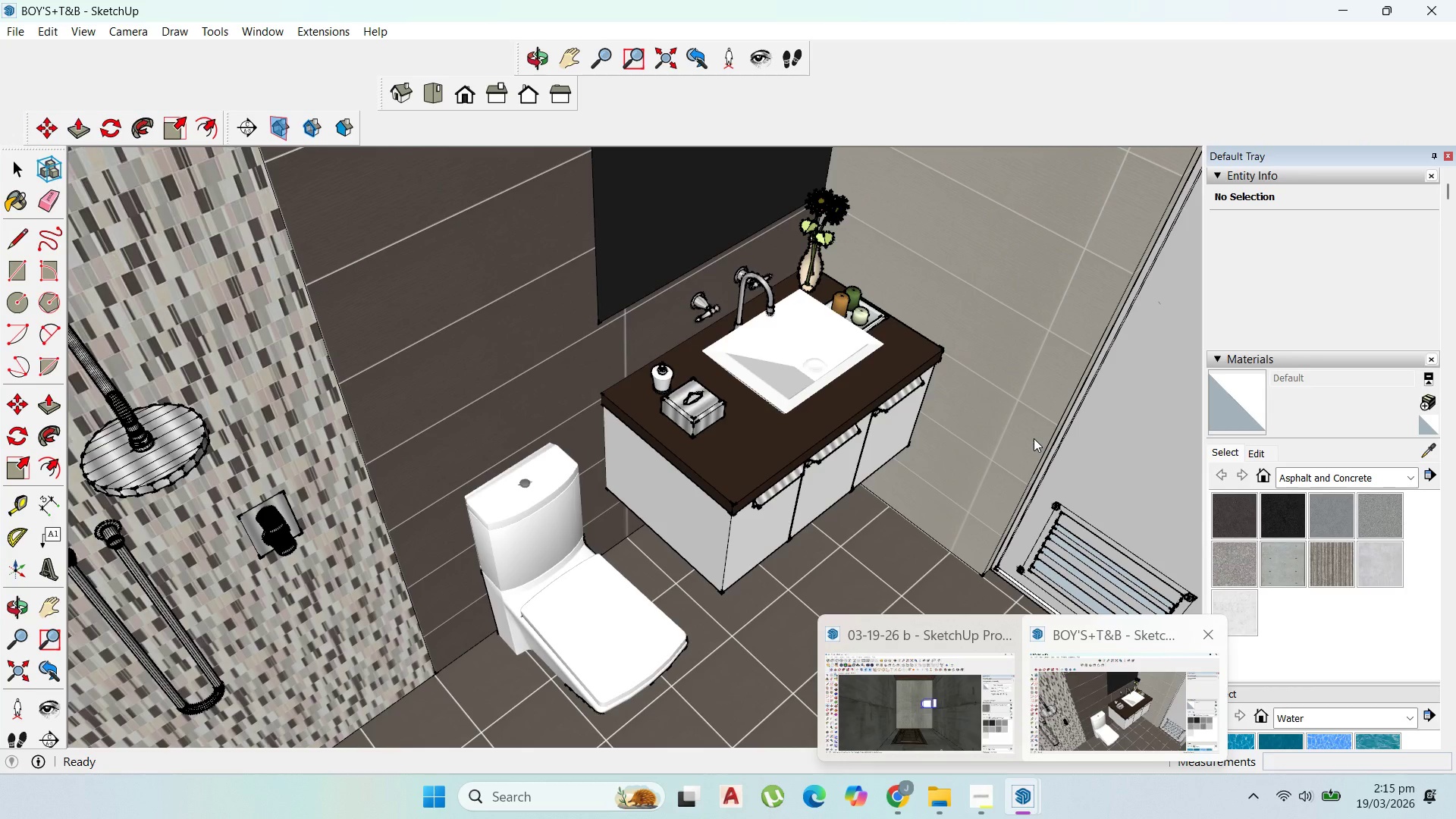 
left_click([913, 487])
 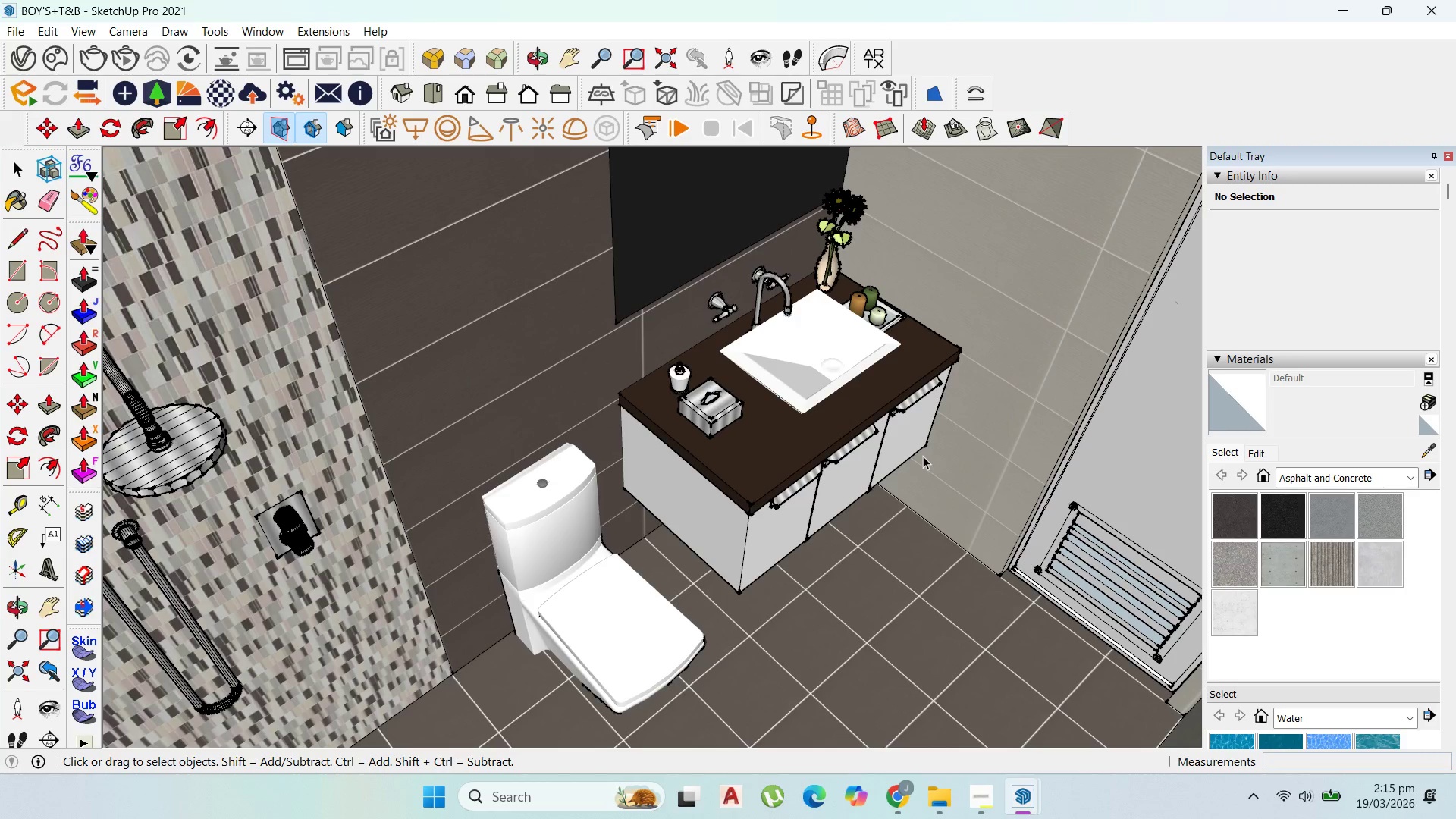 
wait(8.41)
 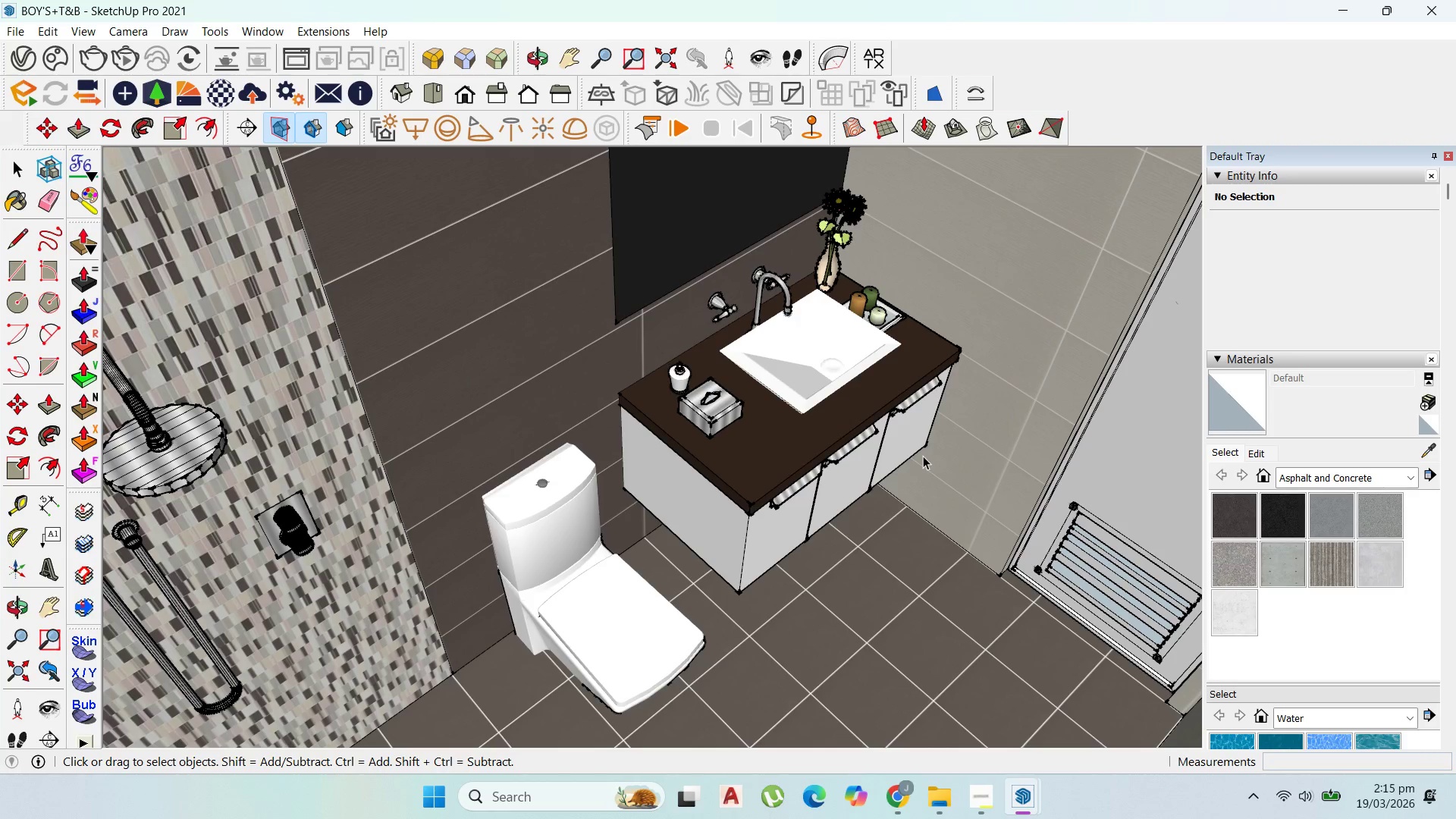 
scroll: coordinate [921, 360], scroll_direction: down, amount: 9.0
 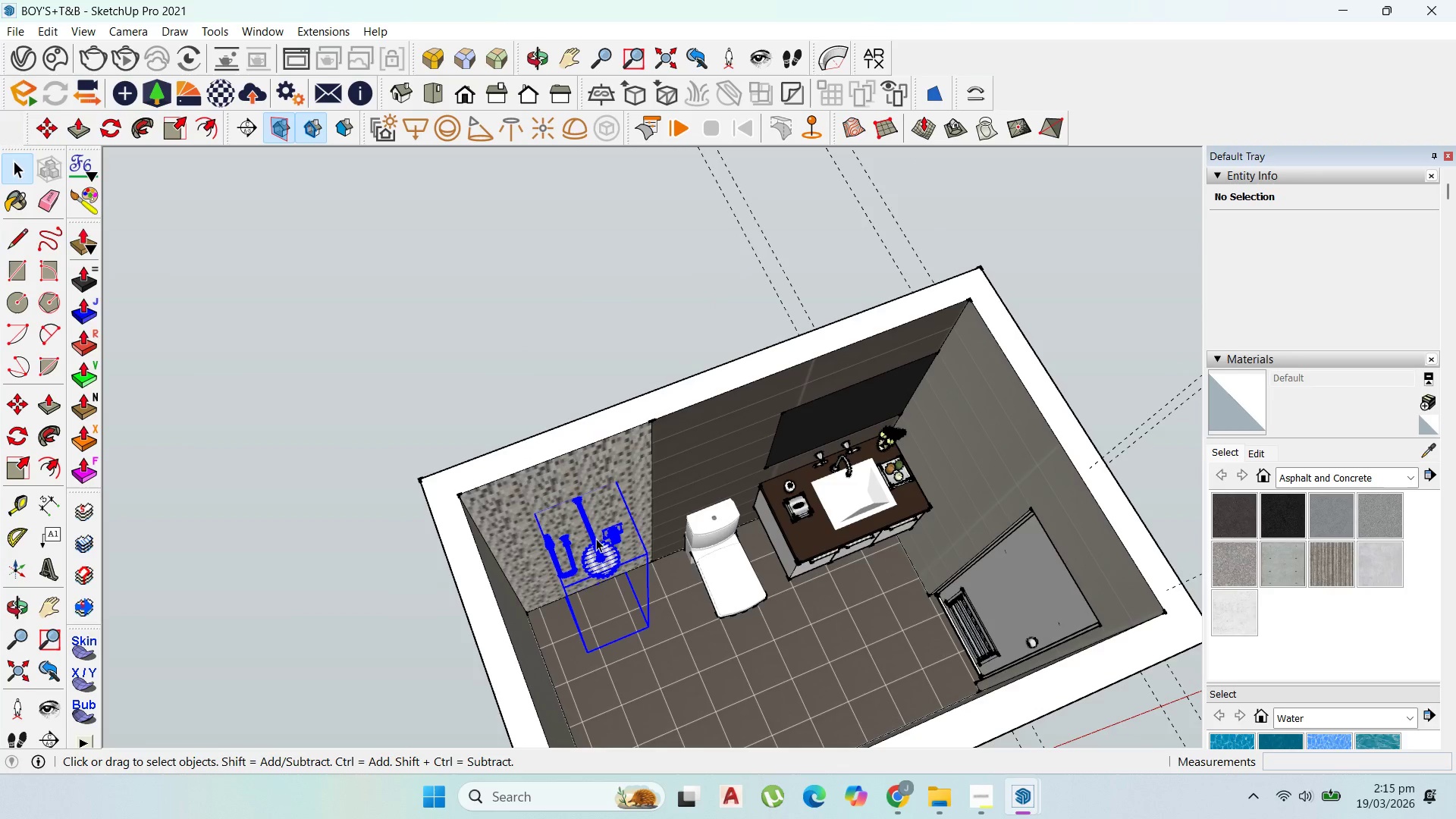 
hold_key(key=ShiftLeft, duration=1.19)
left_click([736, 541])
 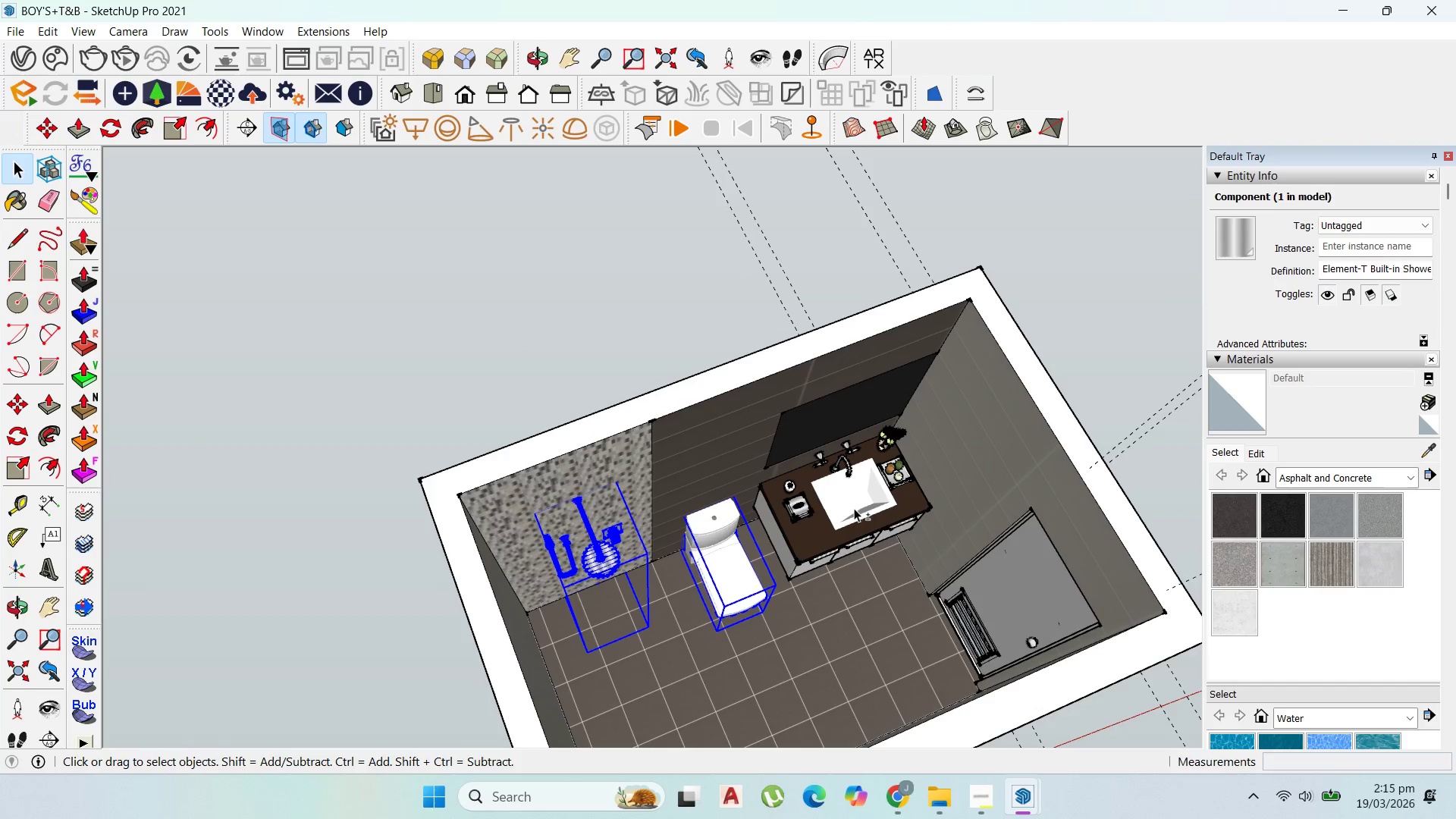 
left_click([854, 508])
 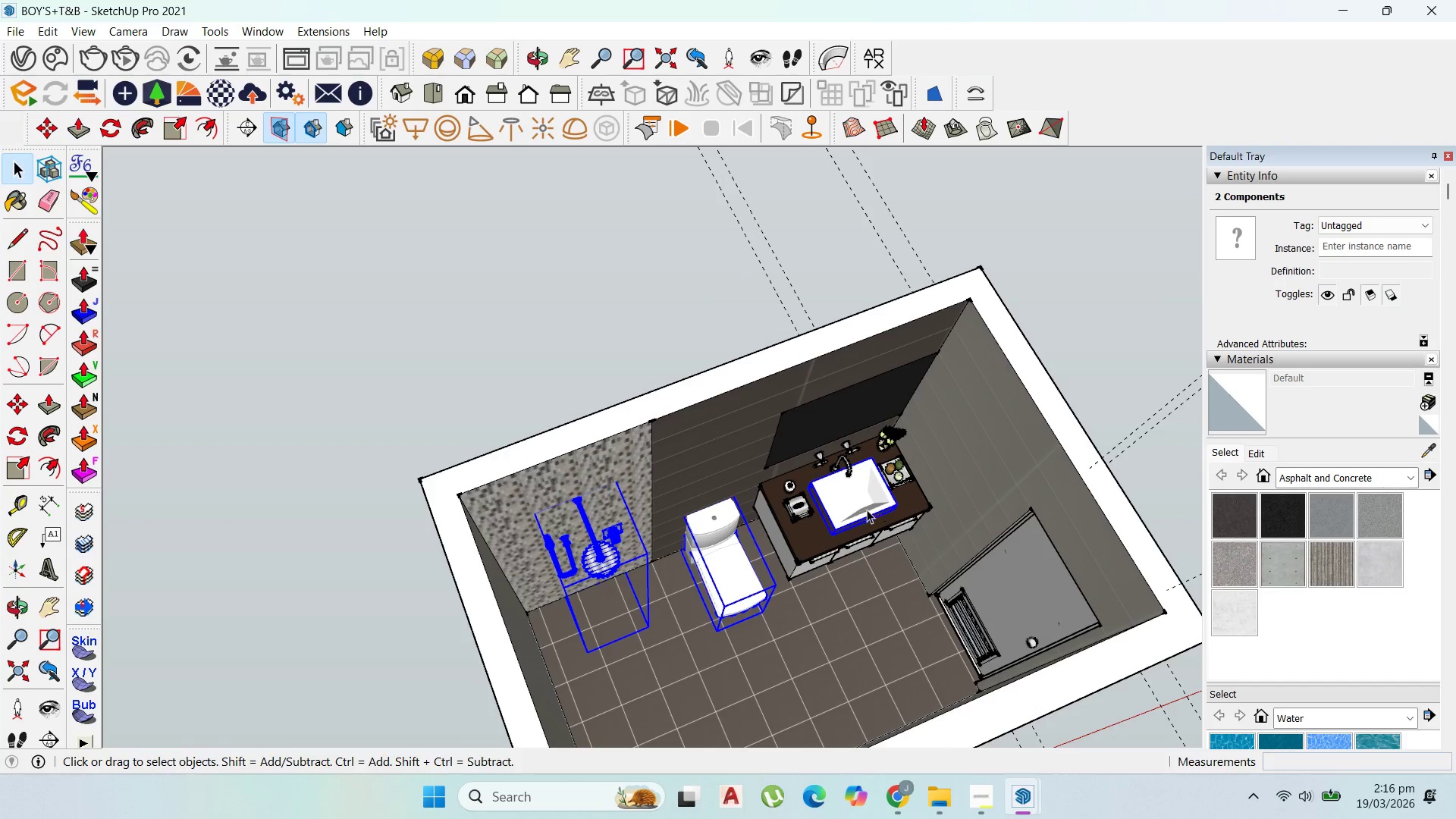 
hold_key(key=ShiftLeft, duration=1.51)
 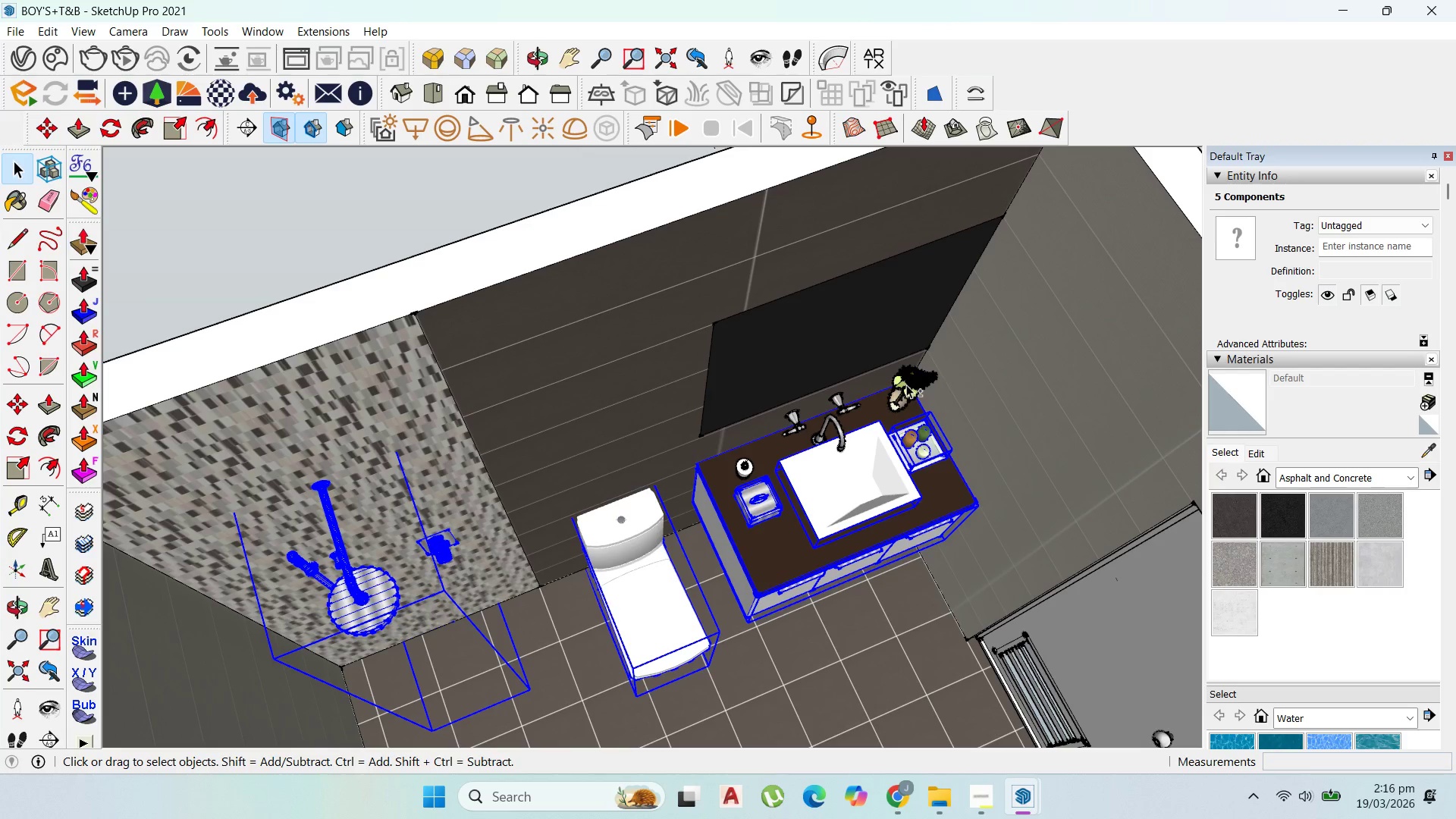 
scroll: coordinate [842, 524], scroll_direction: up, amount: 6.0
 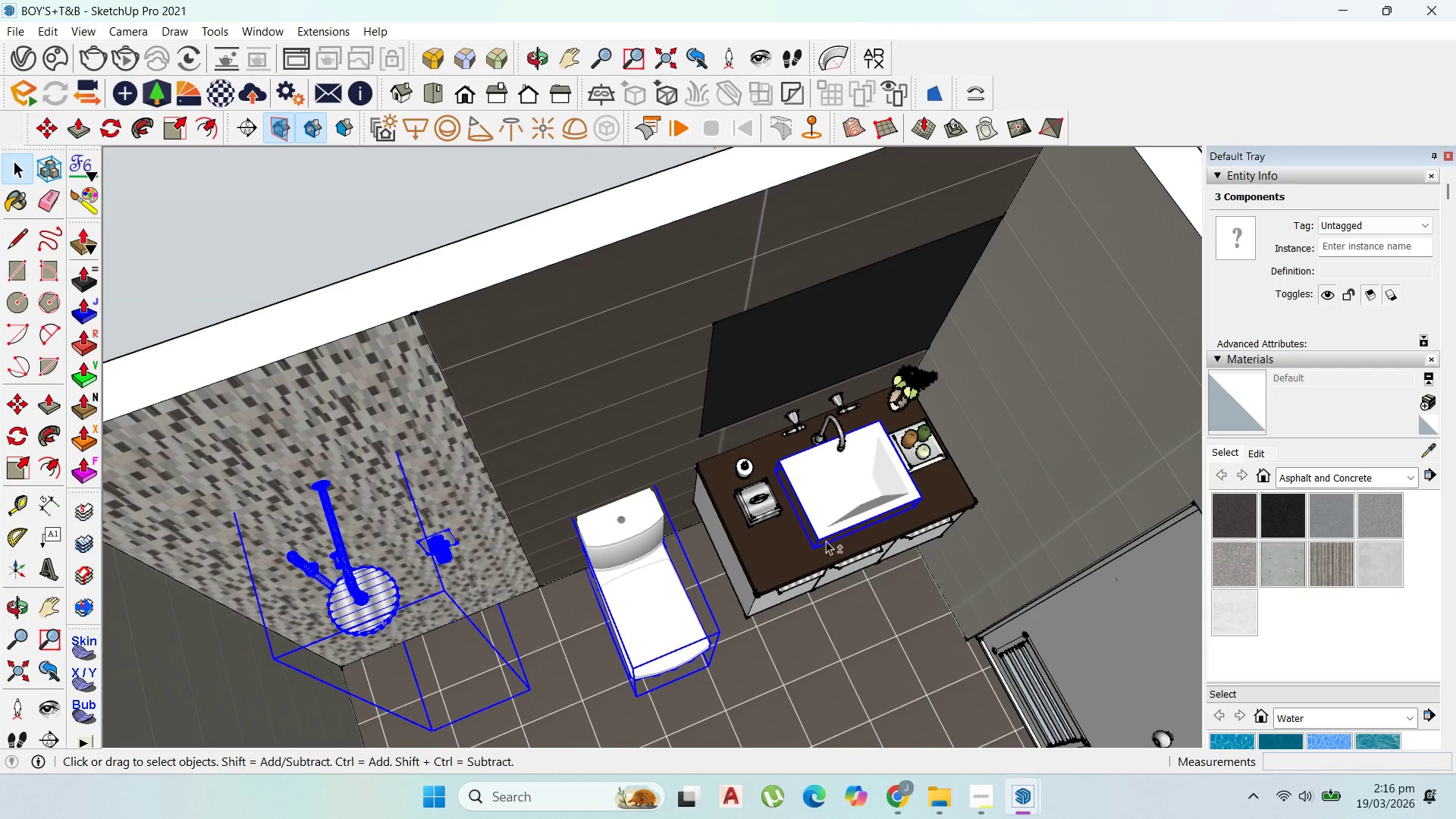 
left_click([764, 493])
 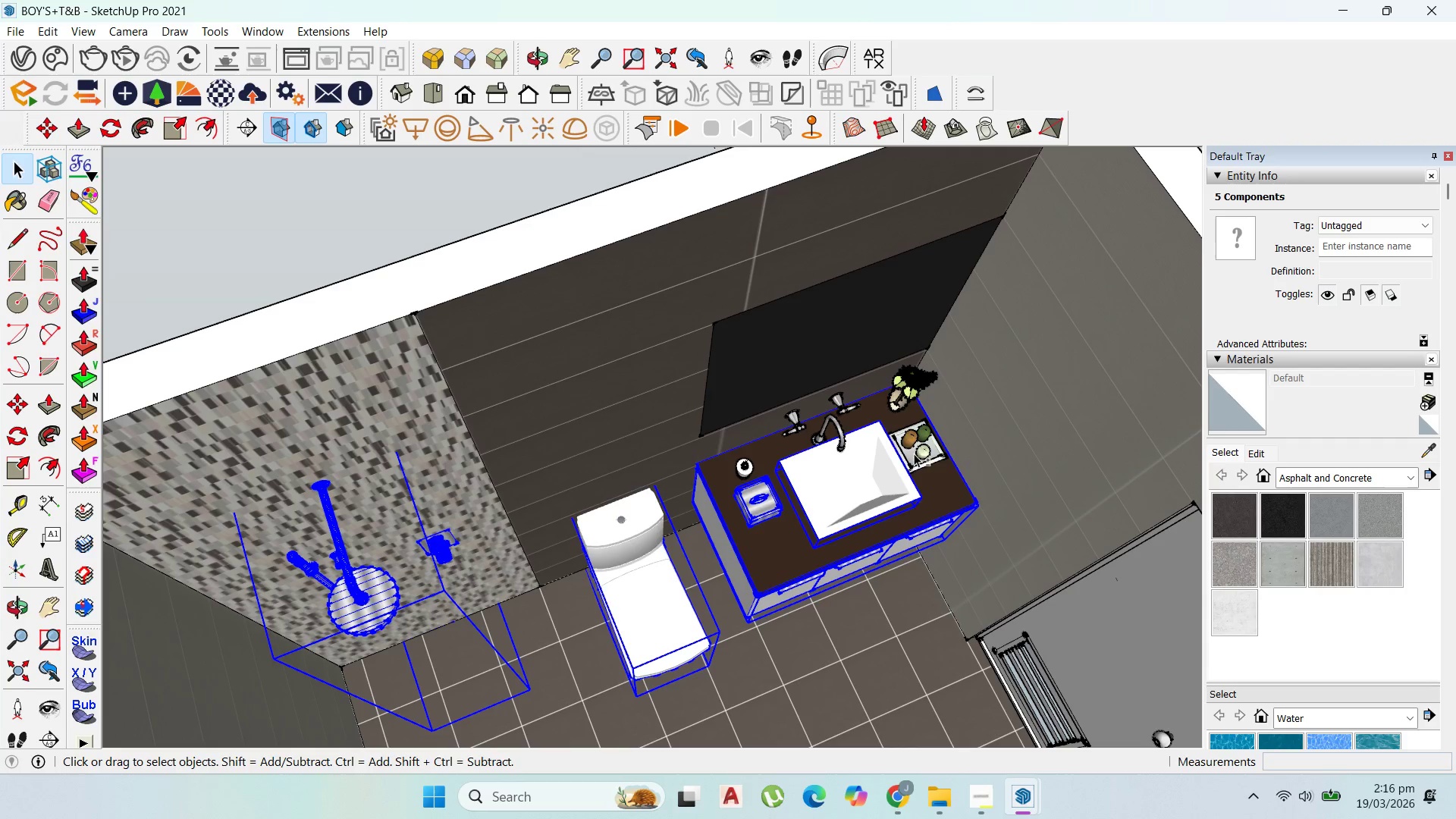 
hold_key(key=ShiftLeft, duration=1.52)
left_click([927, 452])
 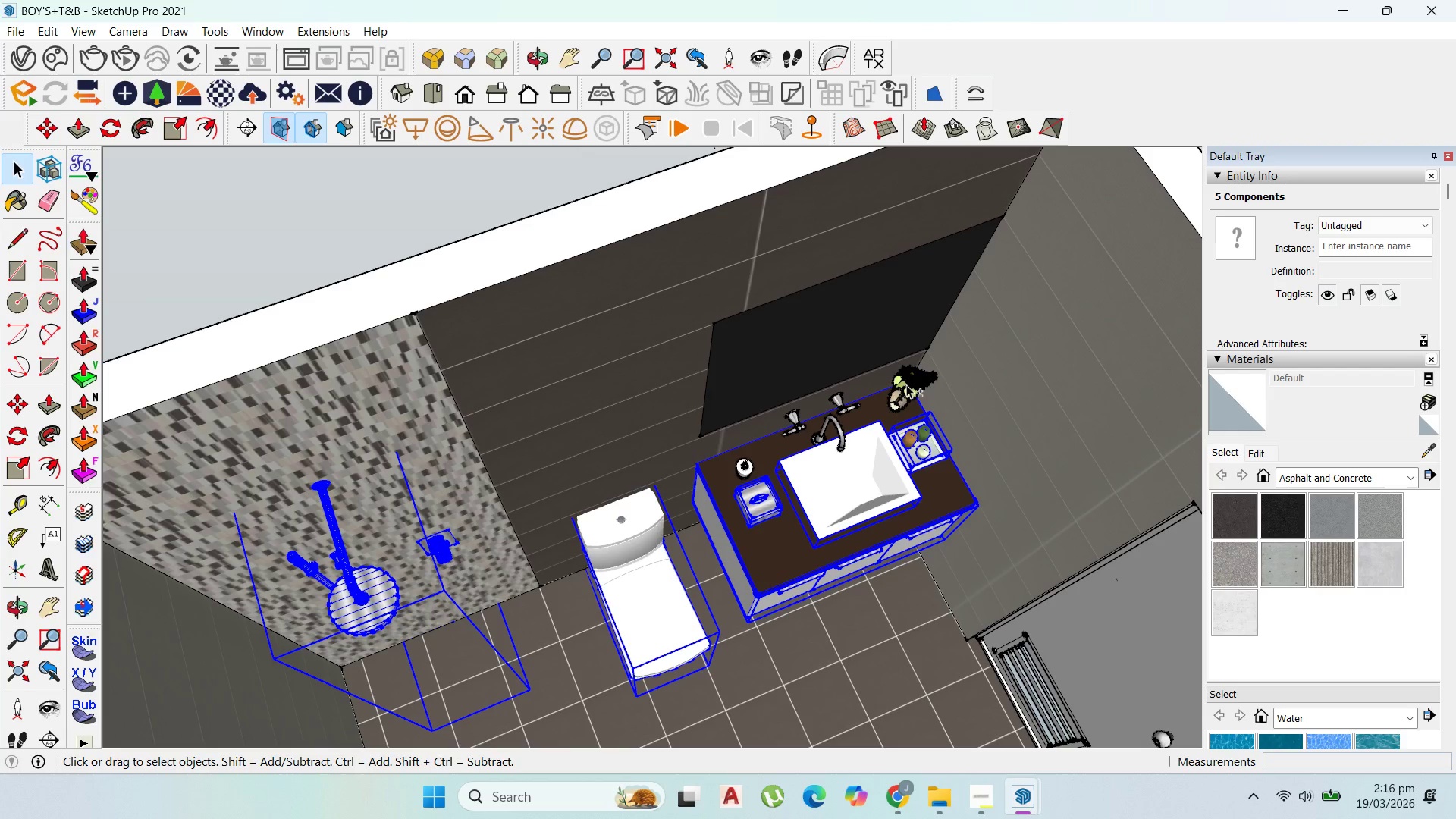 
double_click([905, 375])
 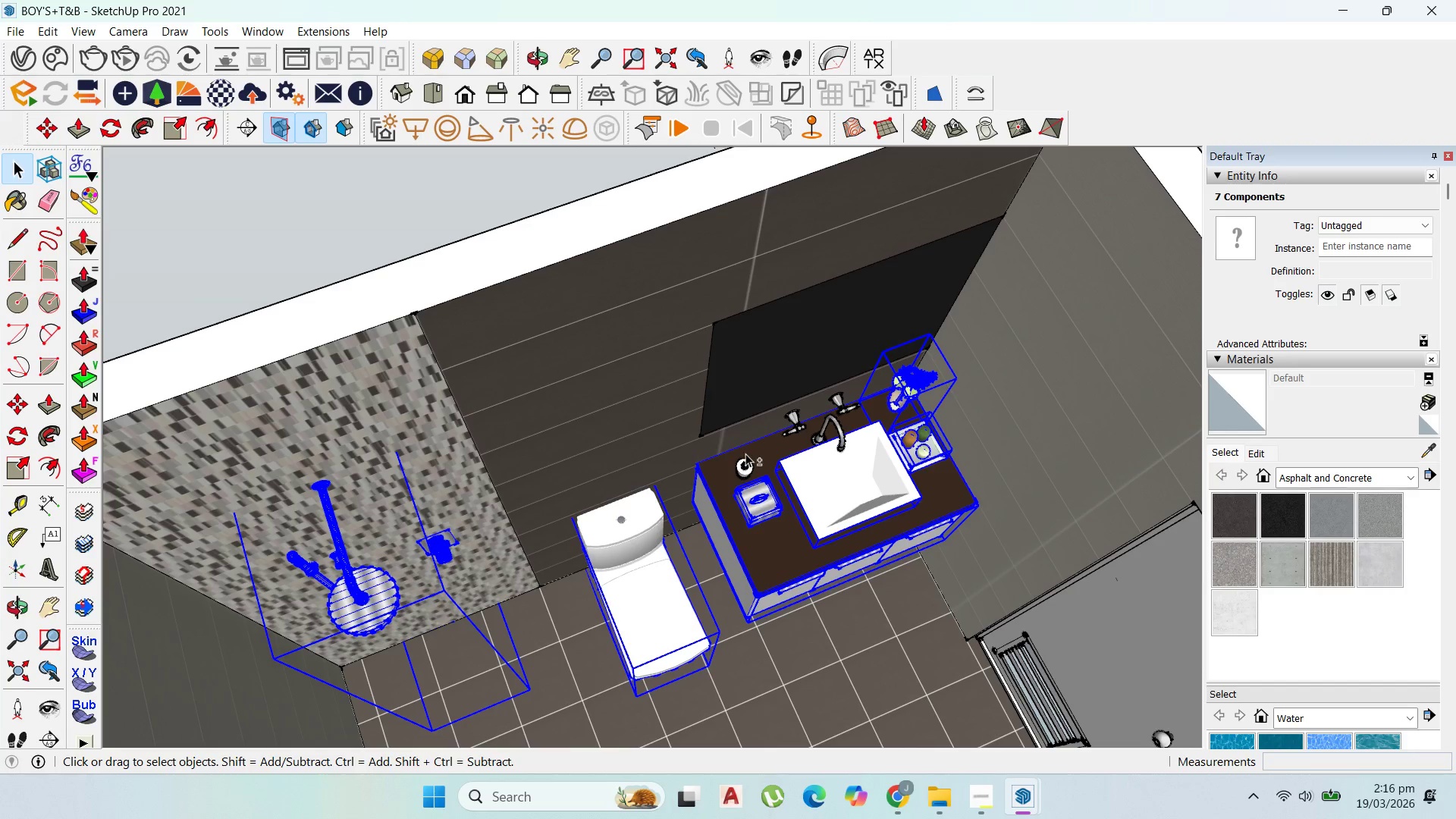 
left_click([745, 453])
 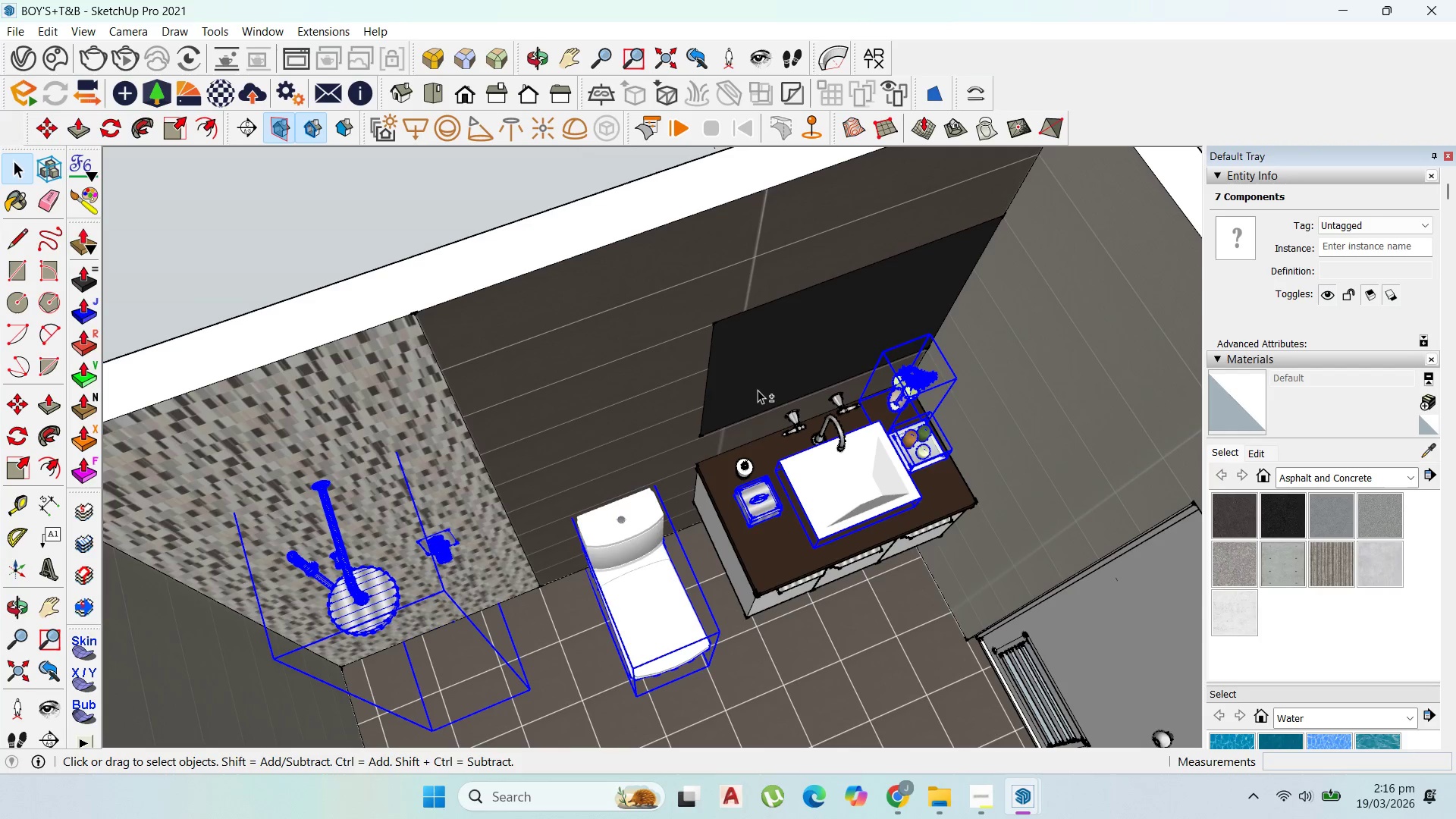 
hold_key(key=ShiftLeft, duration=1.01)
double_click([756, 381])
 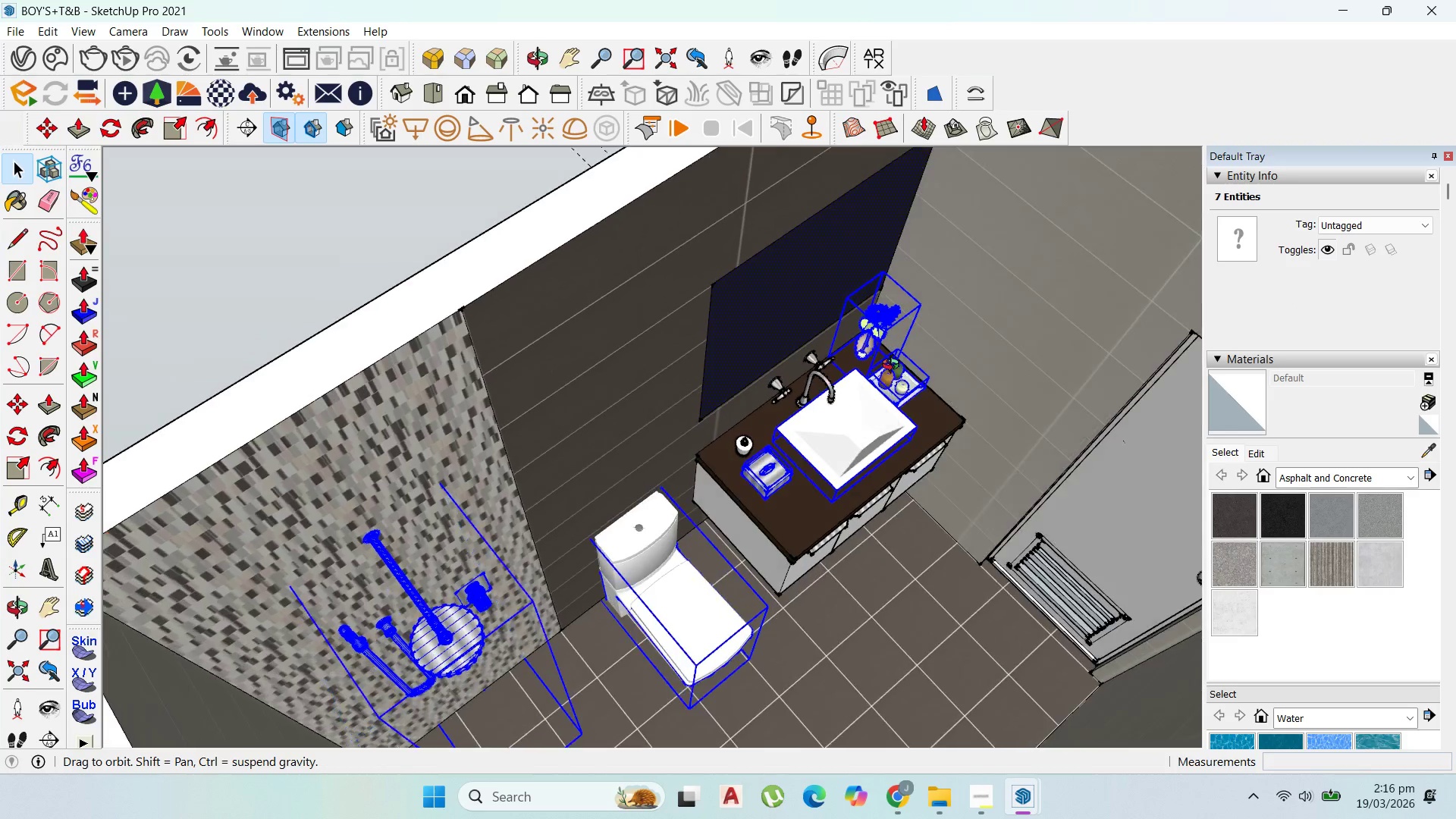 
hold_key(key=ShiftLeft, duration=1.5)
double_click([788, 328])
 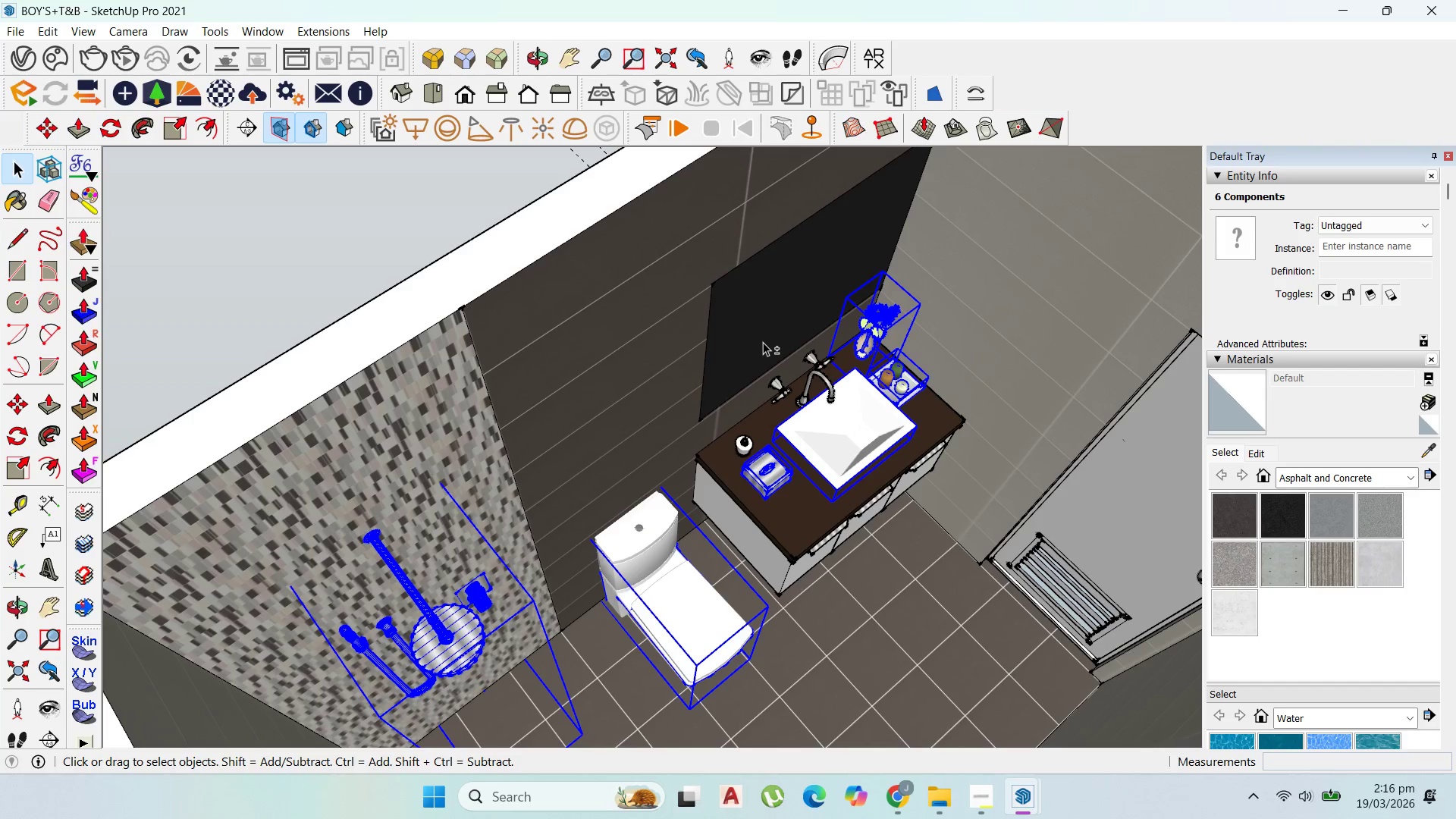 
left_click([763, 342])
 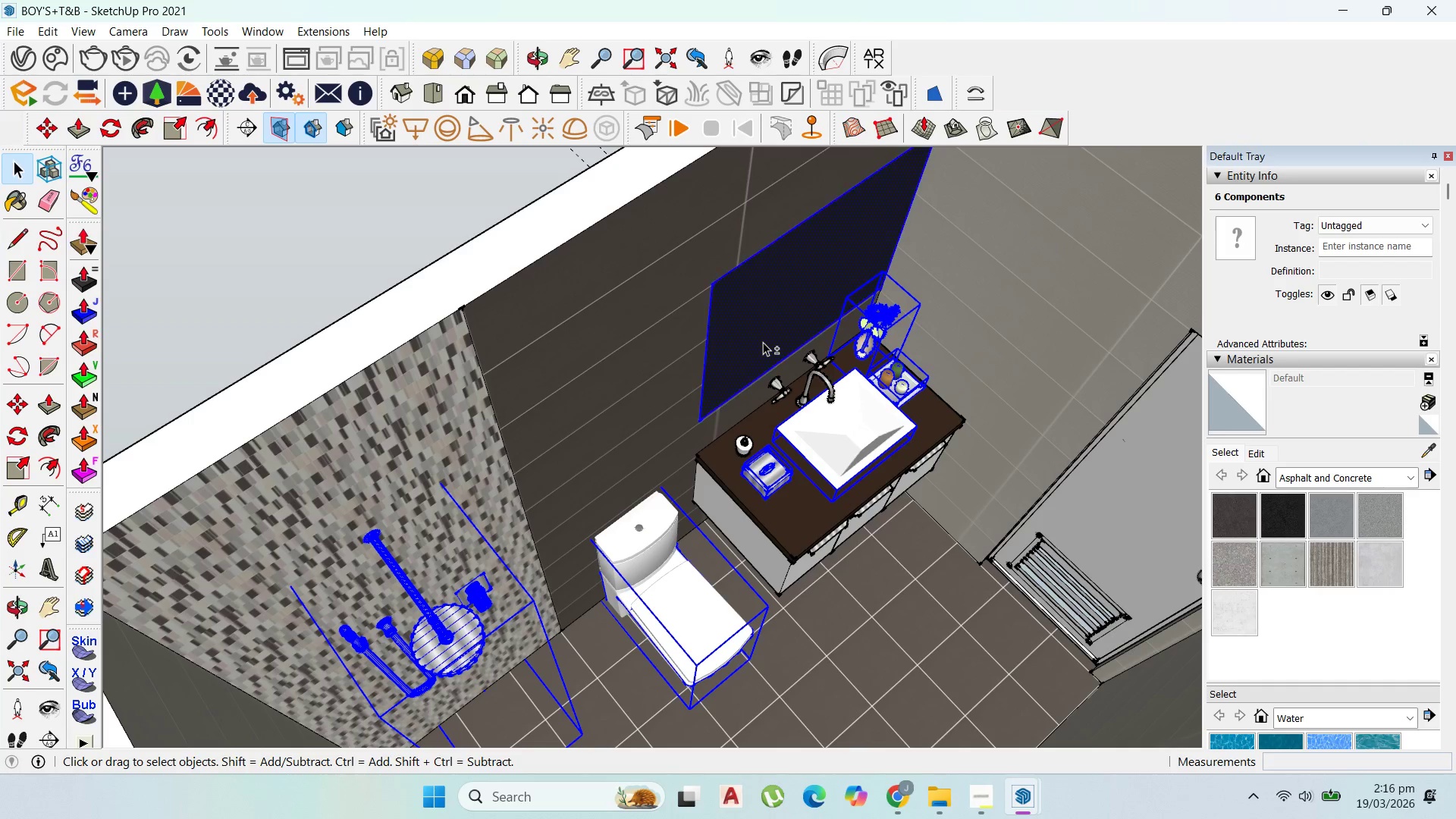 
double_click([763, 342])
 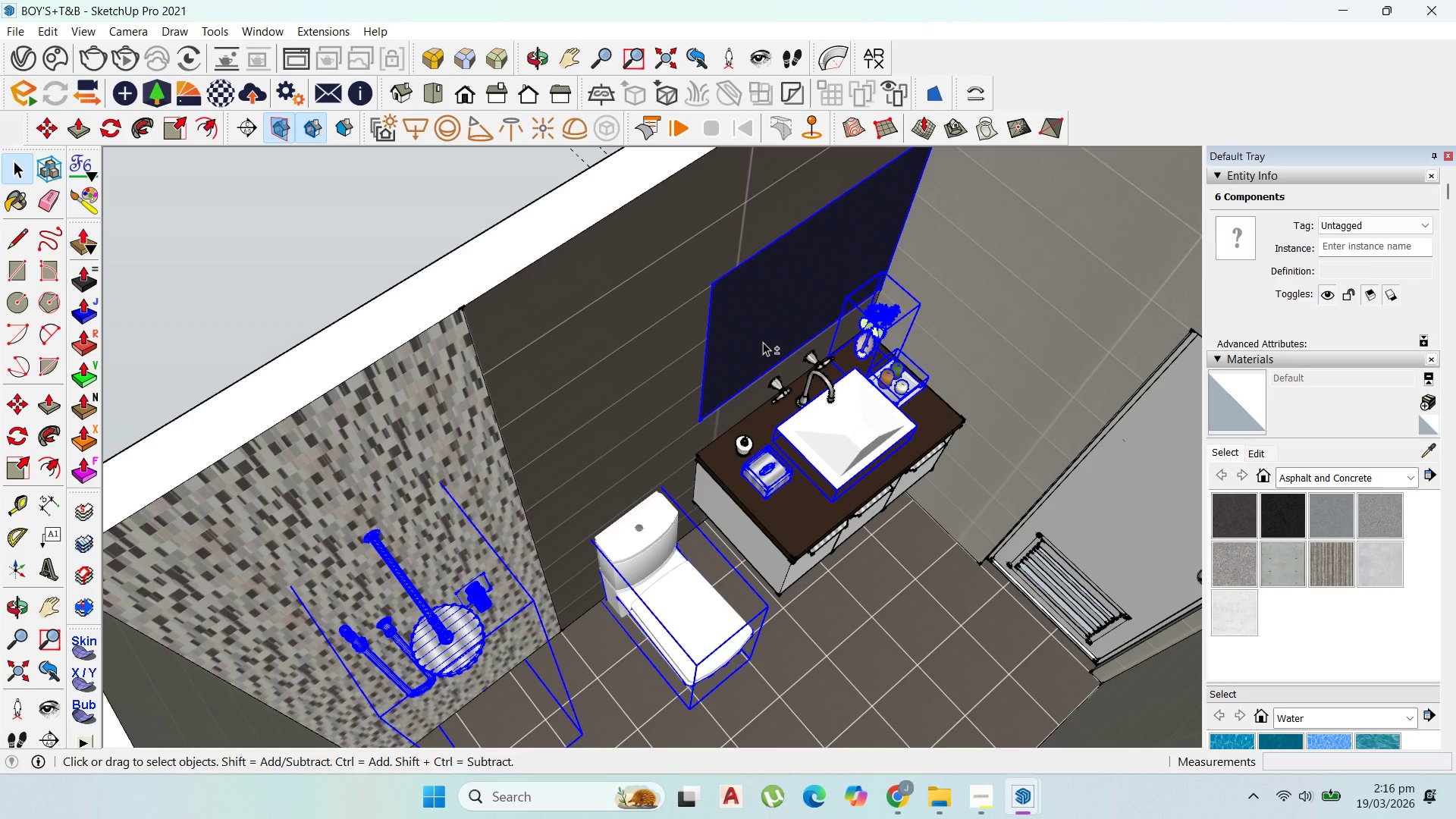 
hold_key(key=ShiftLeft, duration=0.55)
 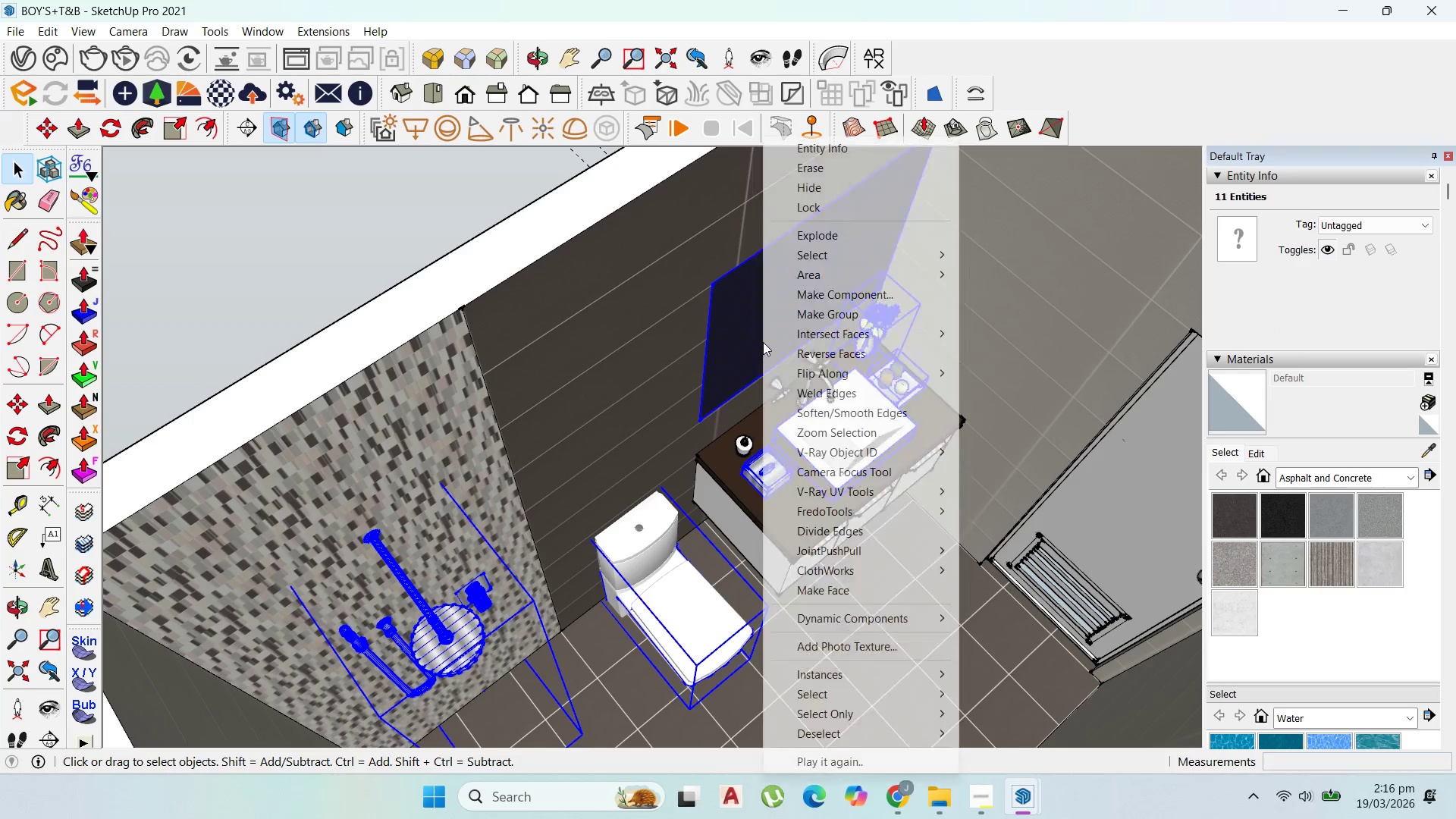 
right_click([763, 342])
 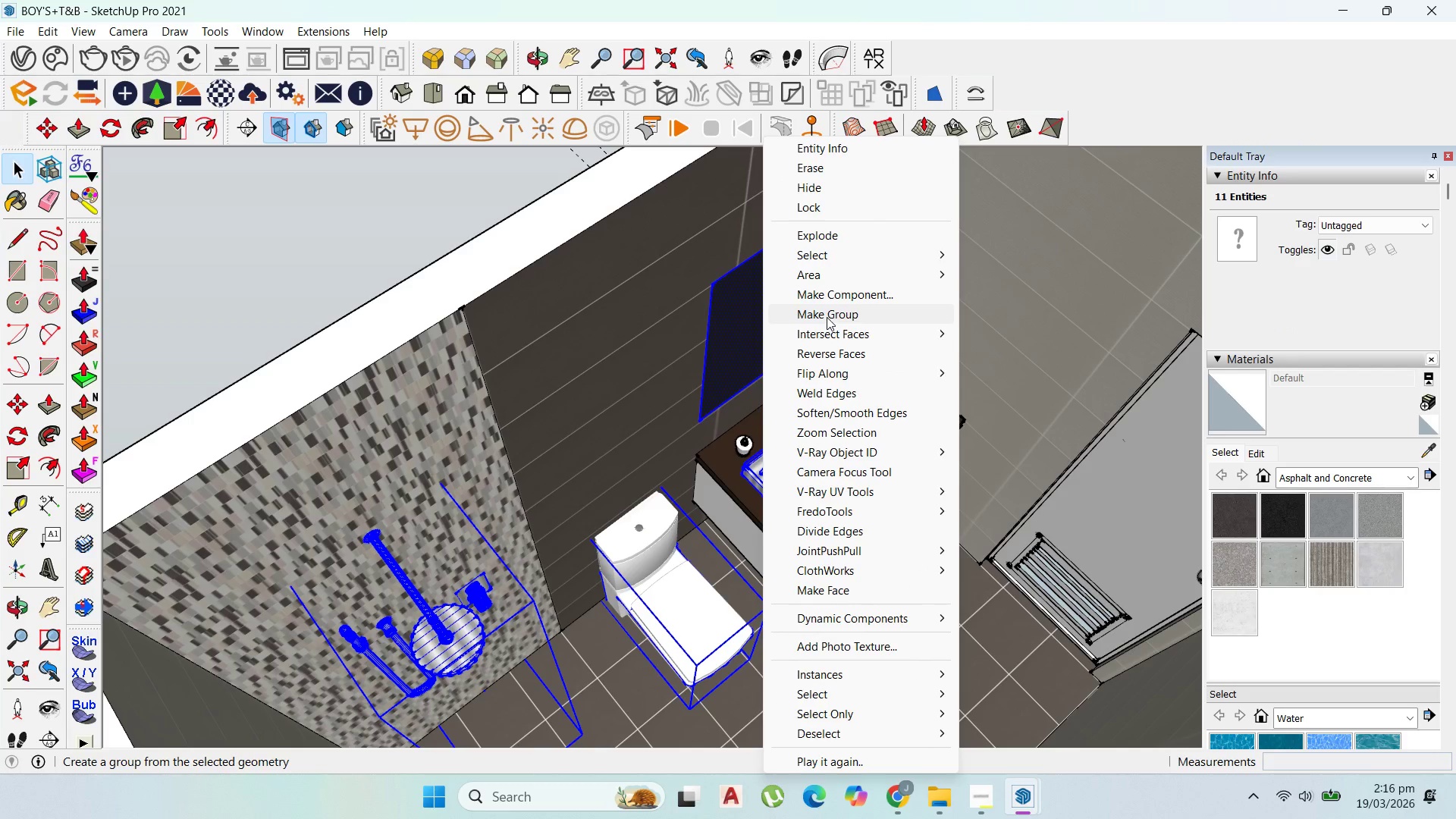 
left_click([827, 317])
 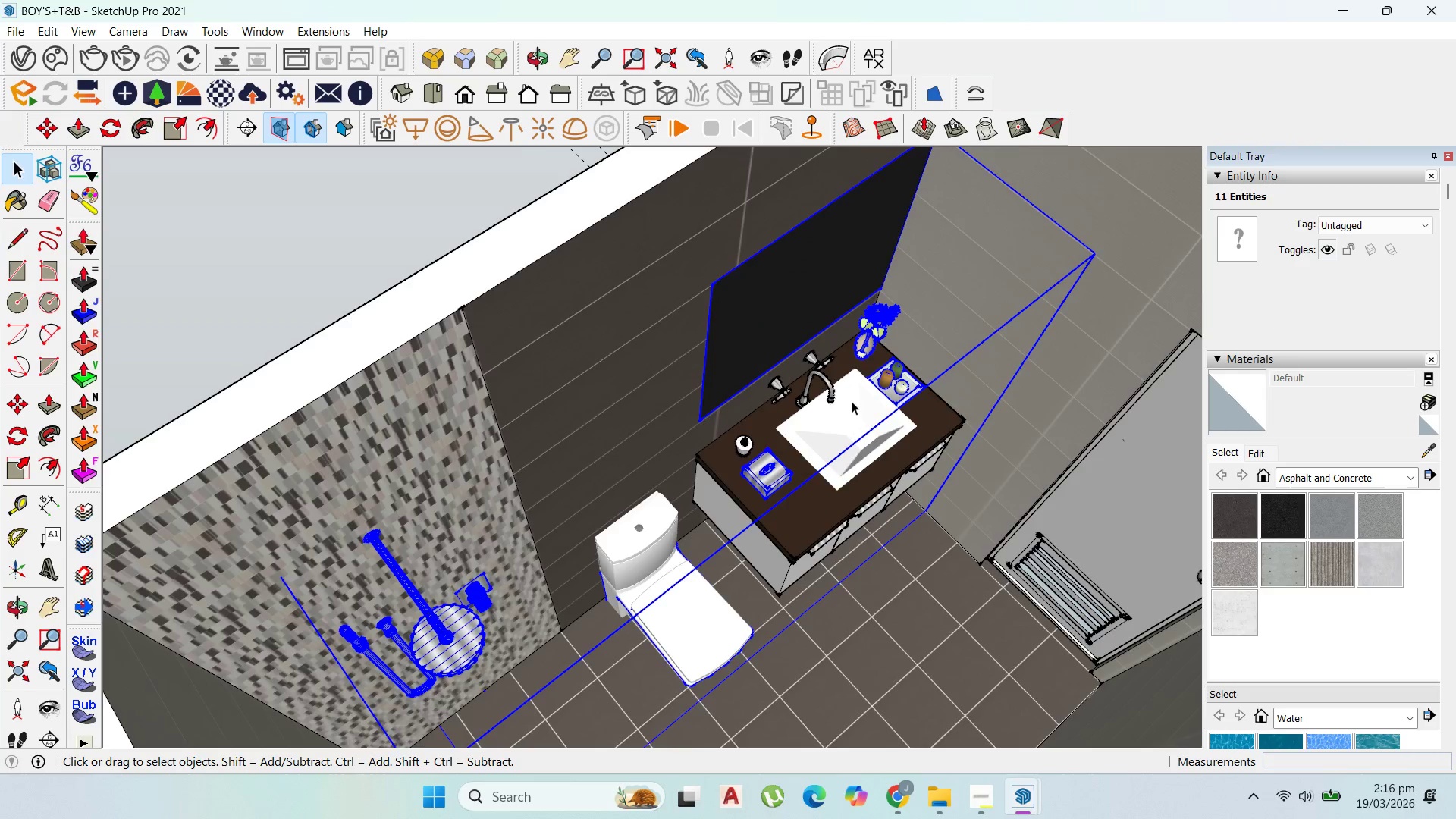 
hold_key(key=ShiftLeft, duration=1.52)
left_click([844, 488])
 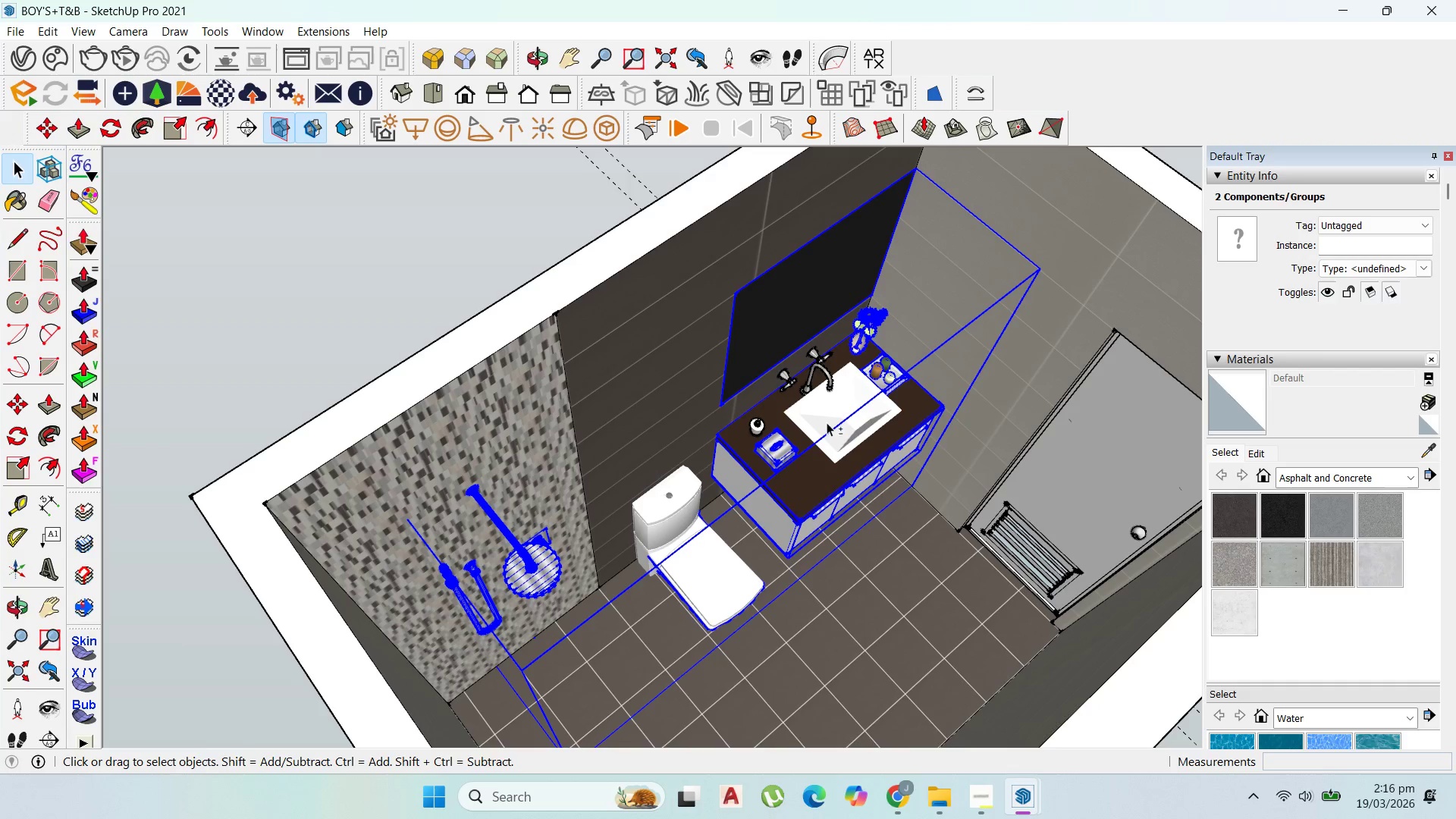 
scroll: coordinate [873, 460], scroll_direction: down, amount: 4.0
 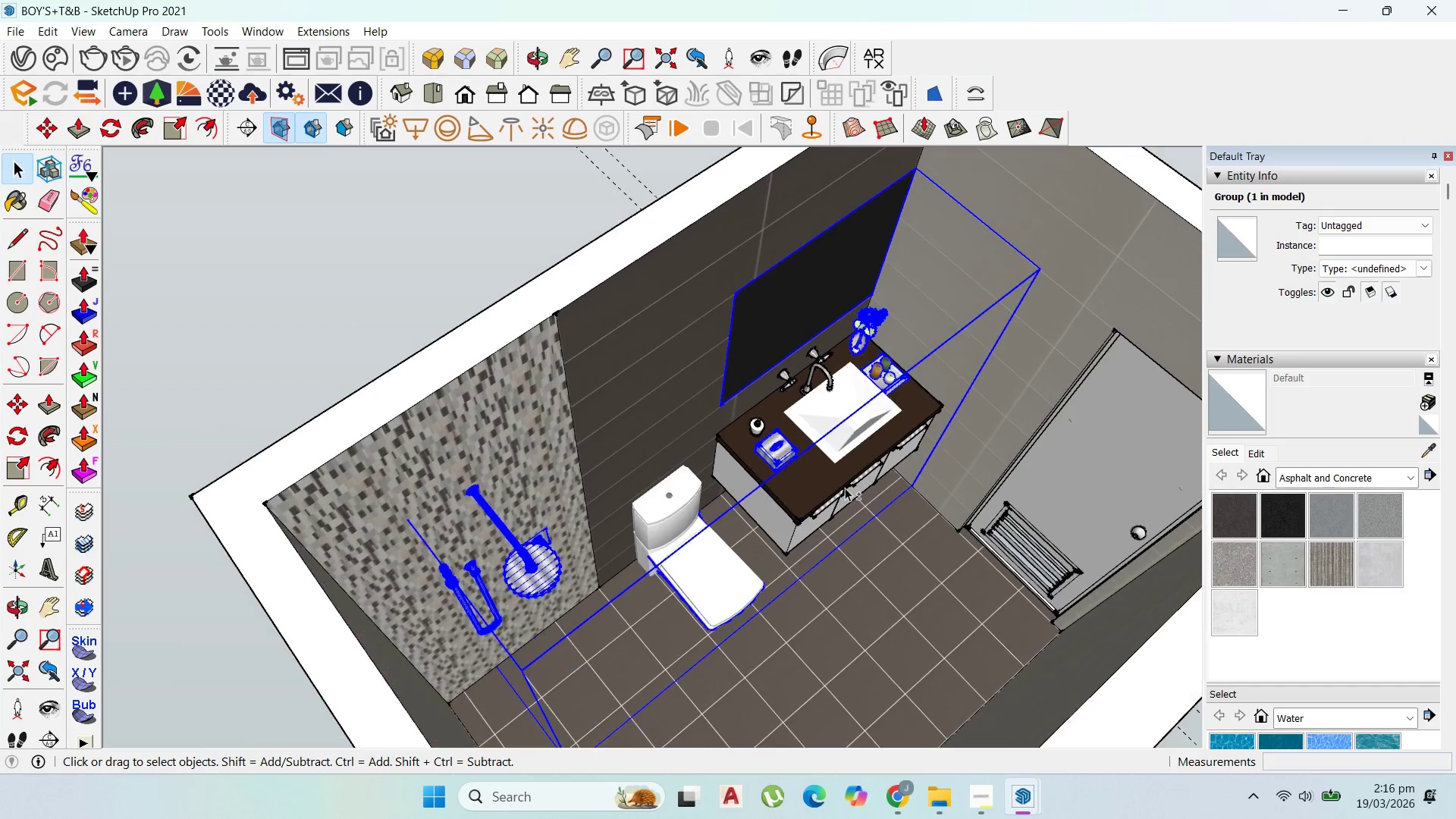 
hold_key(key=ShiftLeft, duration=0.67)
left_click([827, 417])
 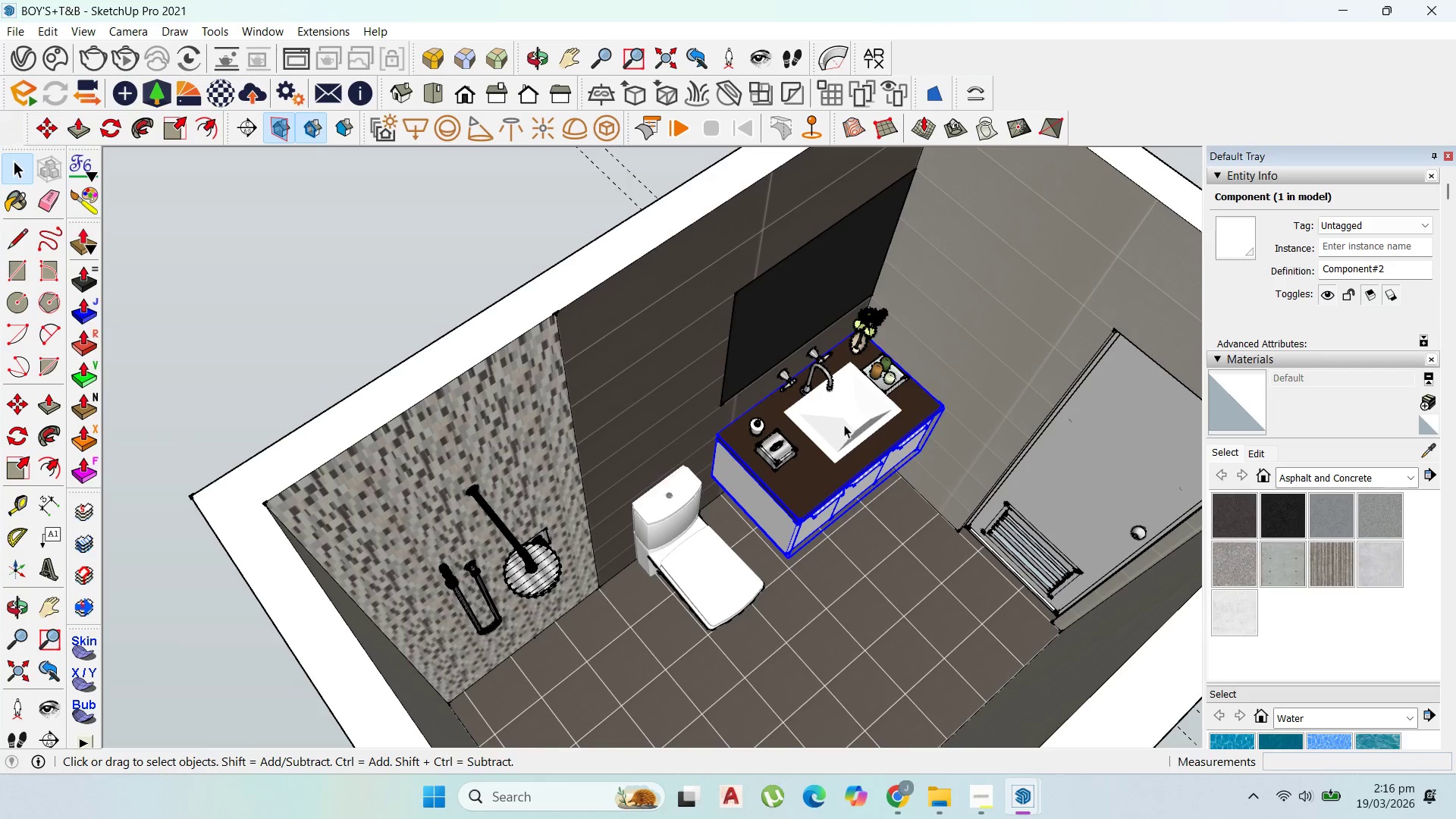 
left_click([846, 425])
 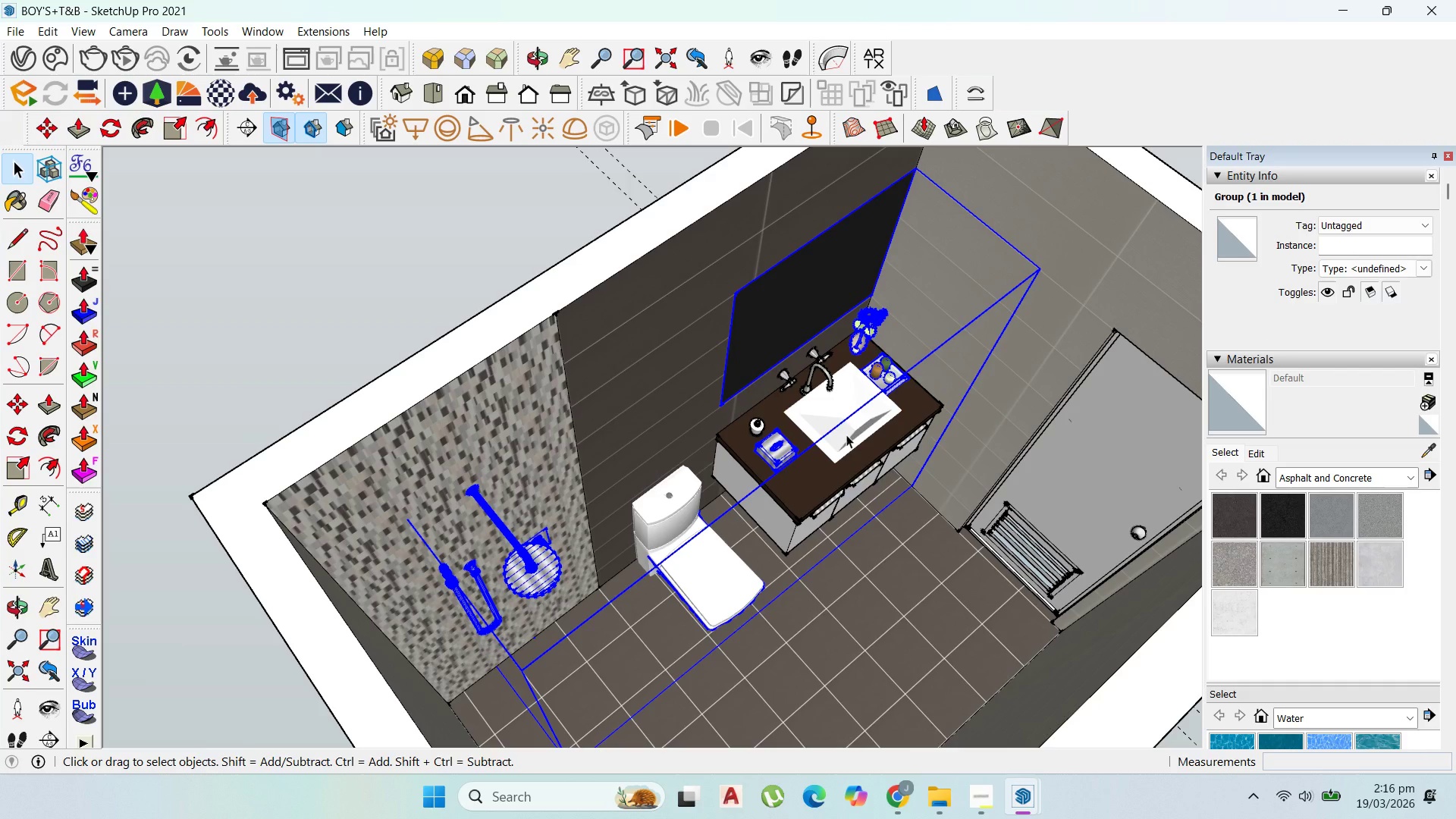 
hold_key(key=ControlLeft, duration=0.45)
 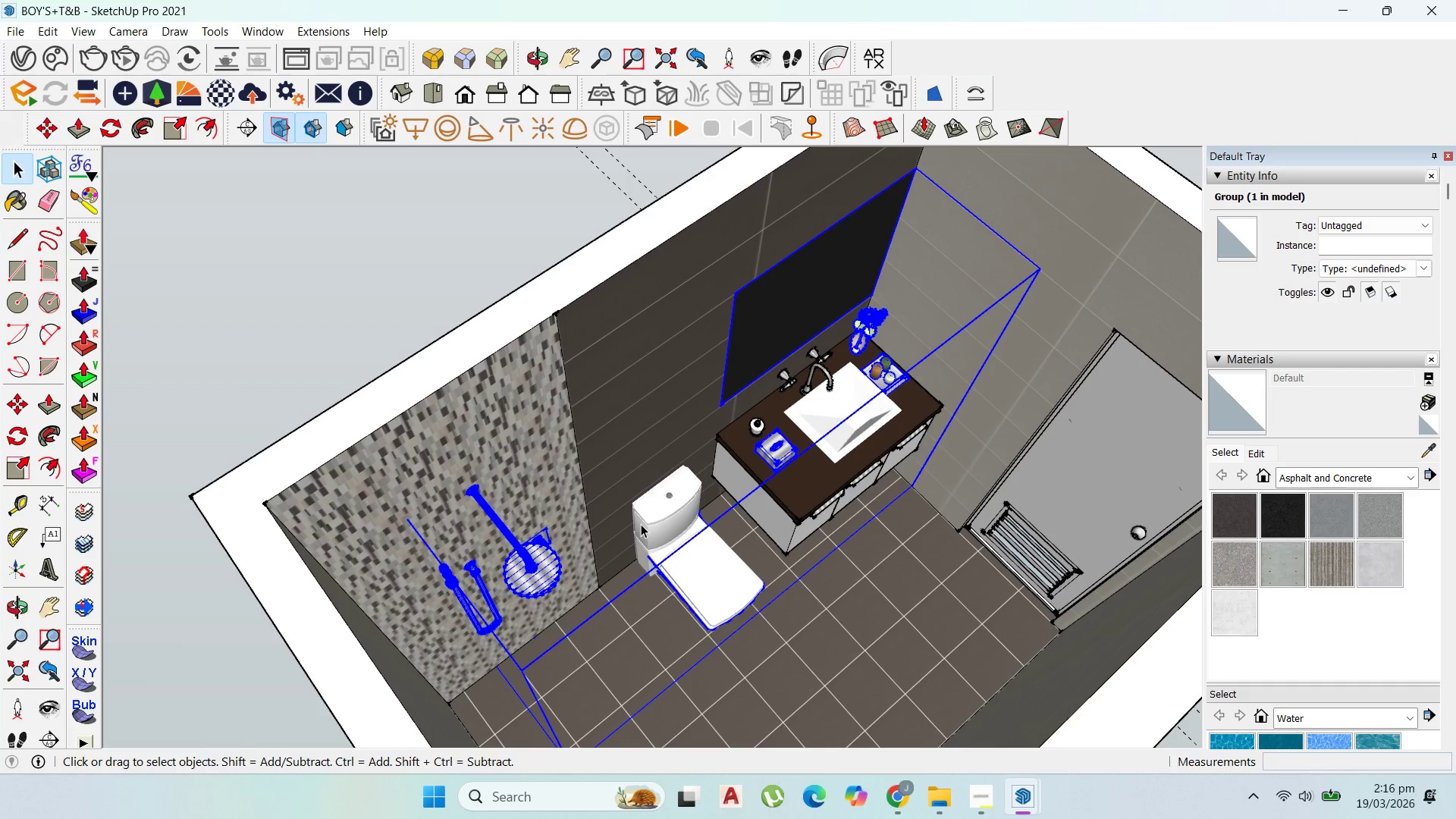 
left_click([641, 524])
 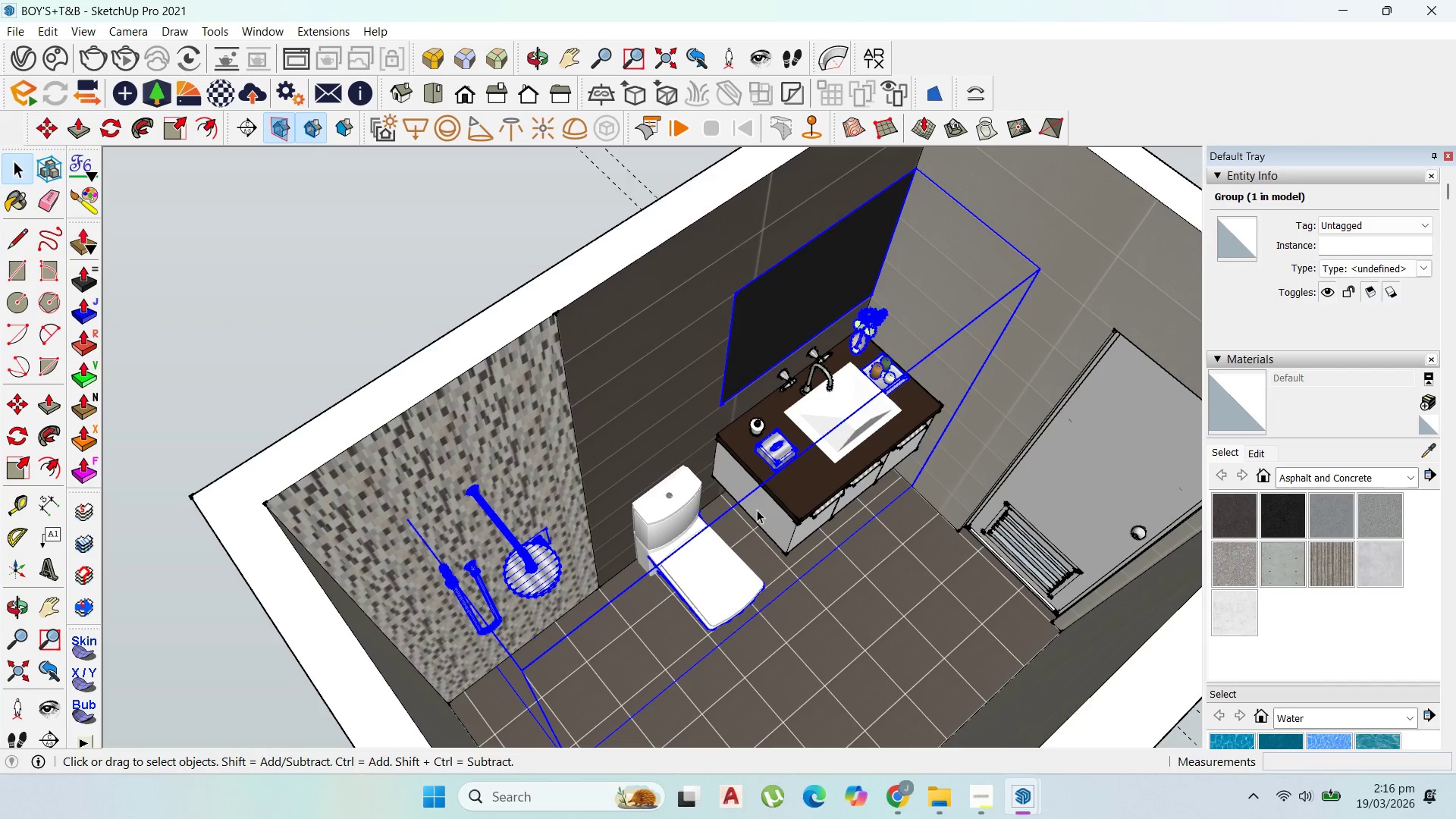 
key(Control+C)
 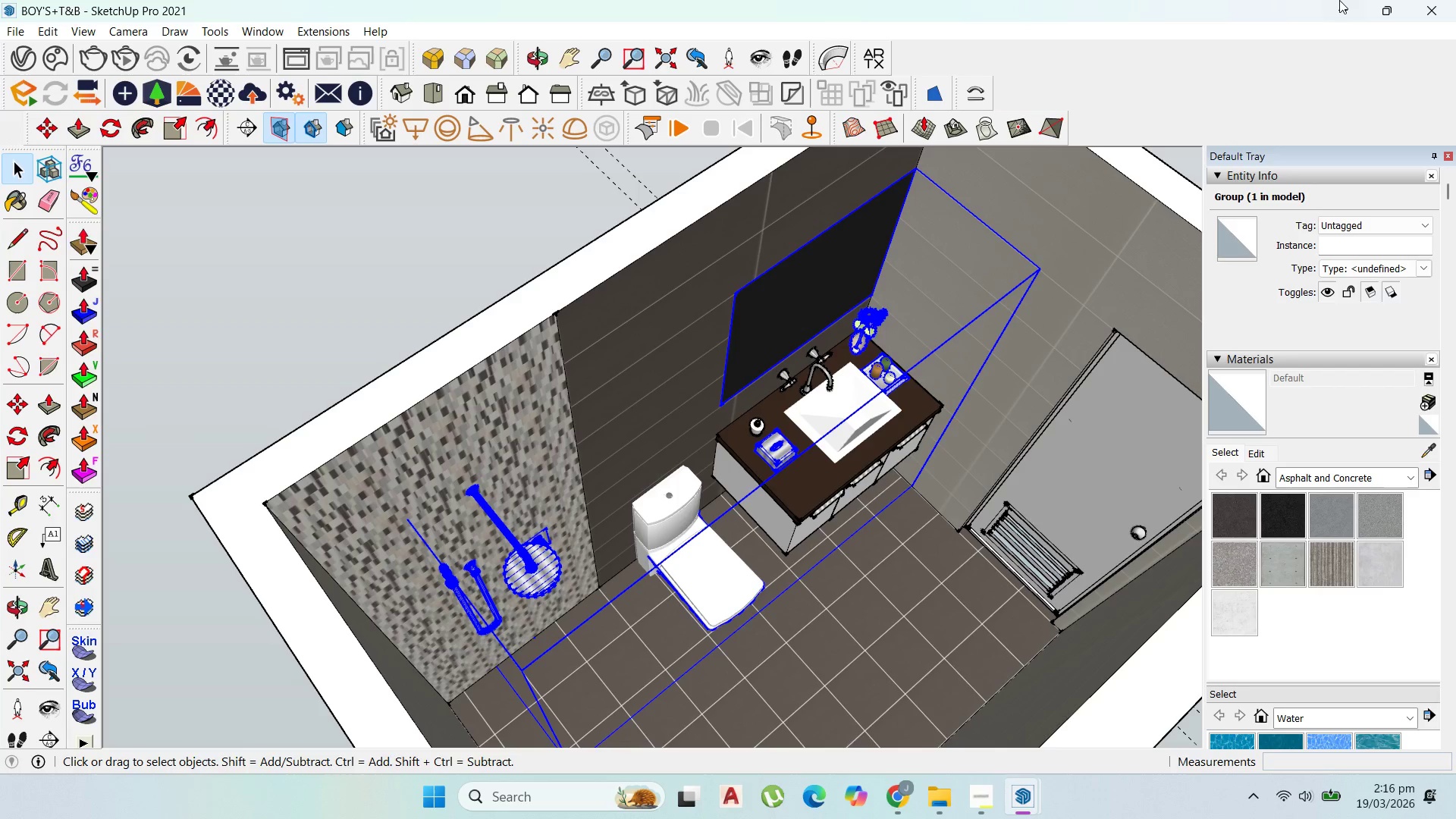 
left_click([1344, 1])
 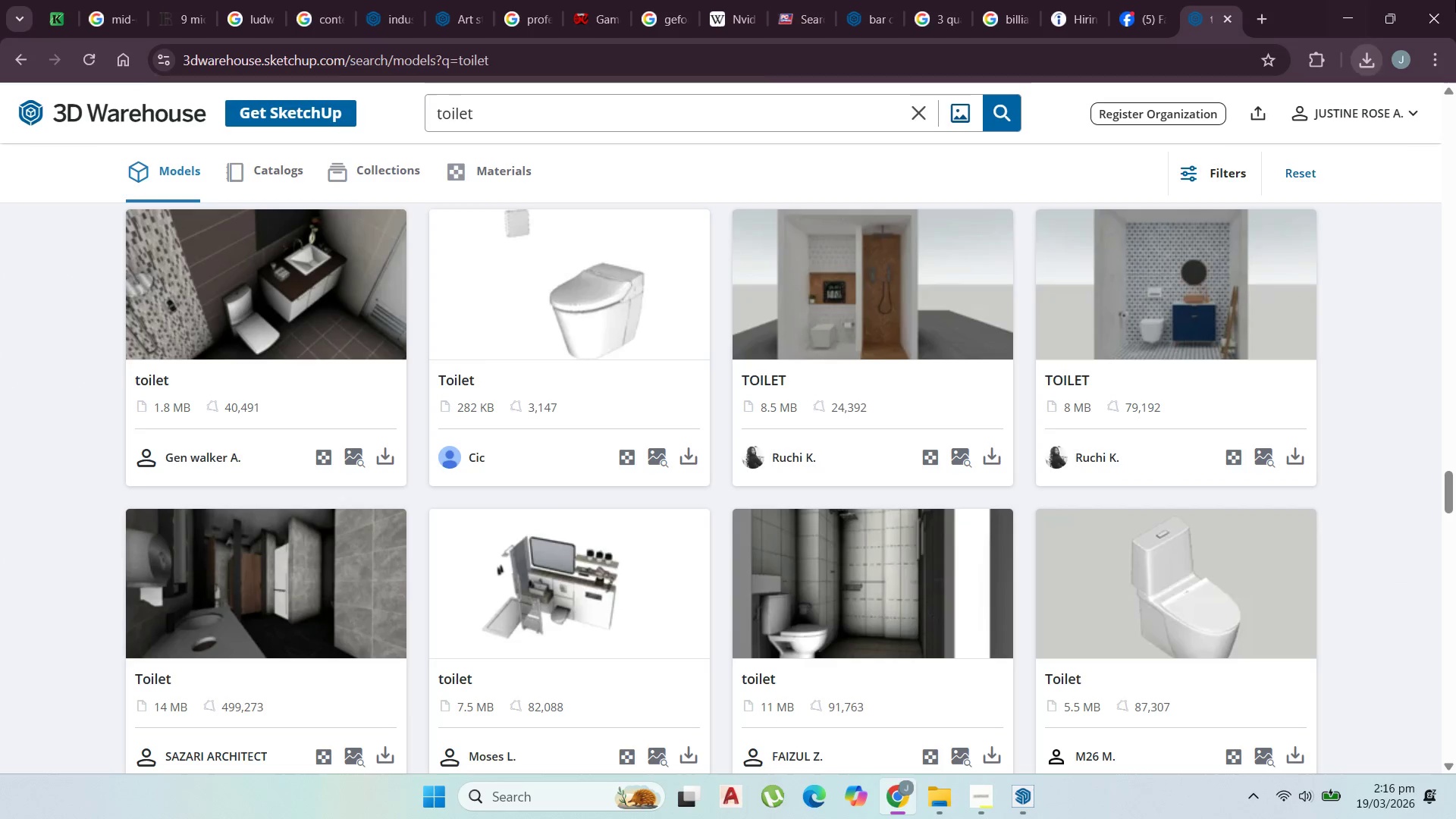 
left_click([1356, 16])
 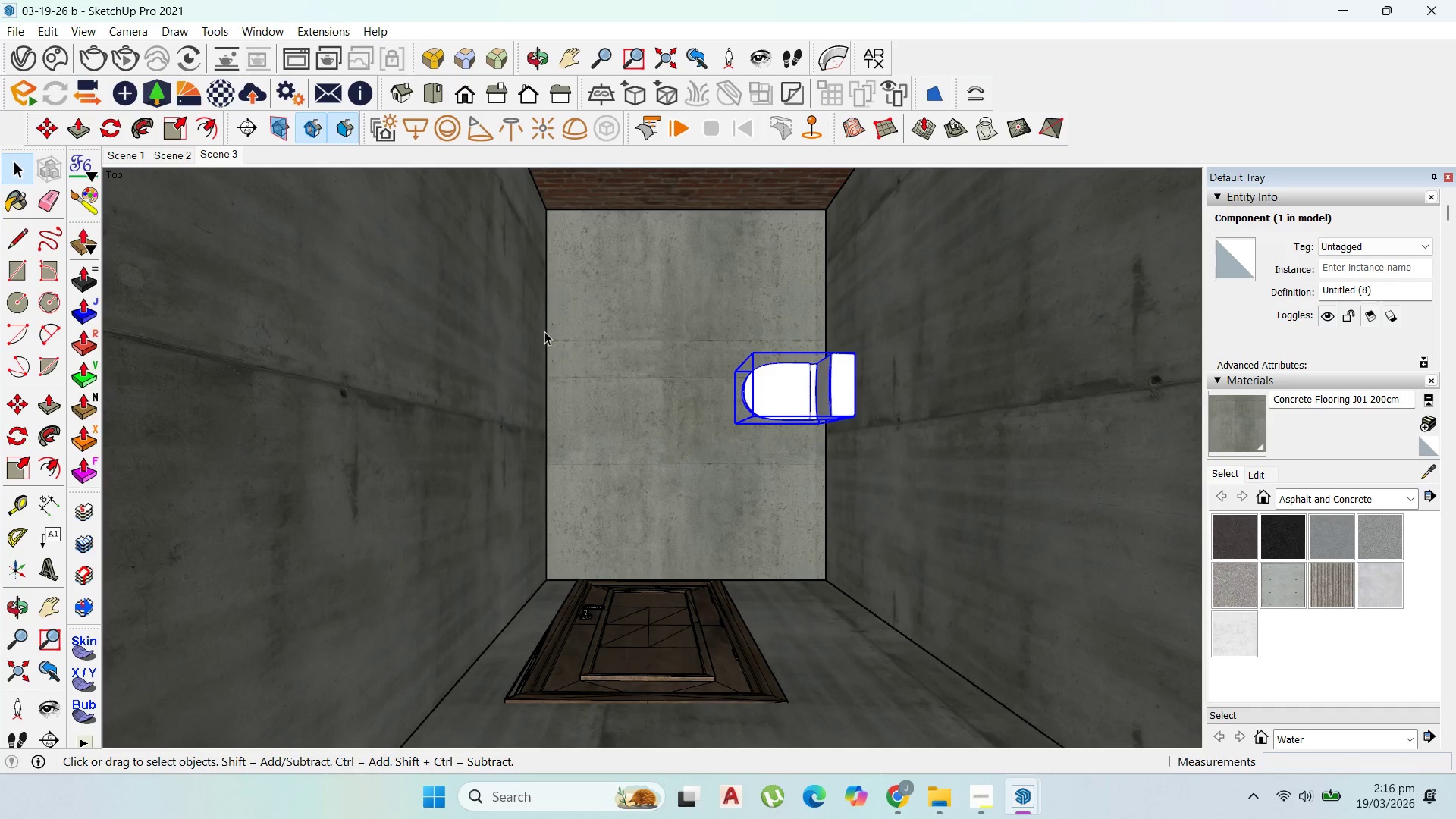 
left_click([800, 387])
 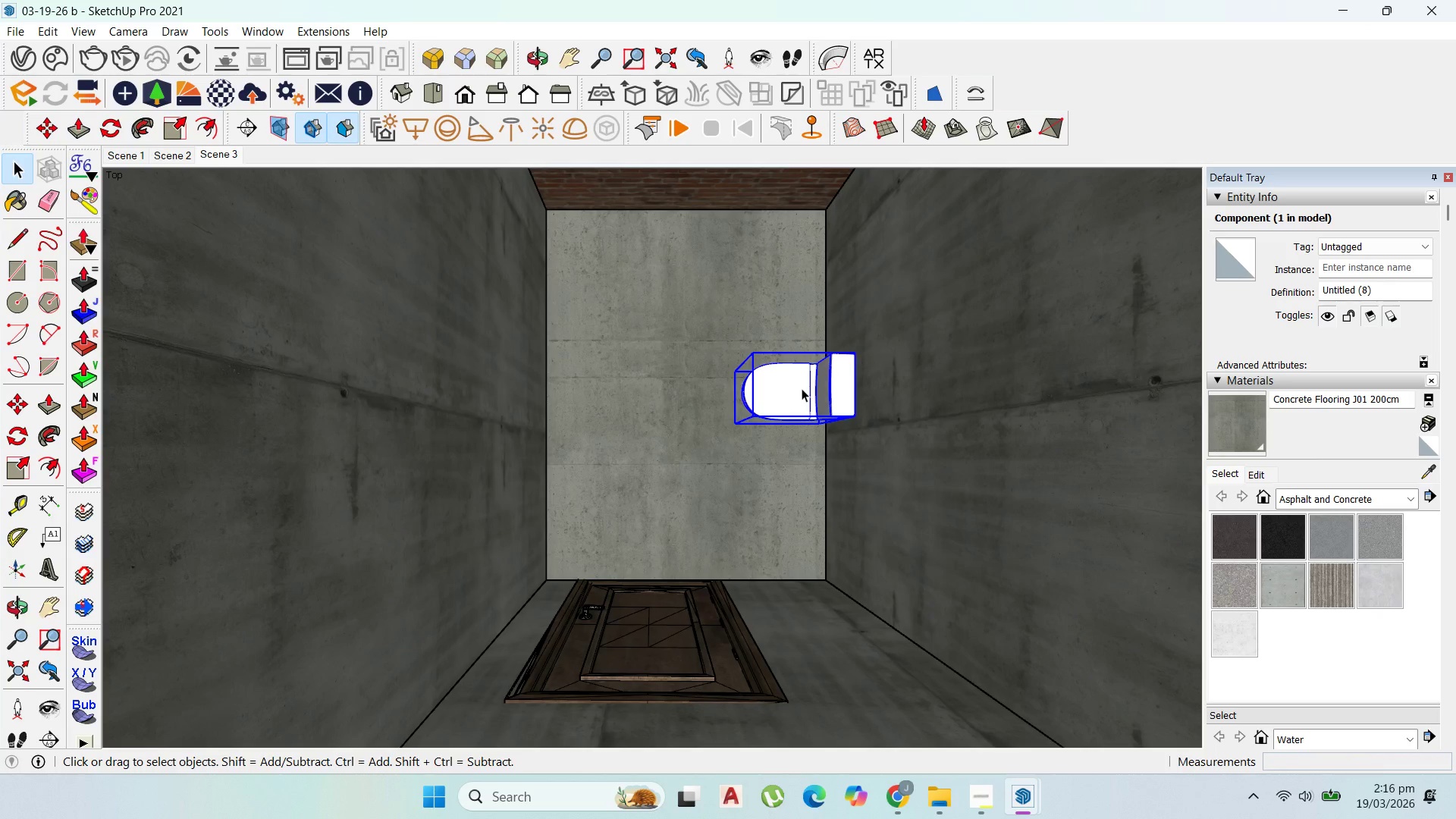 
key(Delete)
 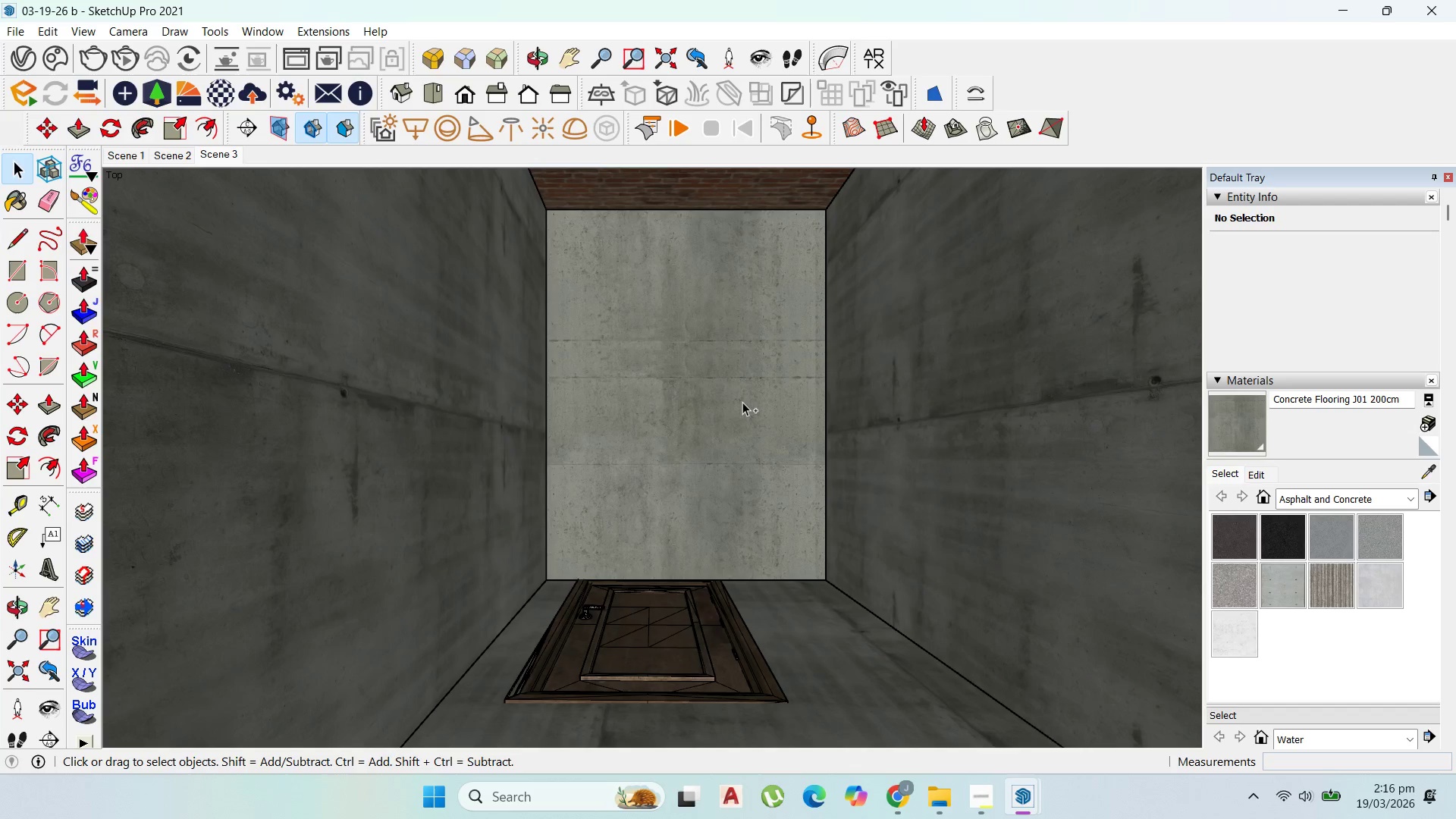 
key(Control+V)
 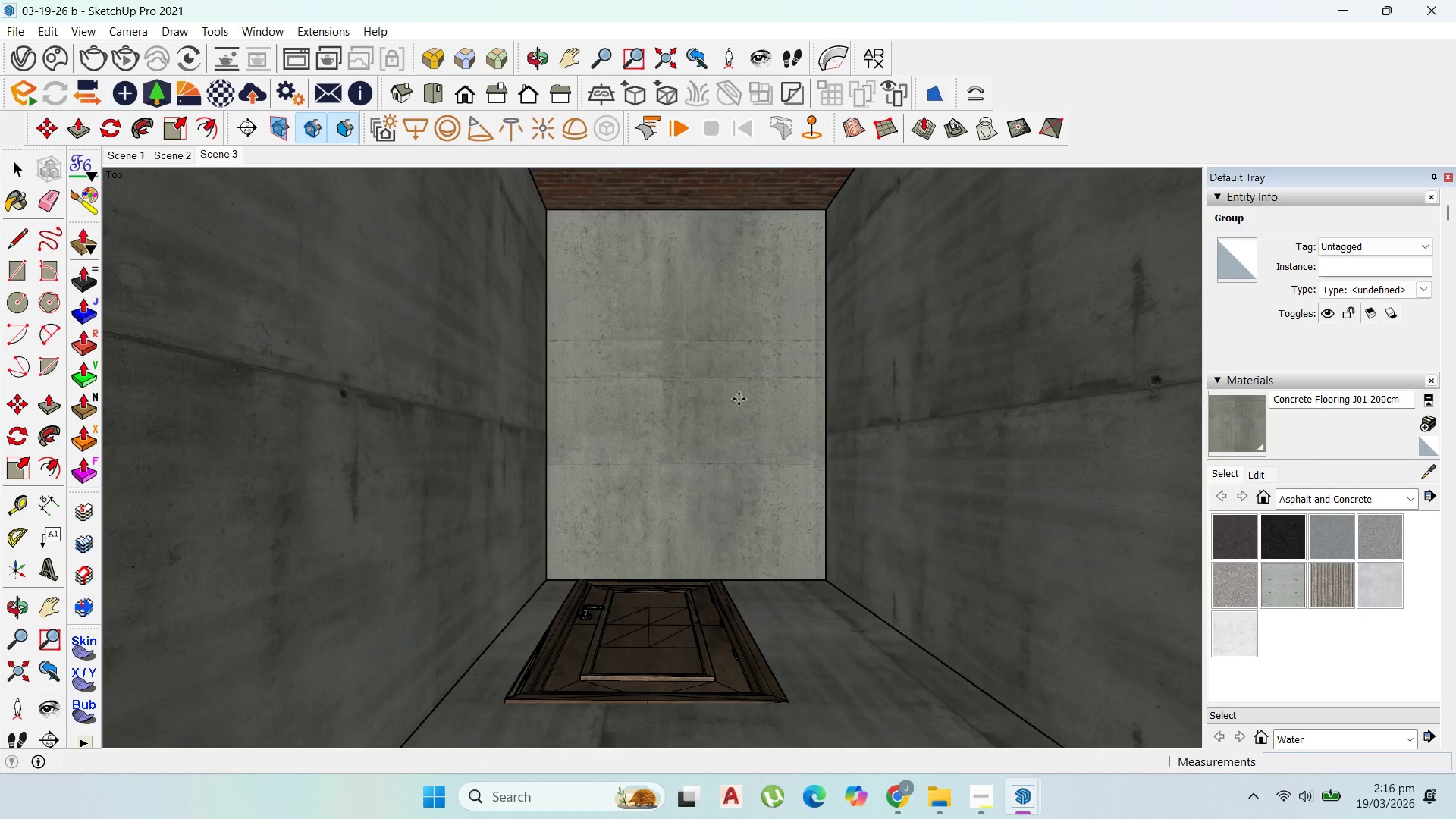 
wait(16.81)
 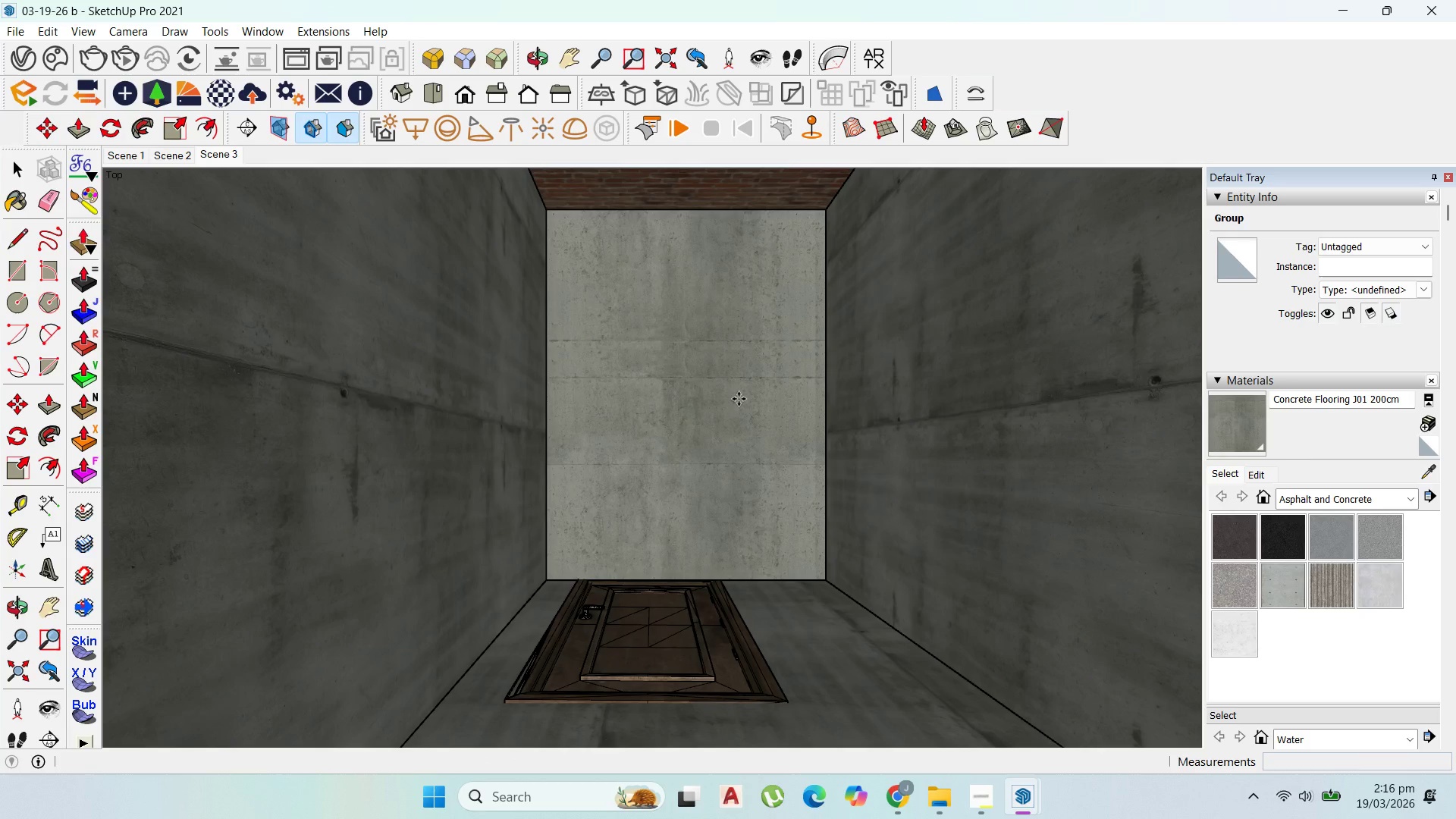 
left_click([632, 485])
 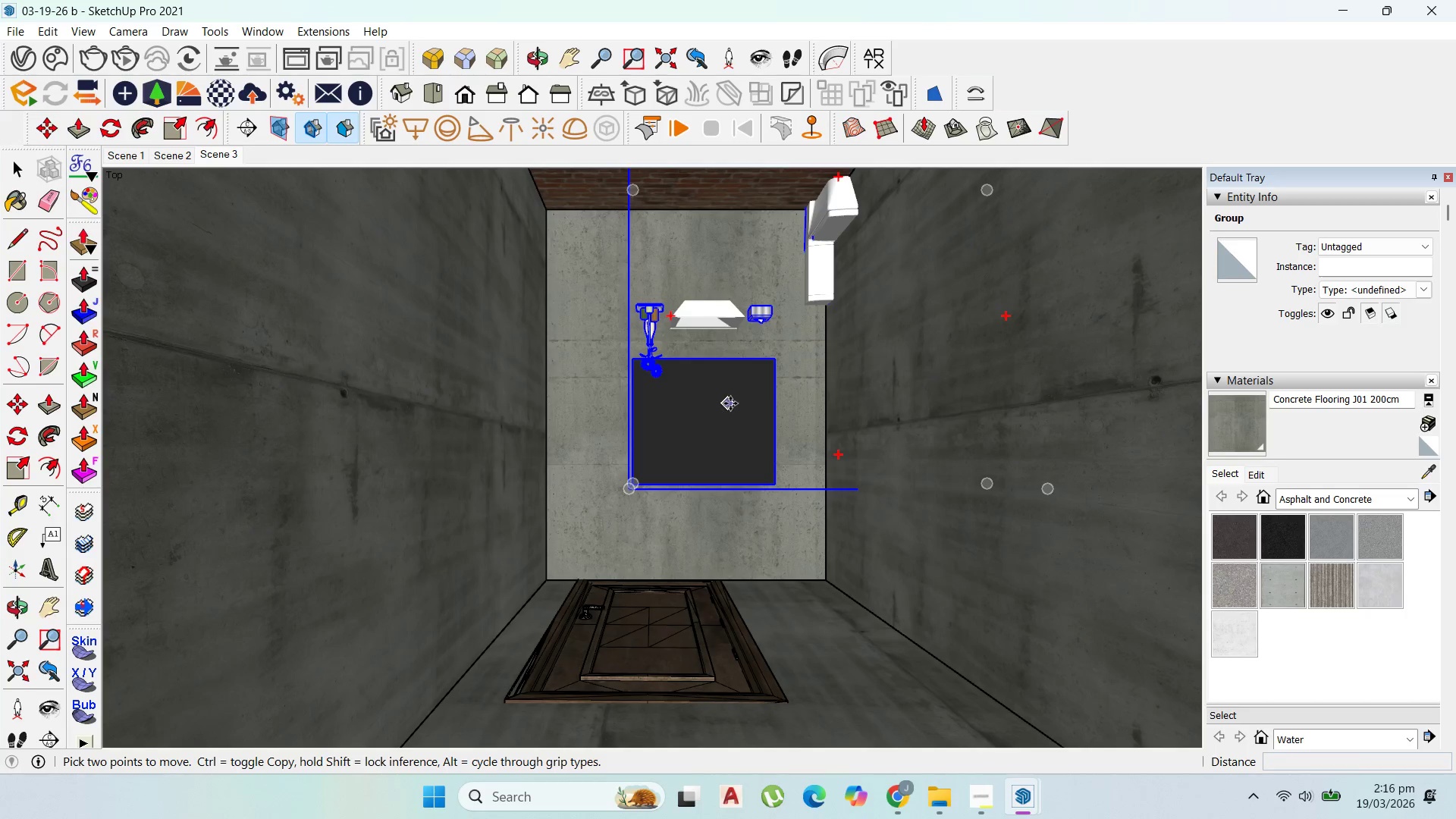 
scroll: coordinate [730, 403], scroll_direction: up, amount: 1.0
 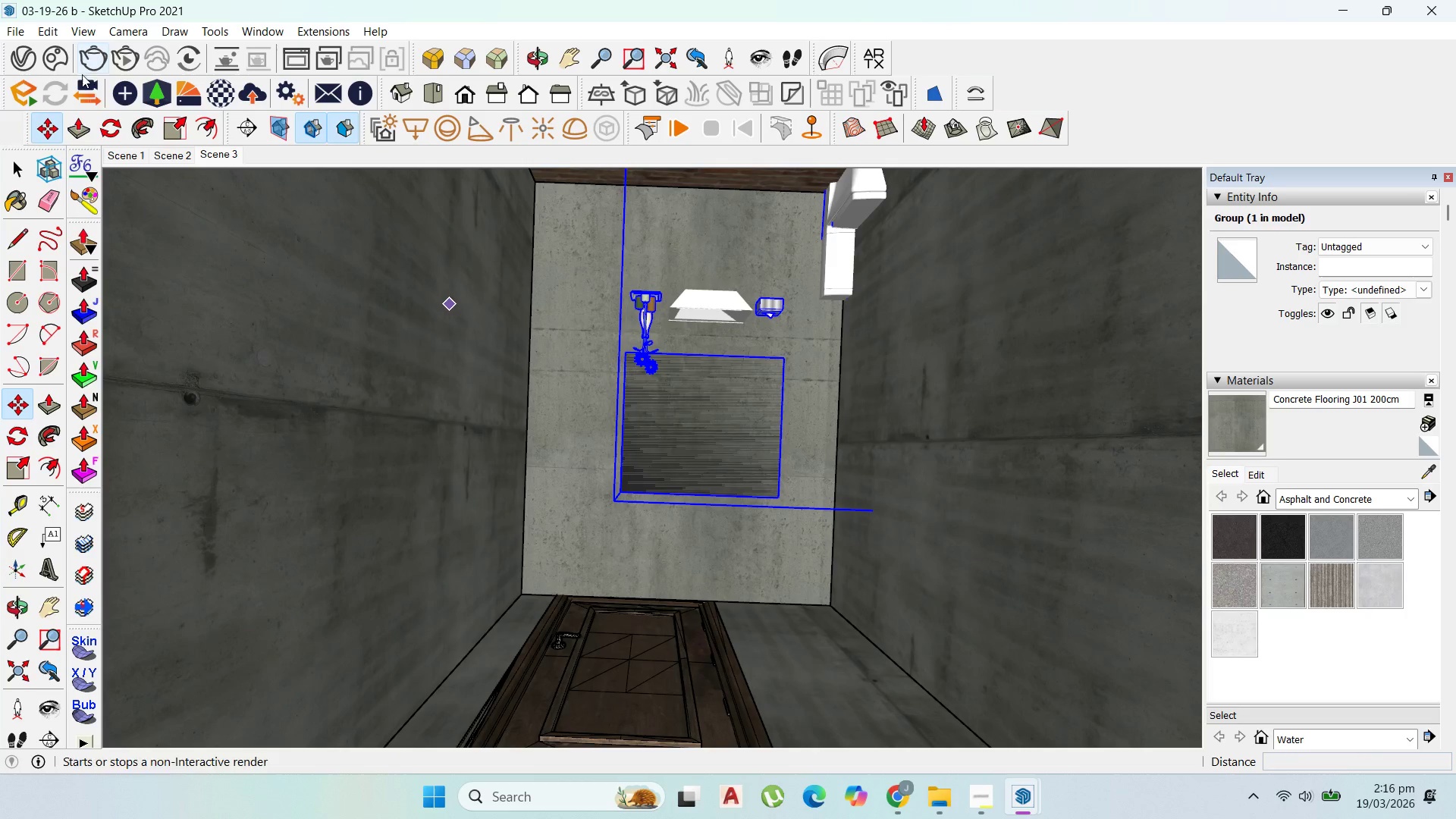 
left_click_drag(start_coordinate=[107, 117], to_coordinate=[111, 129])
 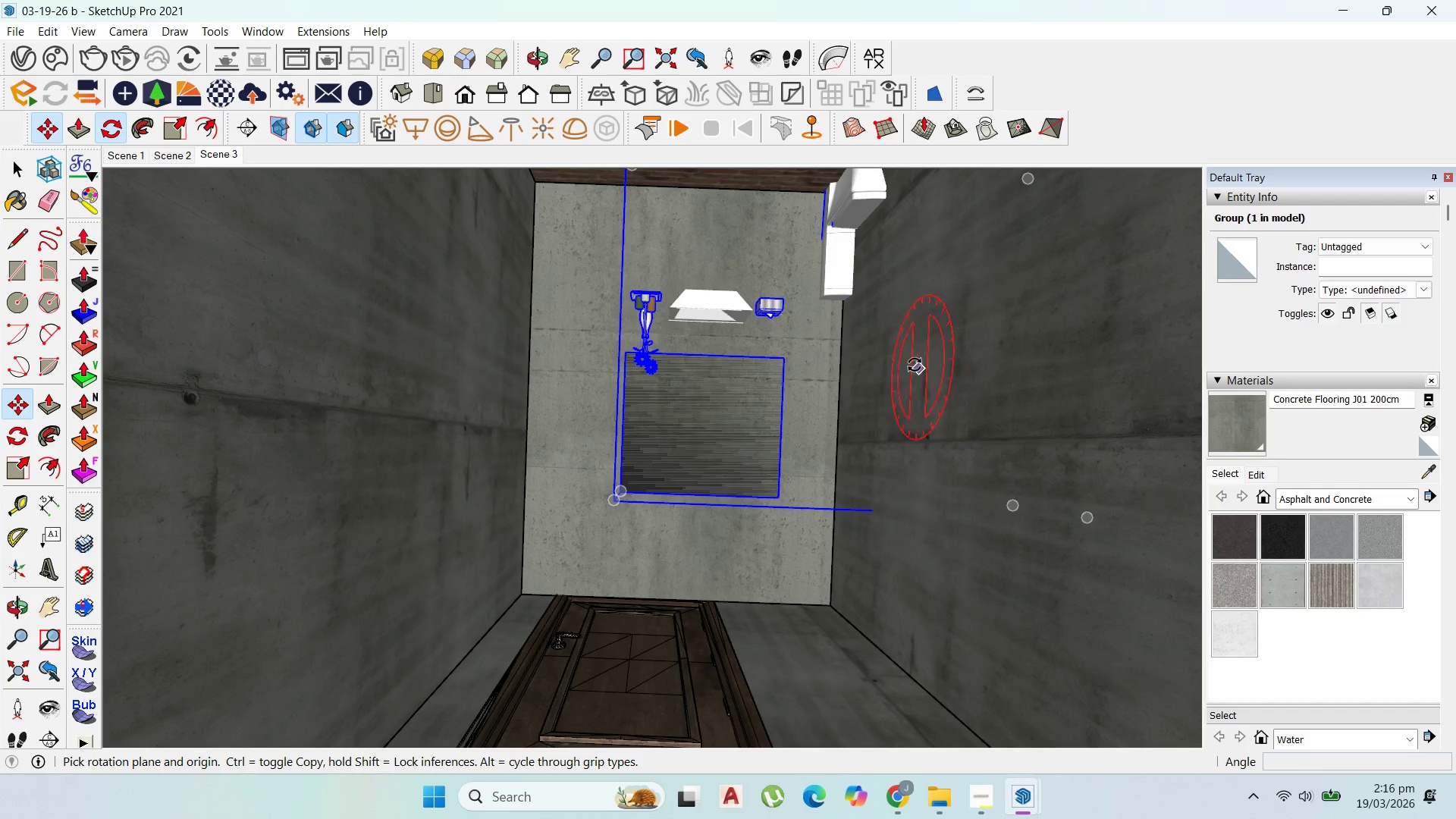 
left_click([915, 365])
 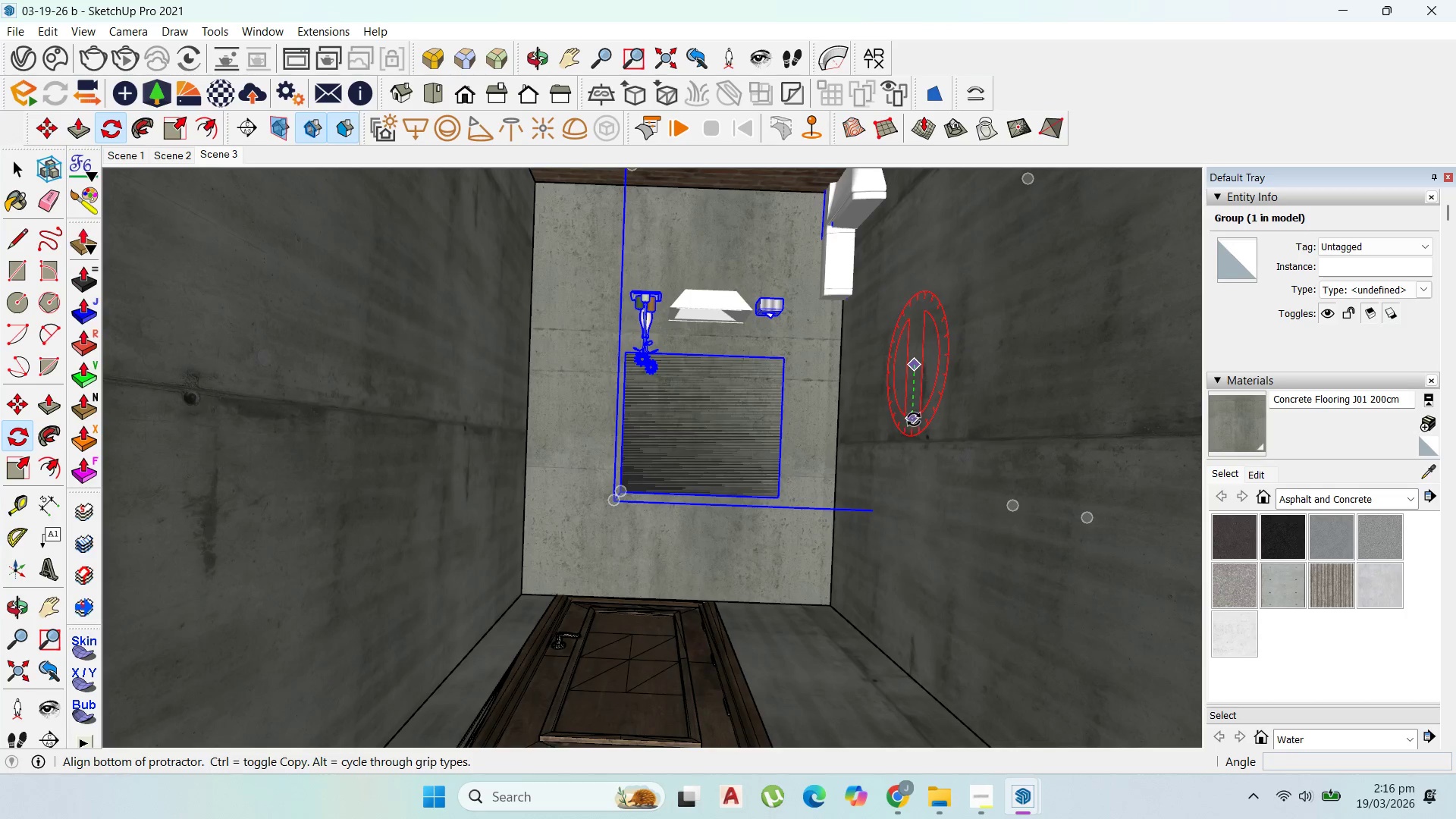 
left_click_drag(start_coordinate=[914, 419], to_coordinate=[931, 422])
 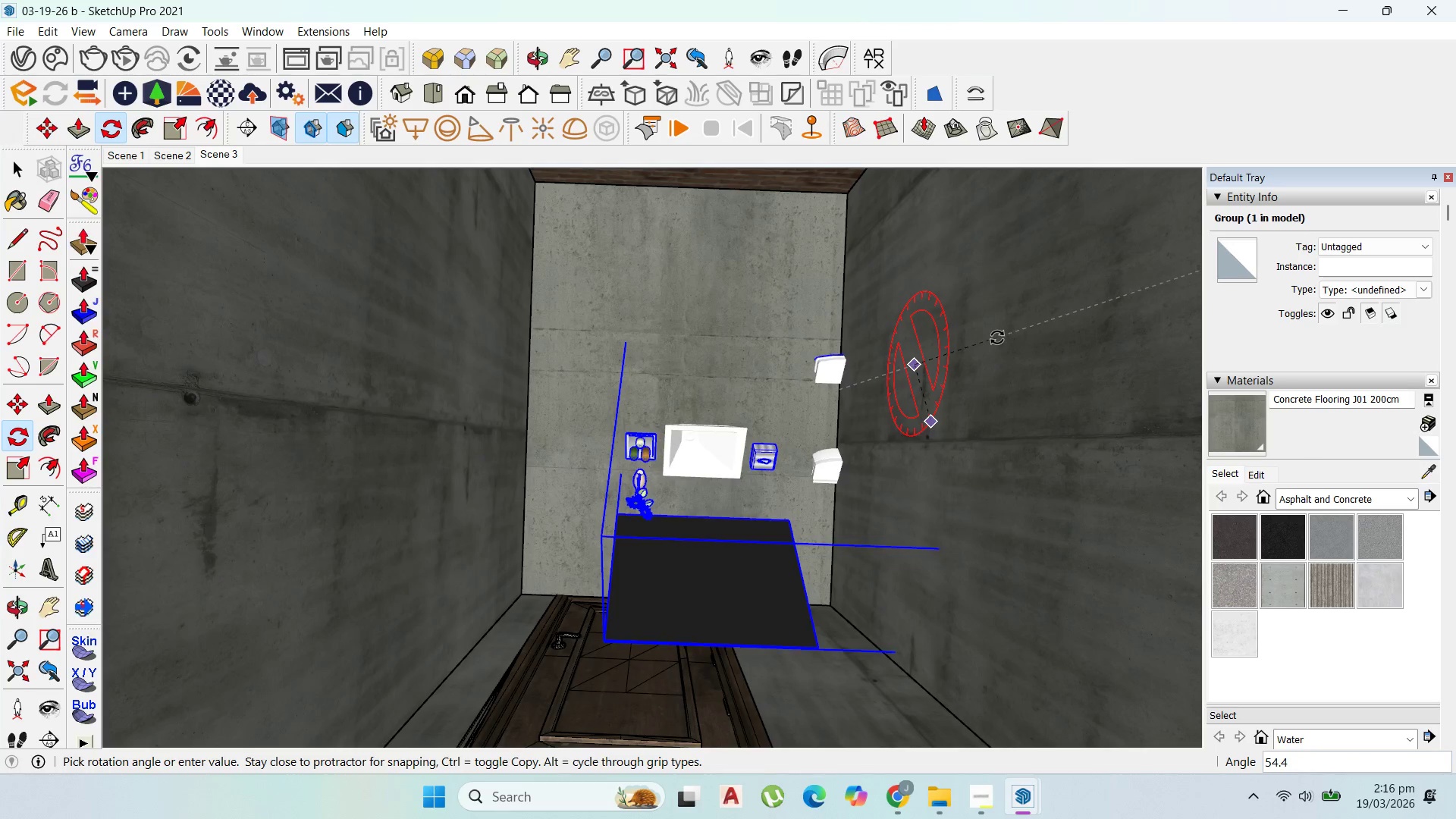 
key(Escape)
 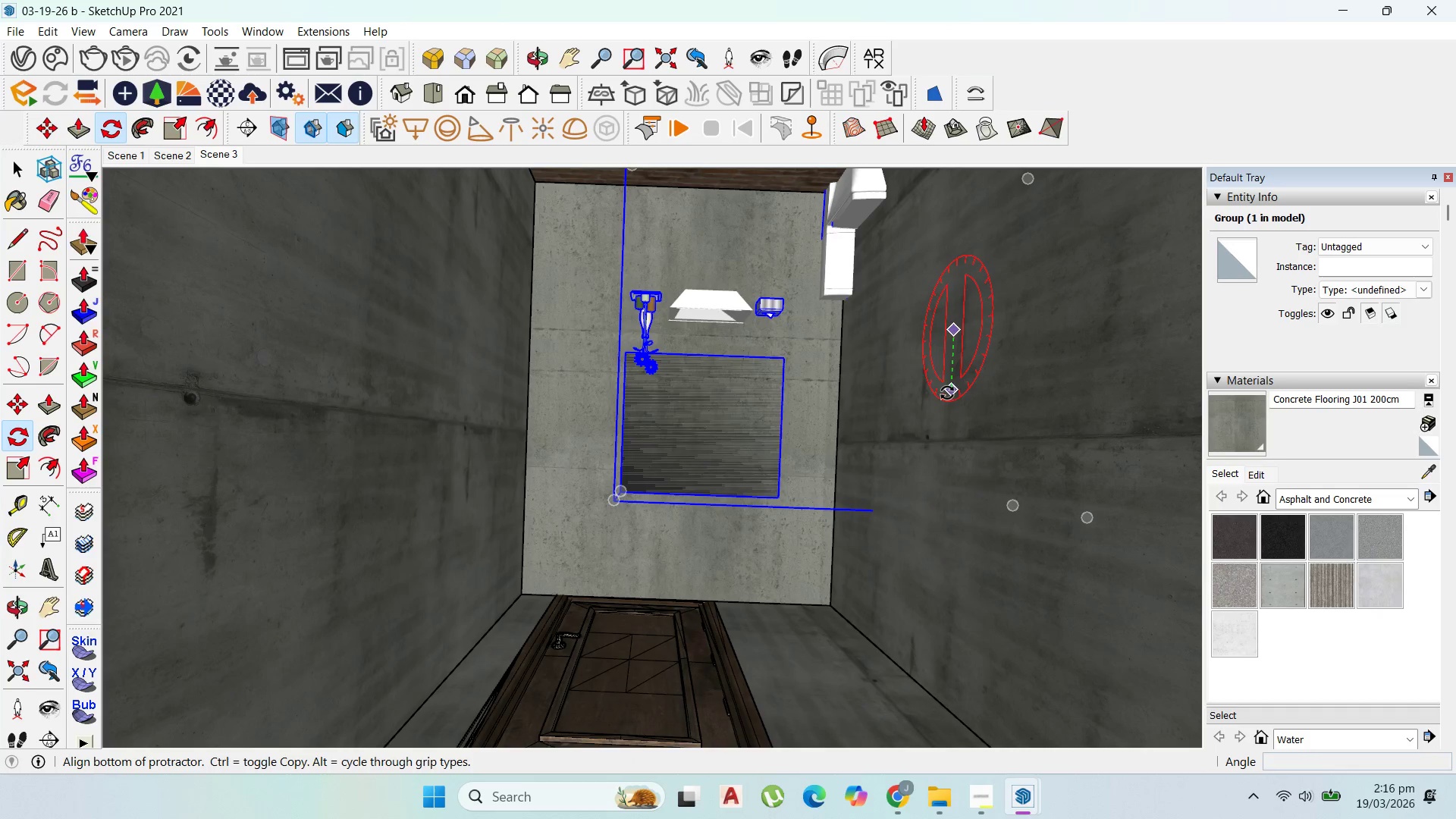 
left_click([947, 393])
 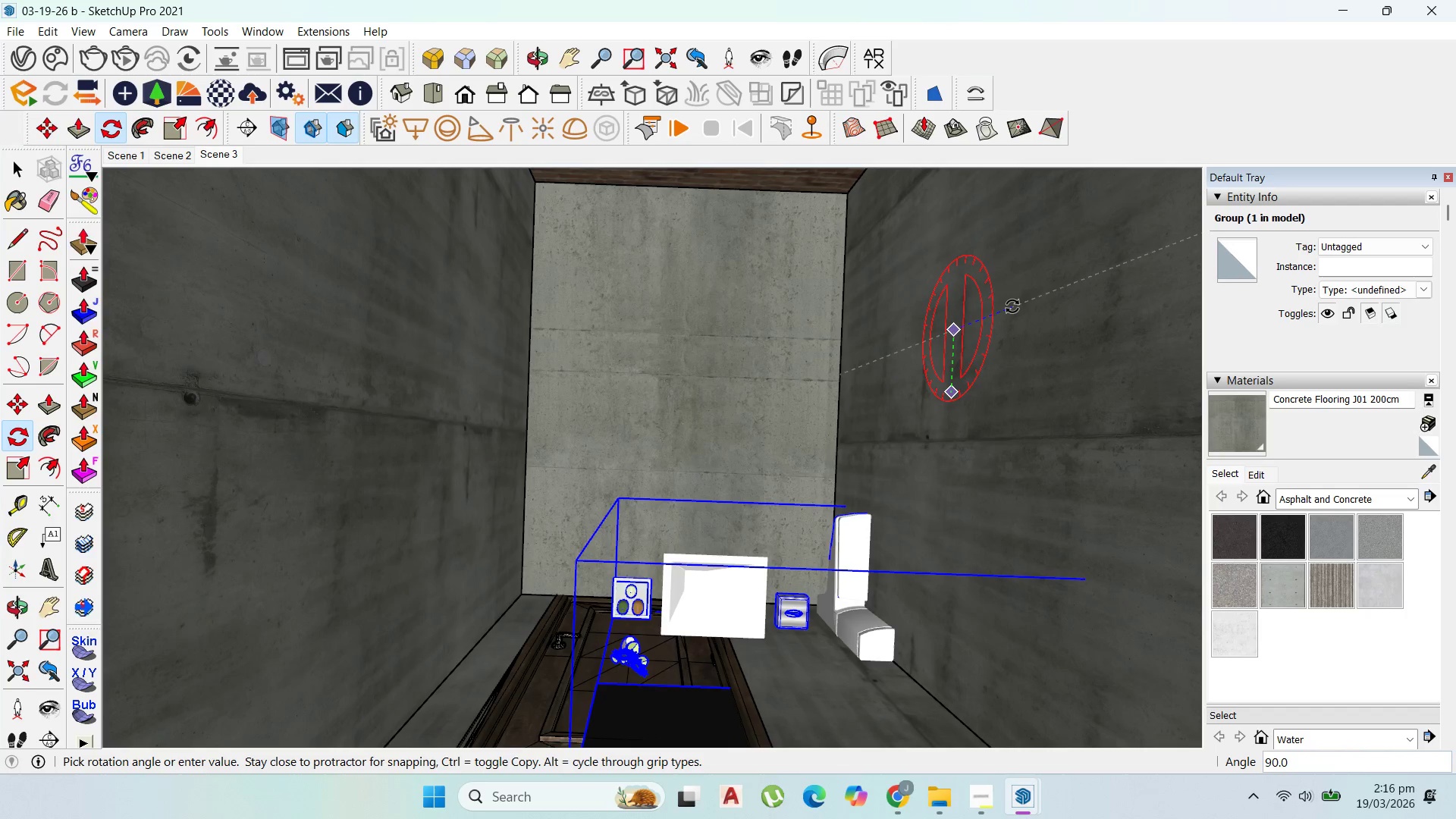 
left_click([1012, 306])
 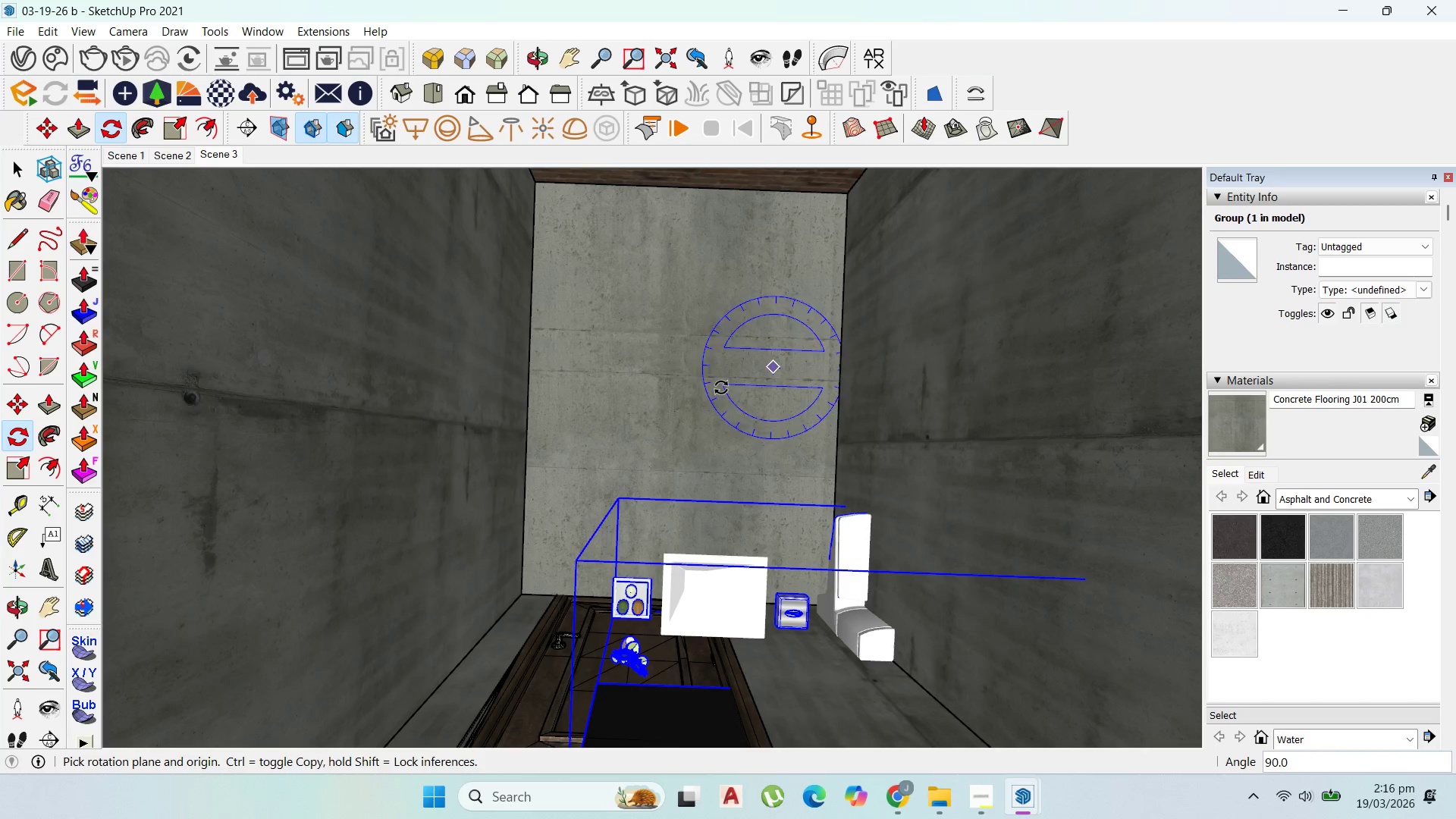 
left_click([713, 388])
 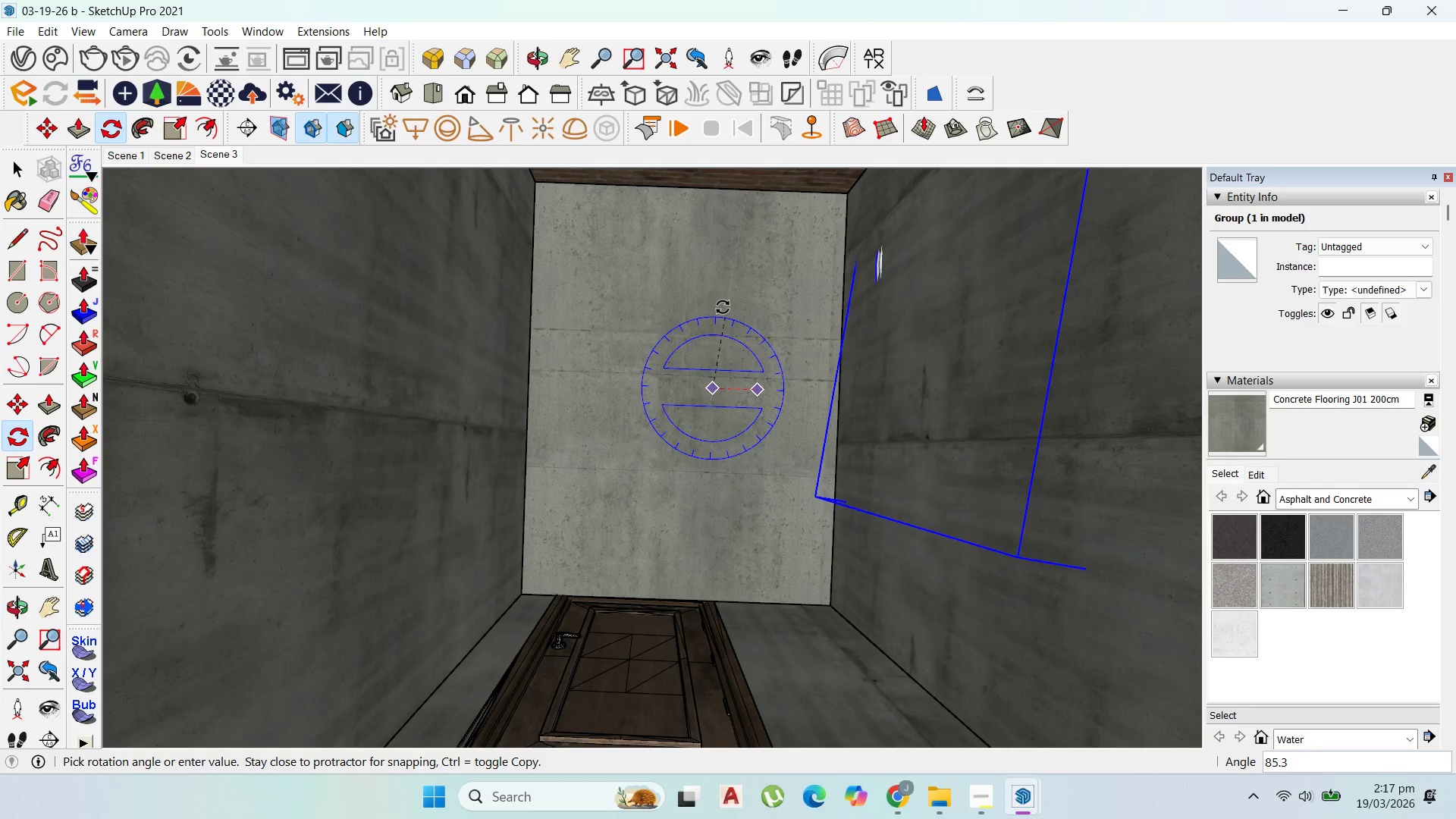 
left_click([719, 306])
 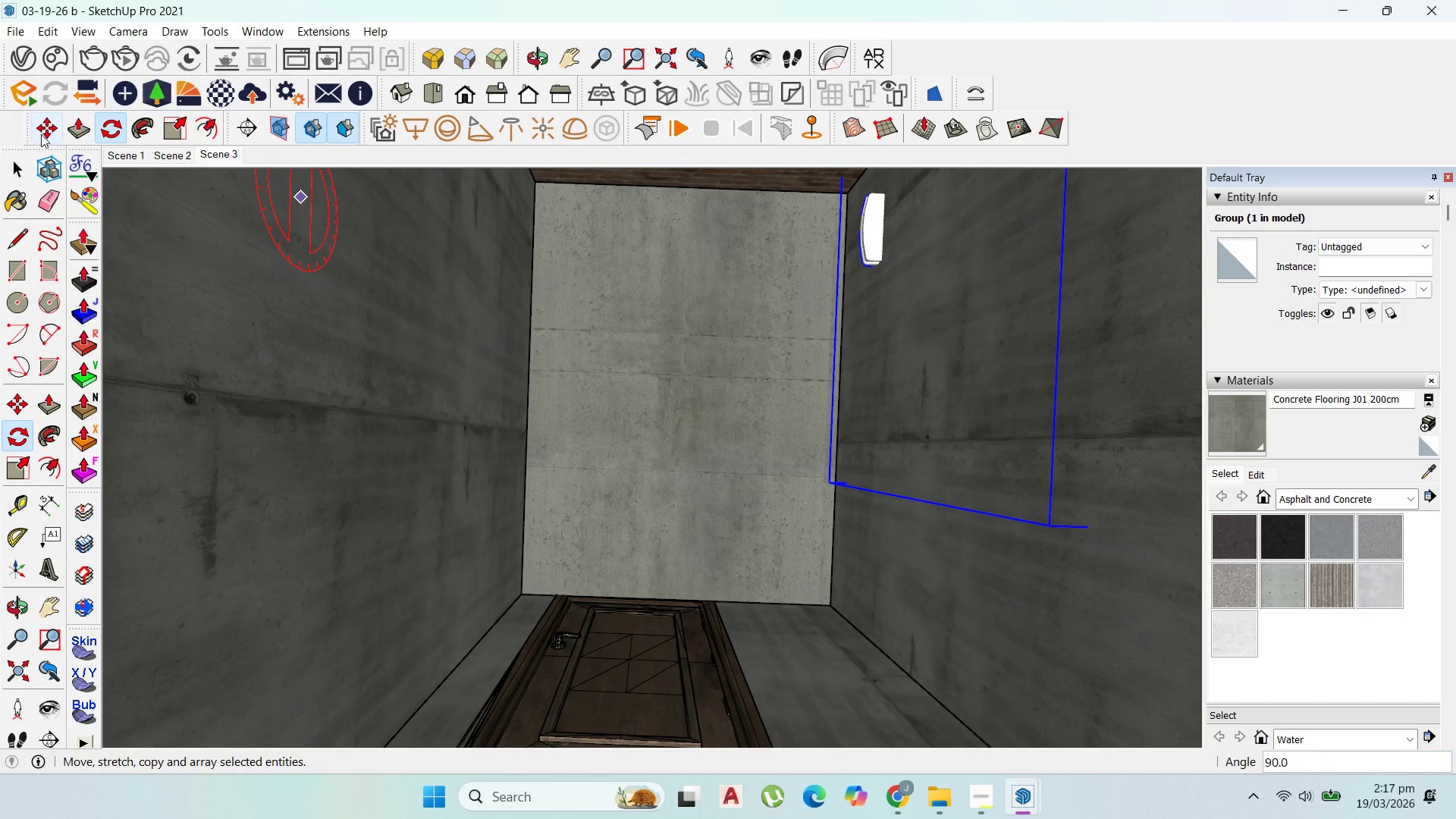 
left_click_drag(start_coordinate=[42, 133], to_coordinate=[52, 133])
 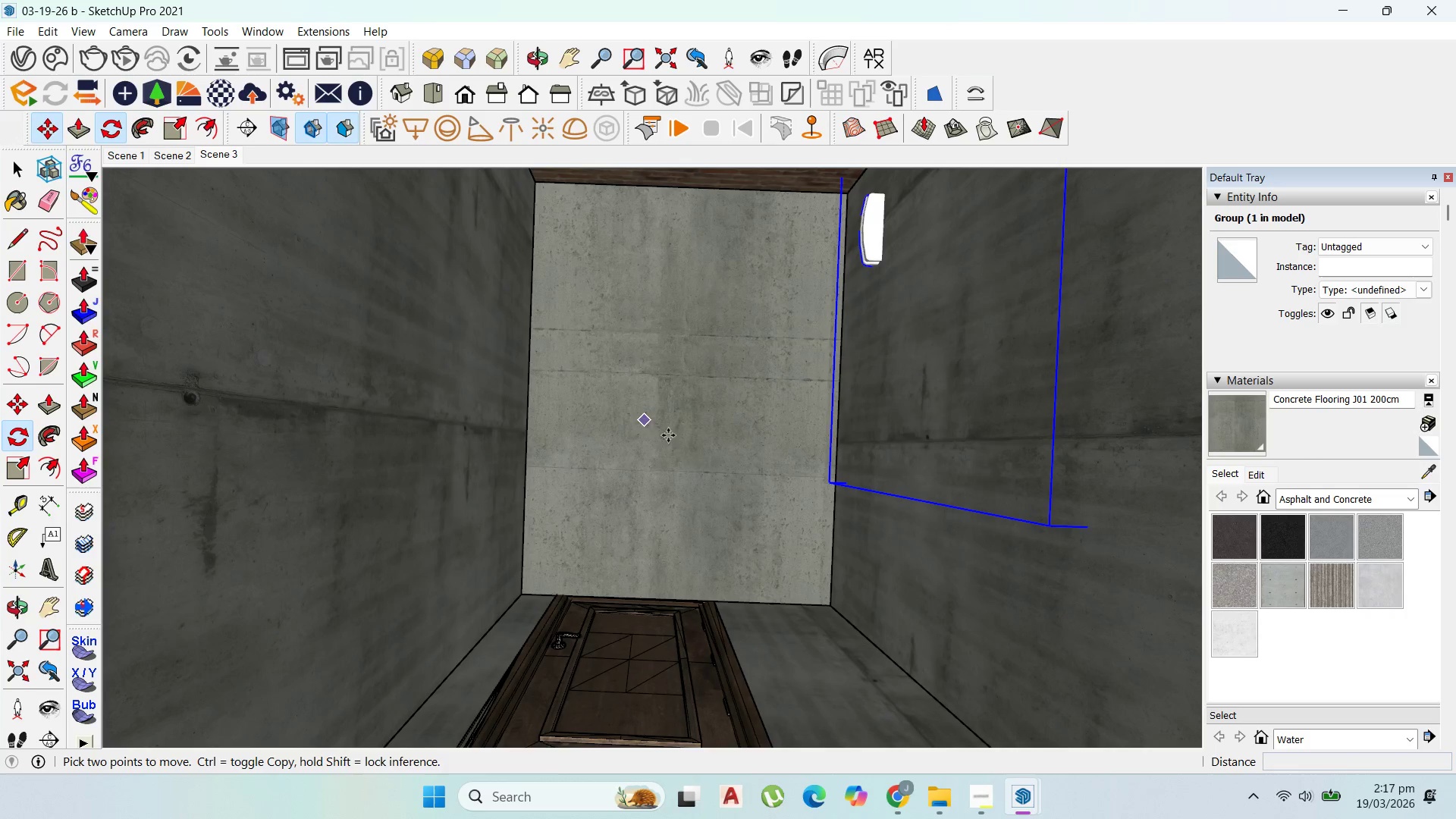 
left_click_drag(start_coordinate=[668, 435], to_coordinate=[668, 439])
 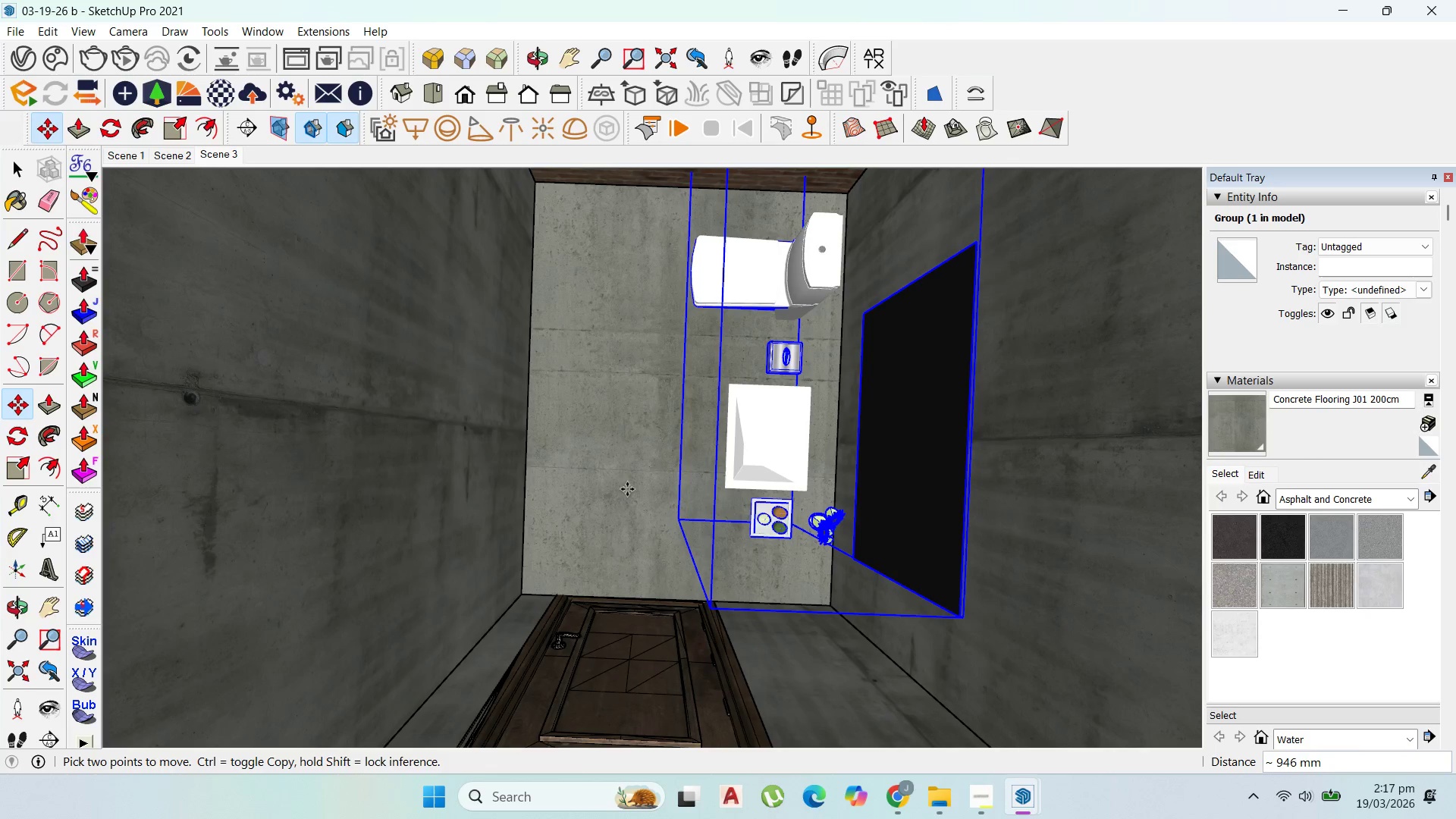 
scroll: coordinate [726, 482], scroll_direction: down, amount: 2.0
 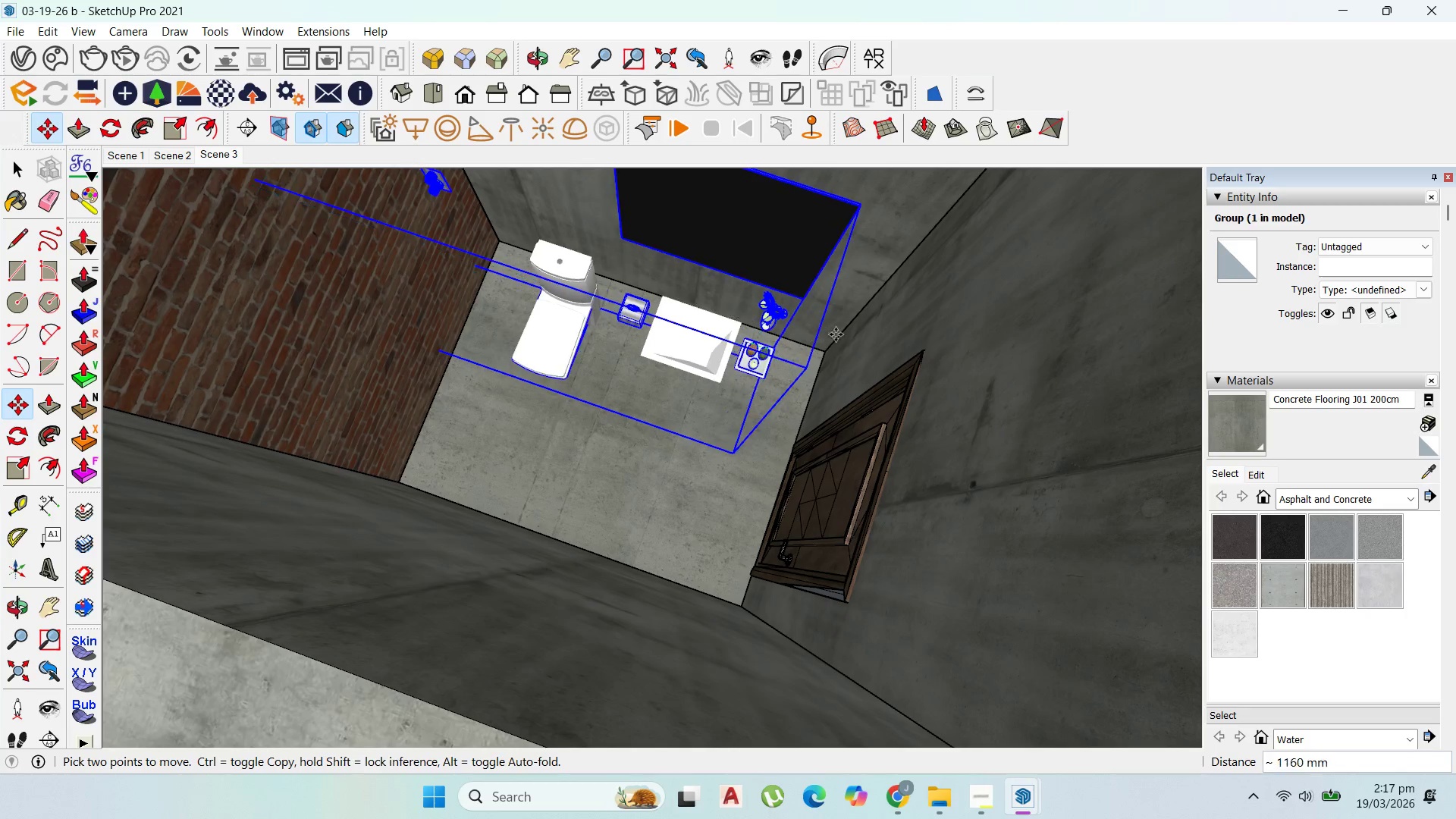 
left_click([846, 334])
 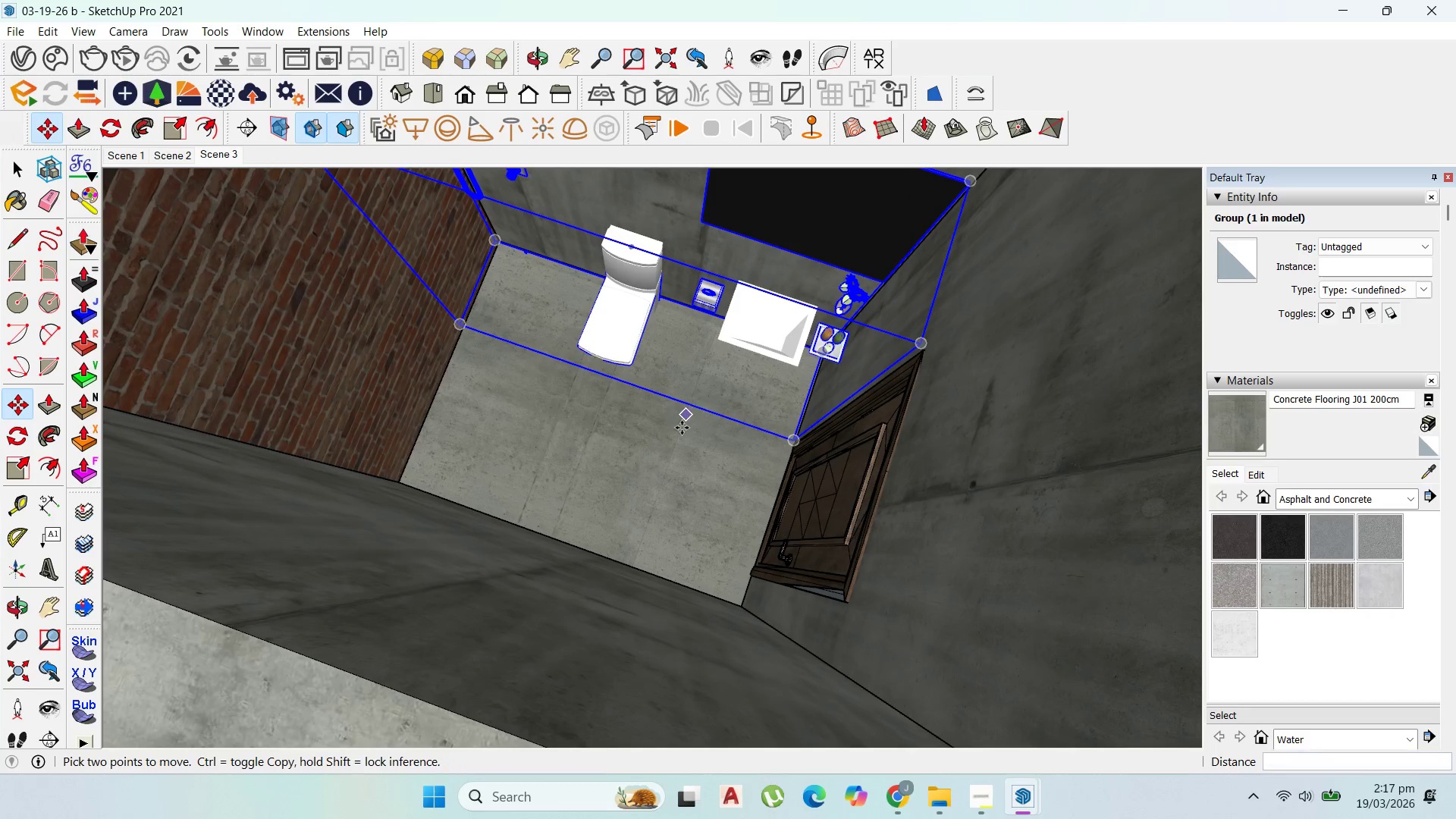 
scroll: coordinate [742, 441], scroll_direction: down, amount: 3.0
 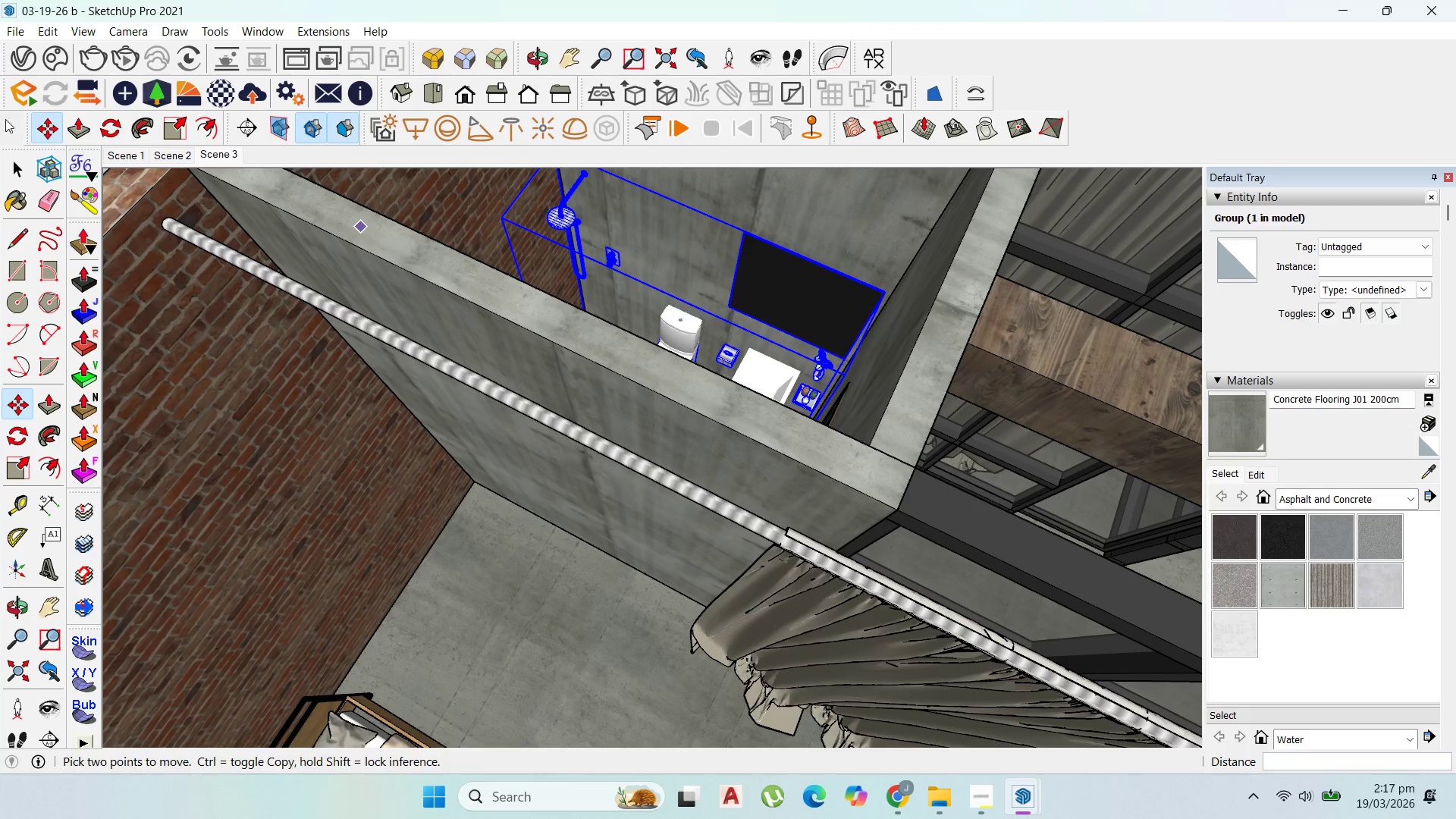 
left_click([18, 170])
 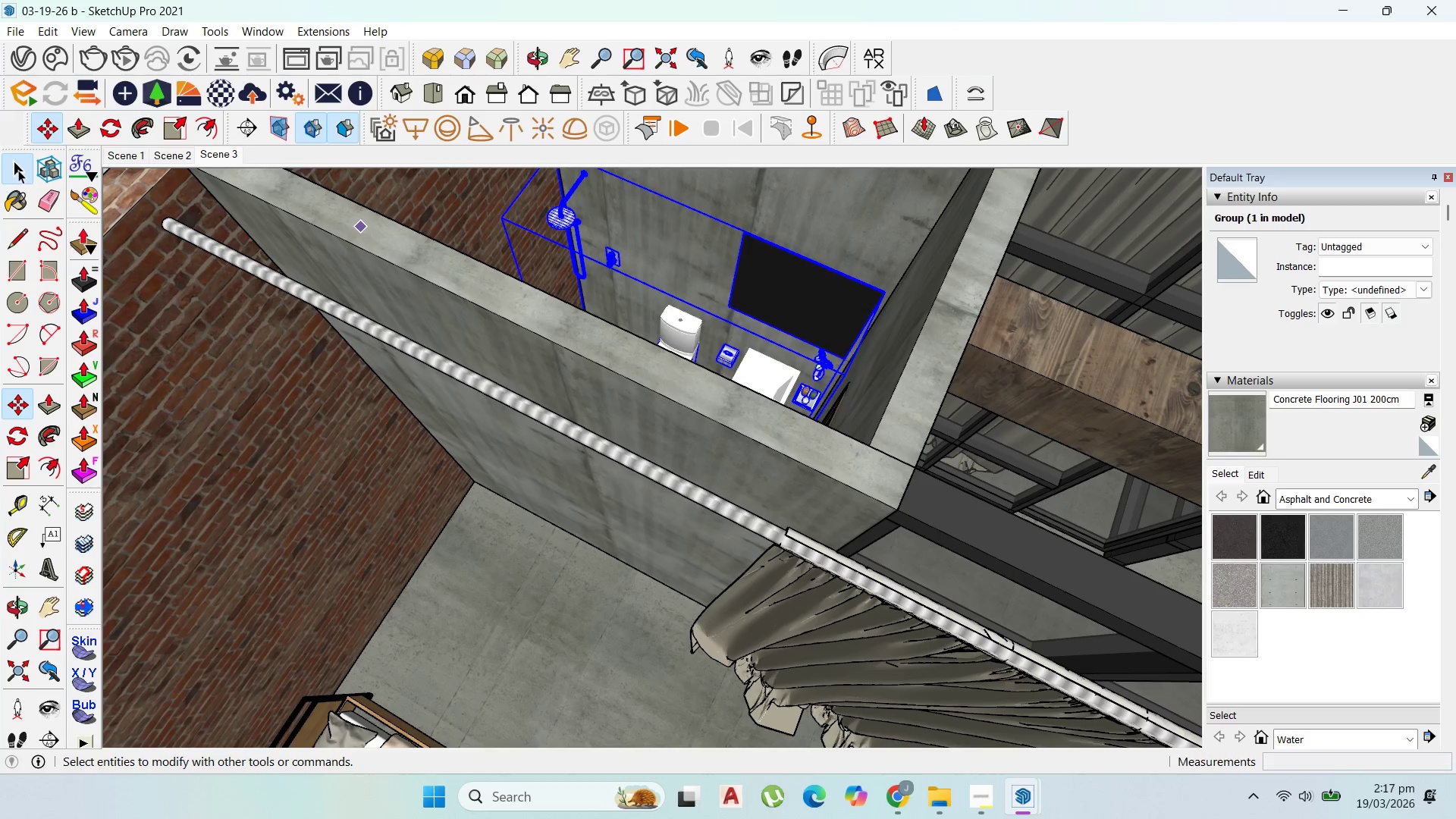 
key(Escape)
 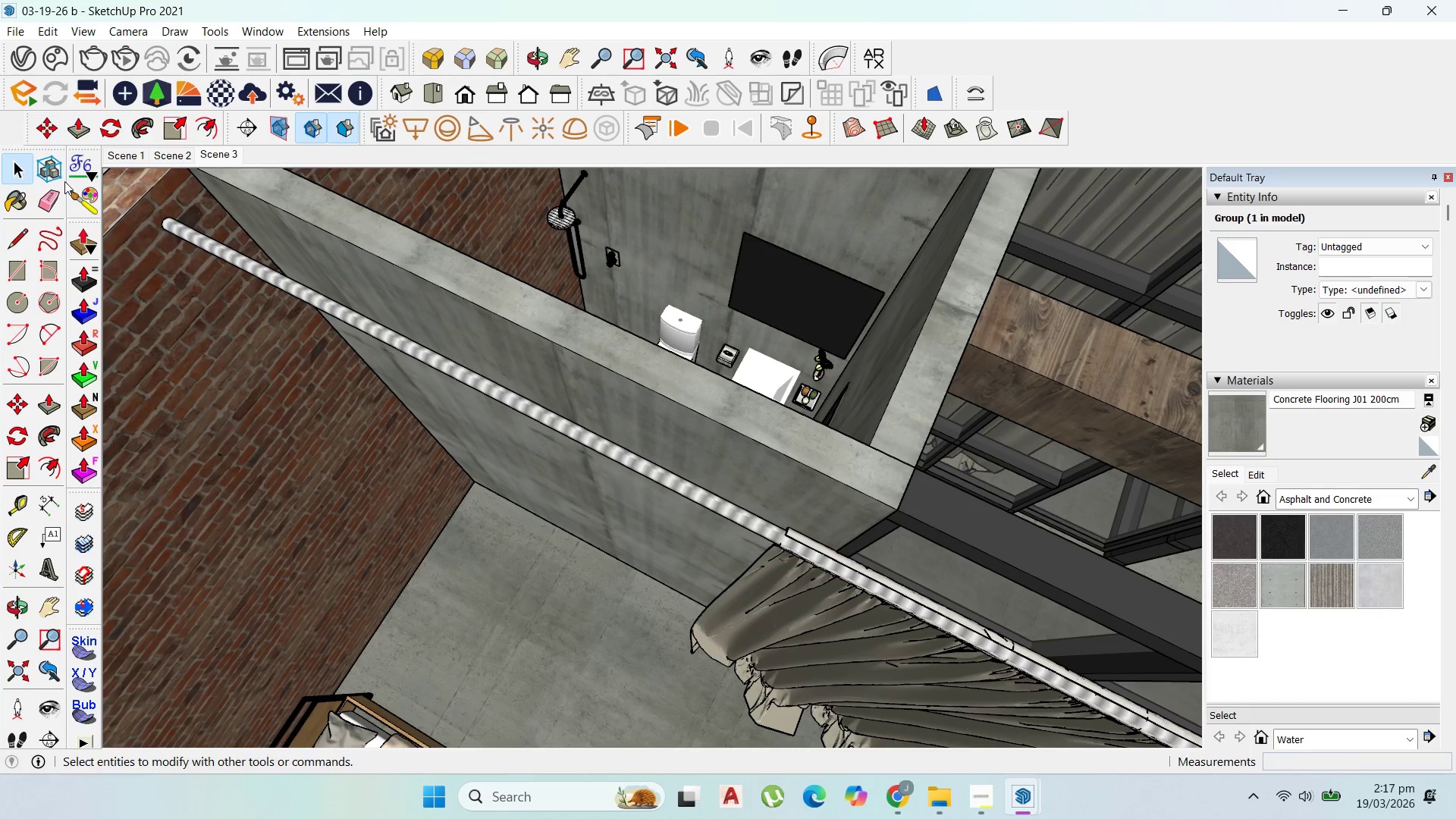 
key(Escape)
 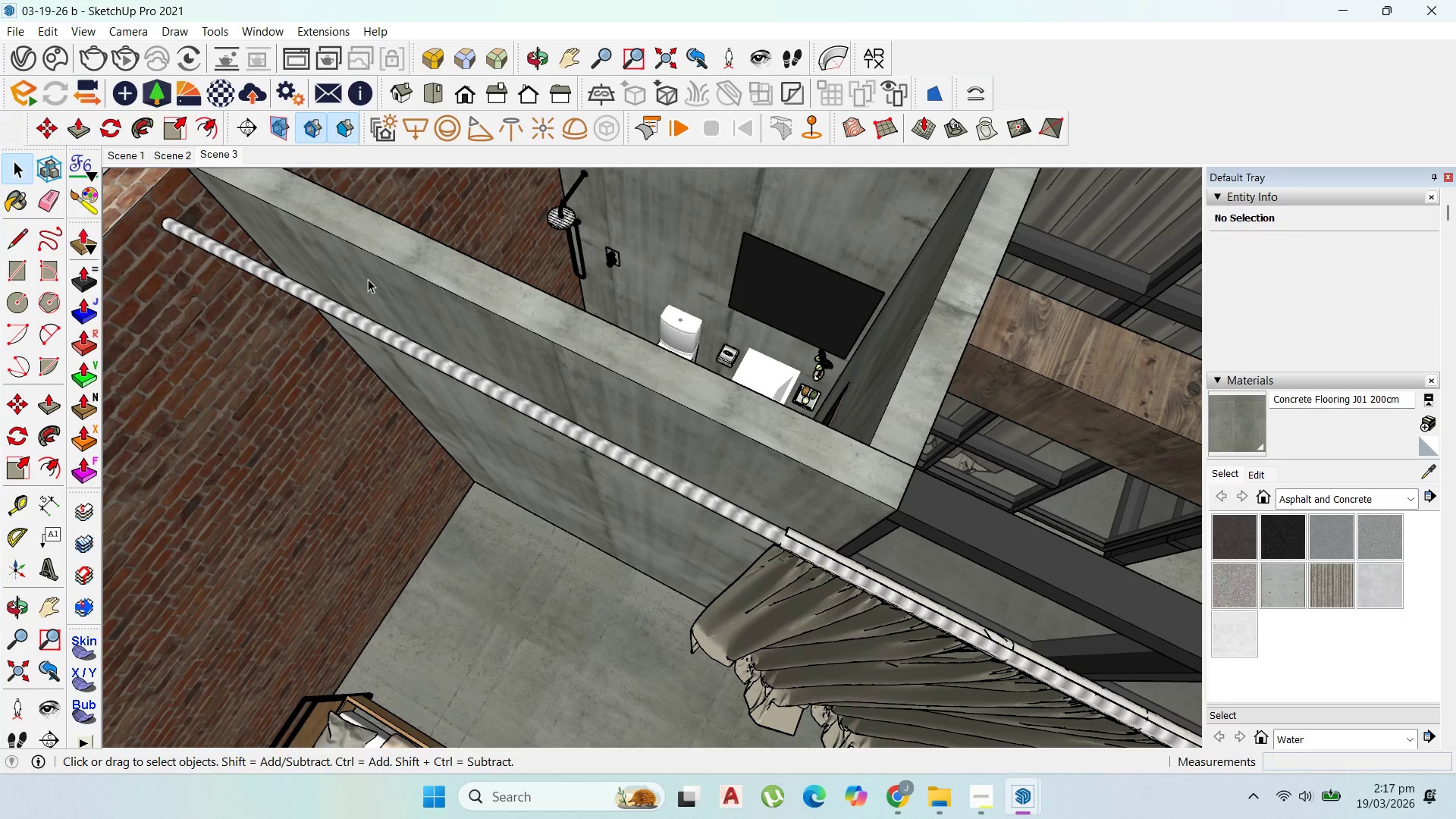 
key(Escape)
 